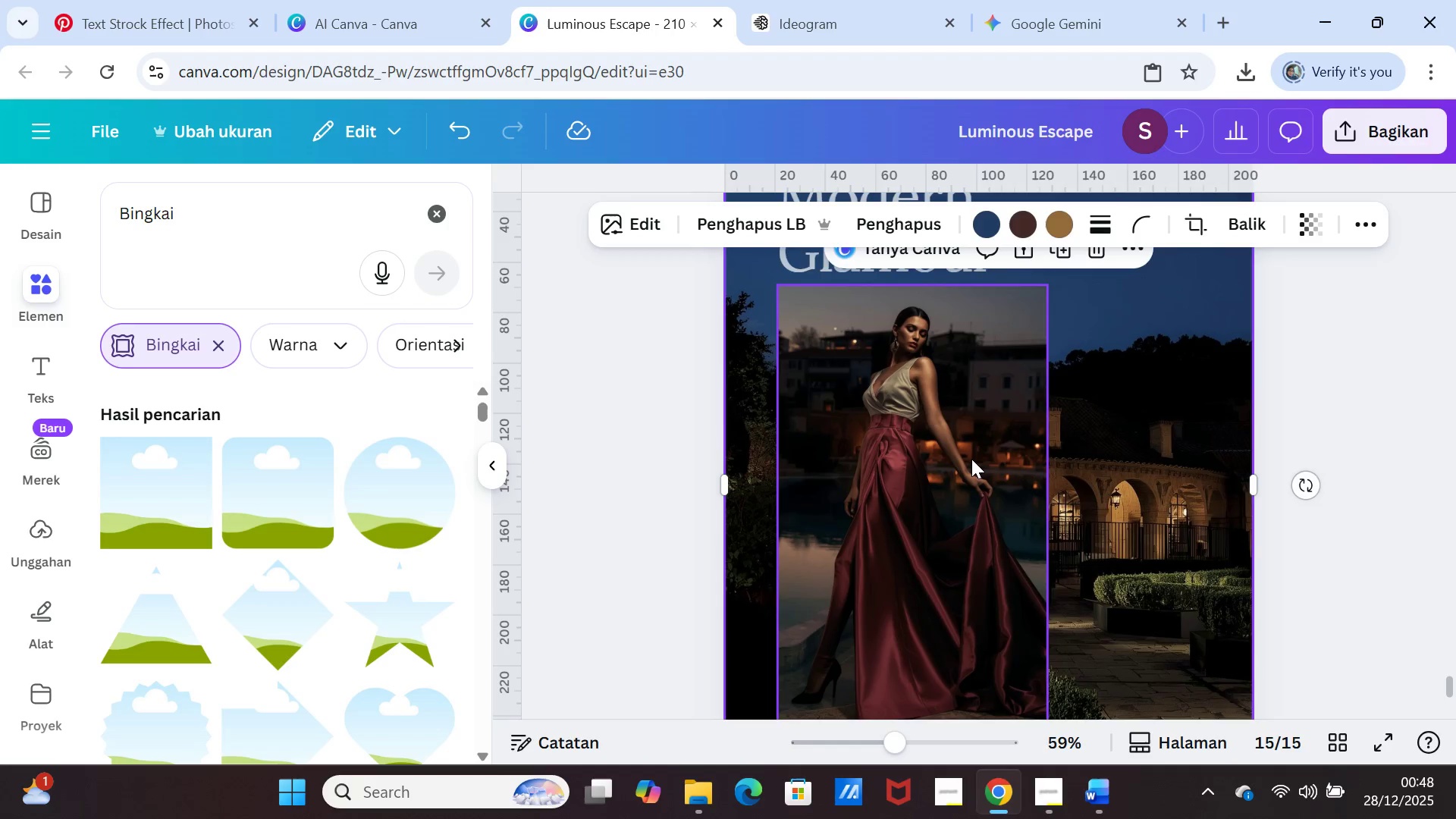 
left_click([971, 460])
 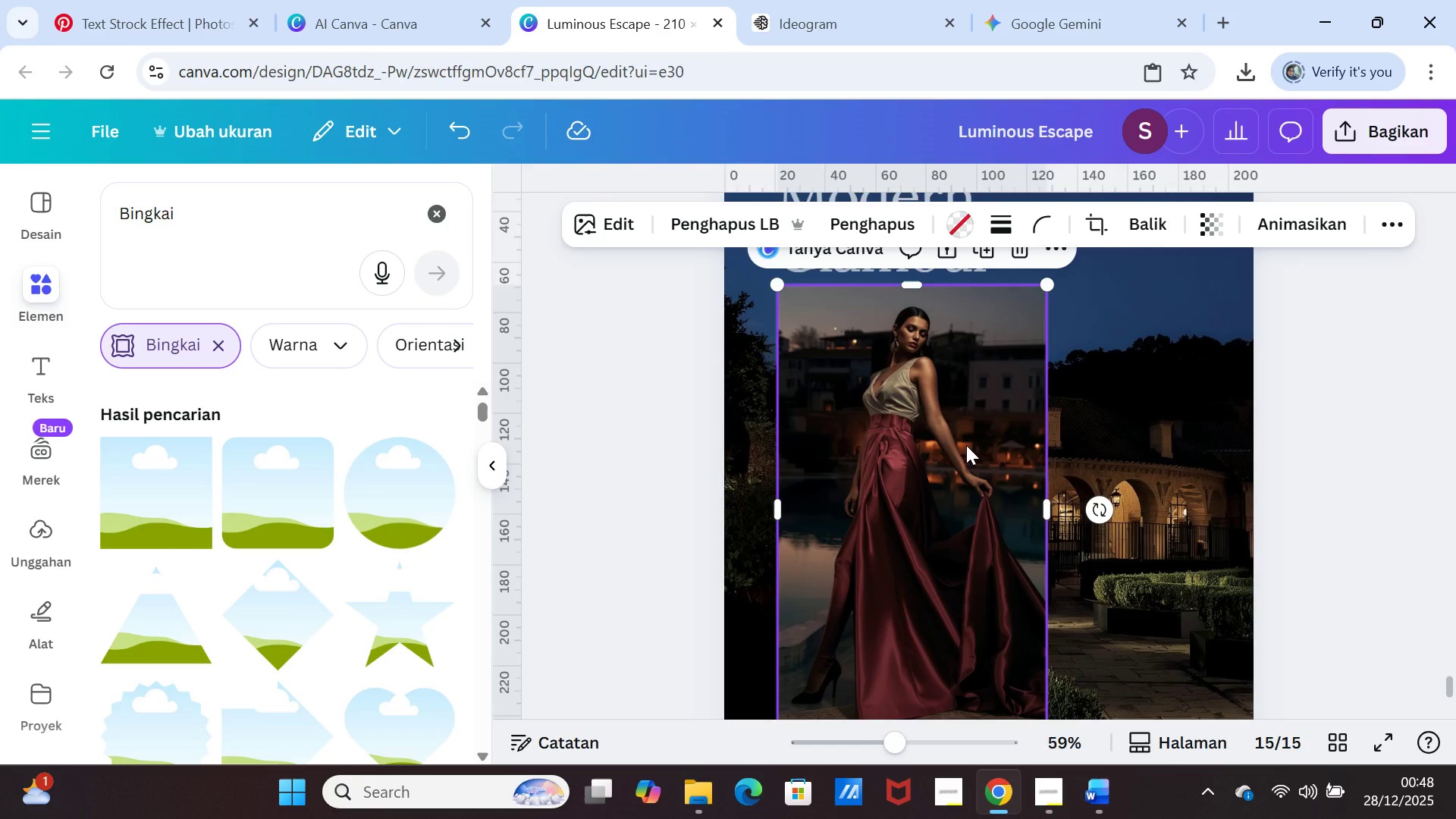 
key(Delete)
 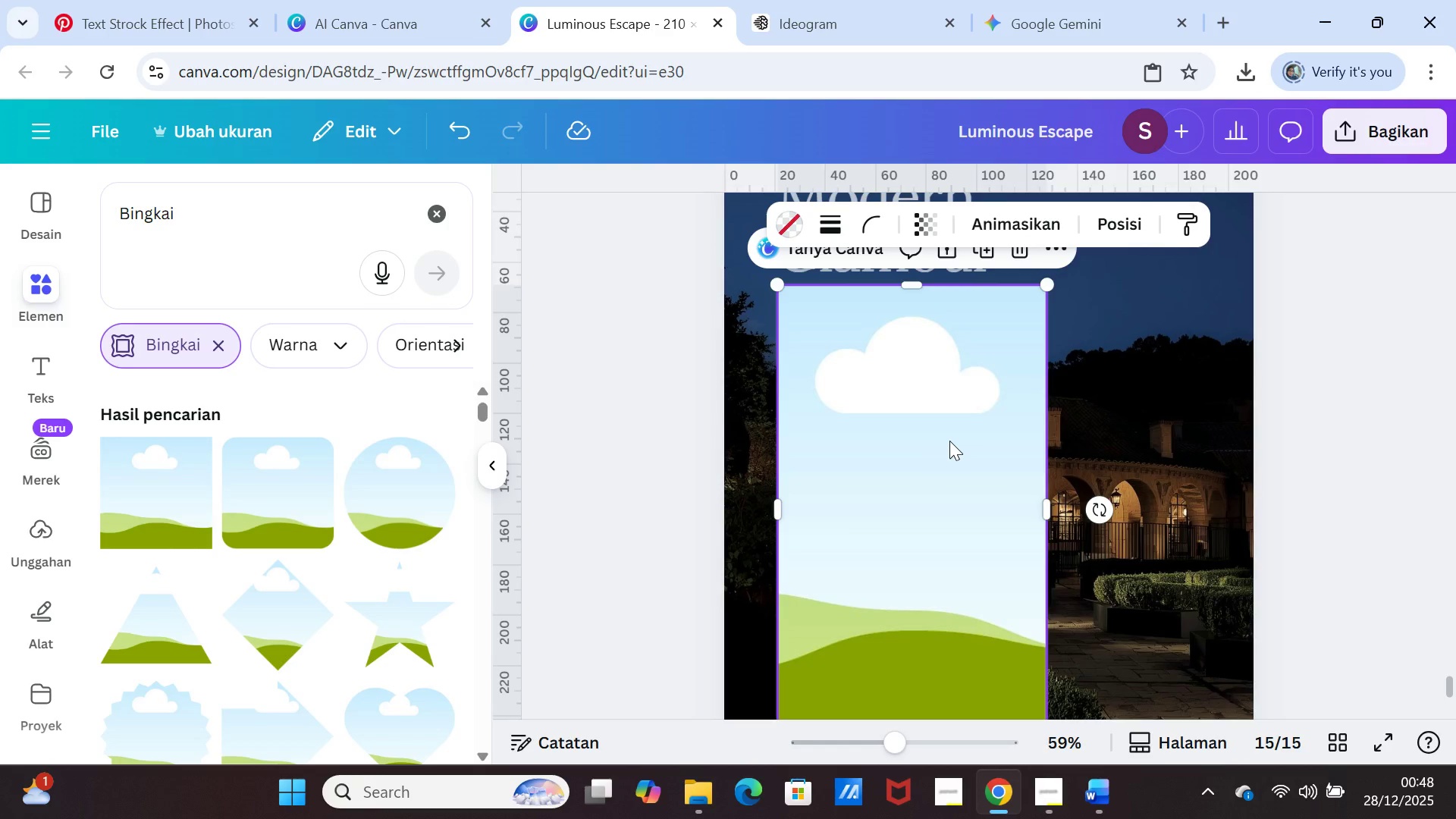 
right_click([949, 441])
 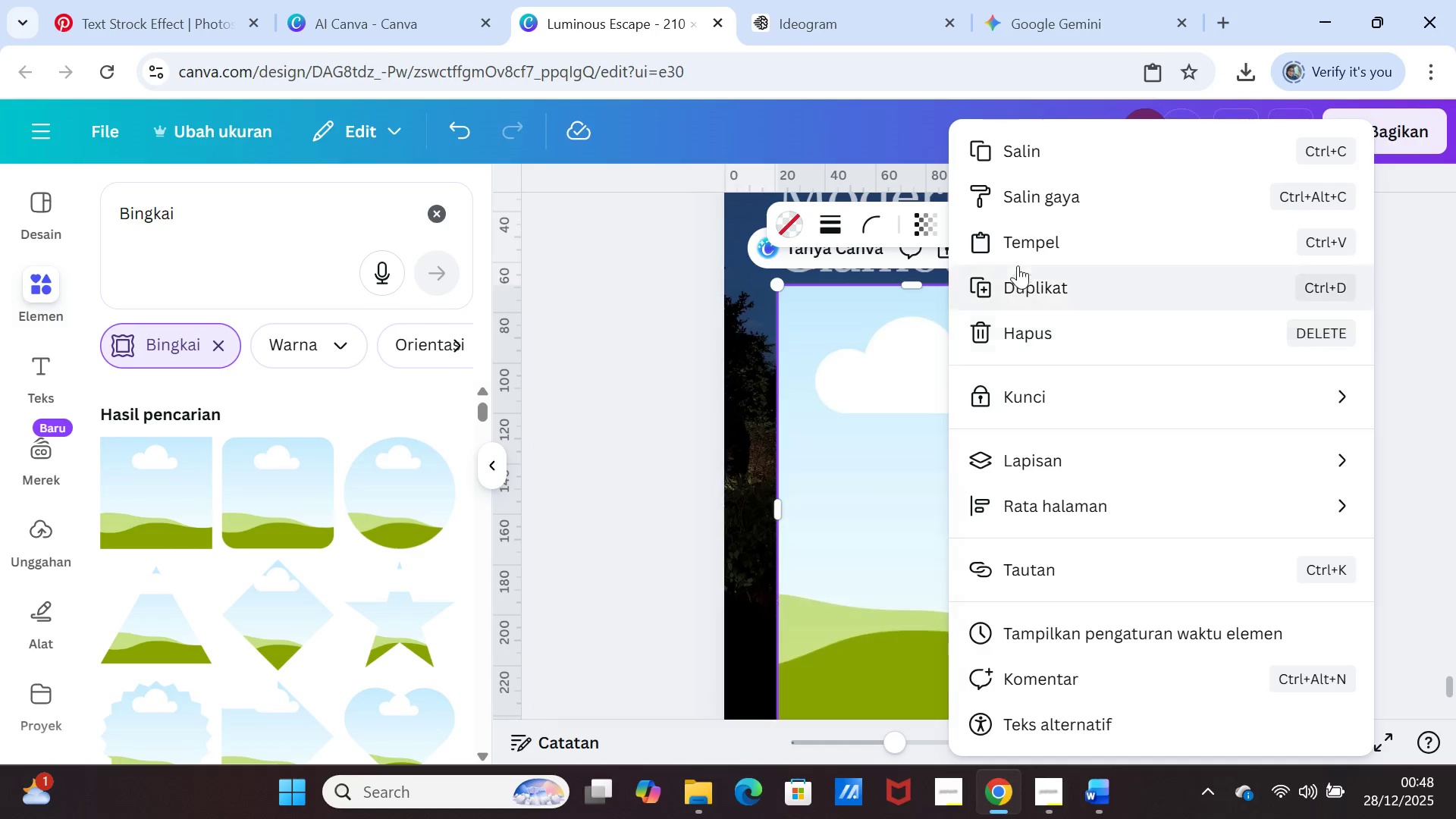 
left_click([1018, 243])
 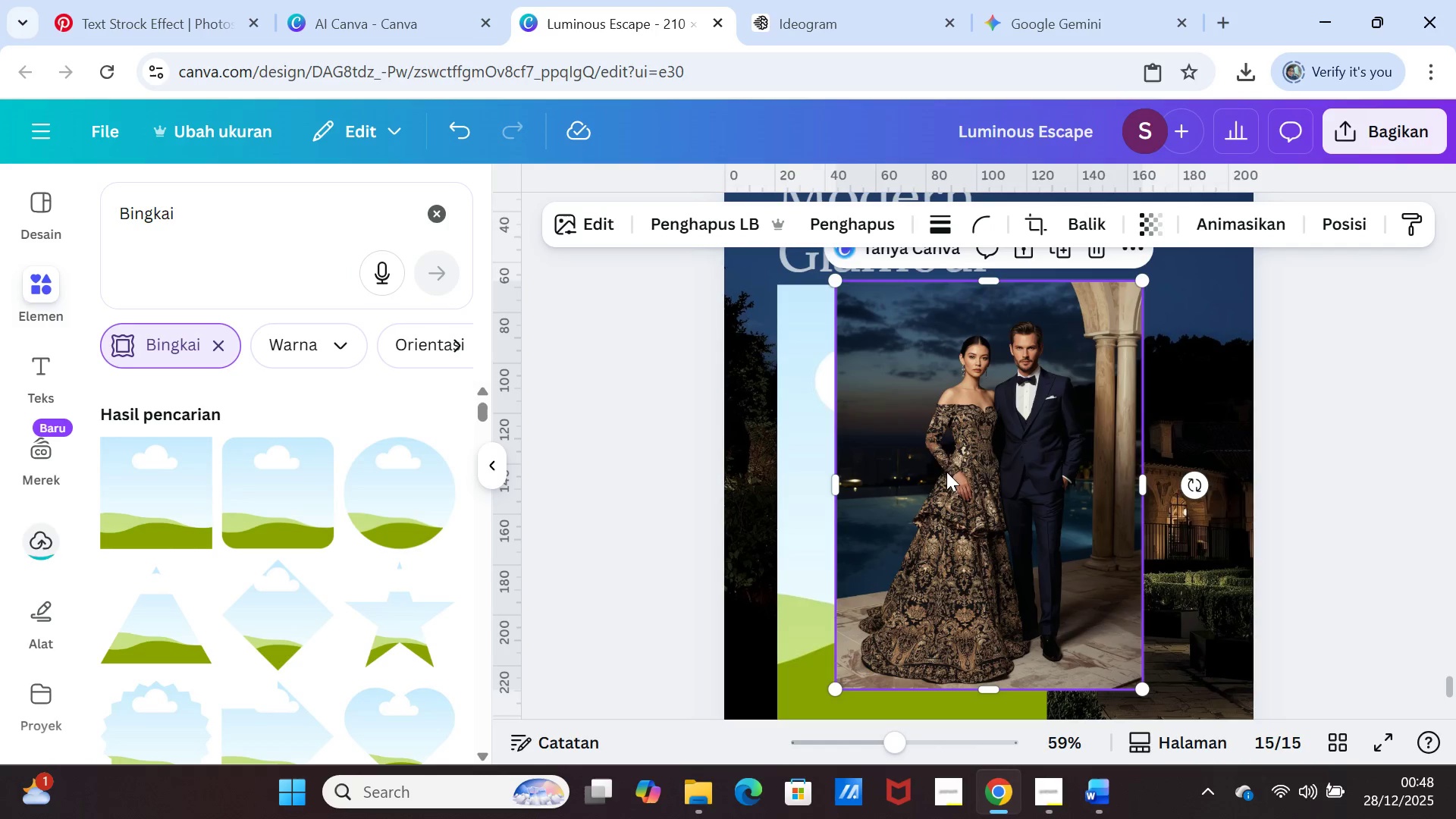 
left_click_drag(start_coordinate=[944, 450], to_coordinate=[935, 482])
 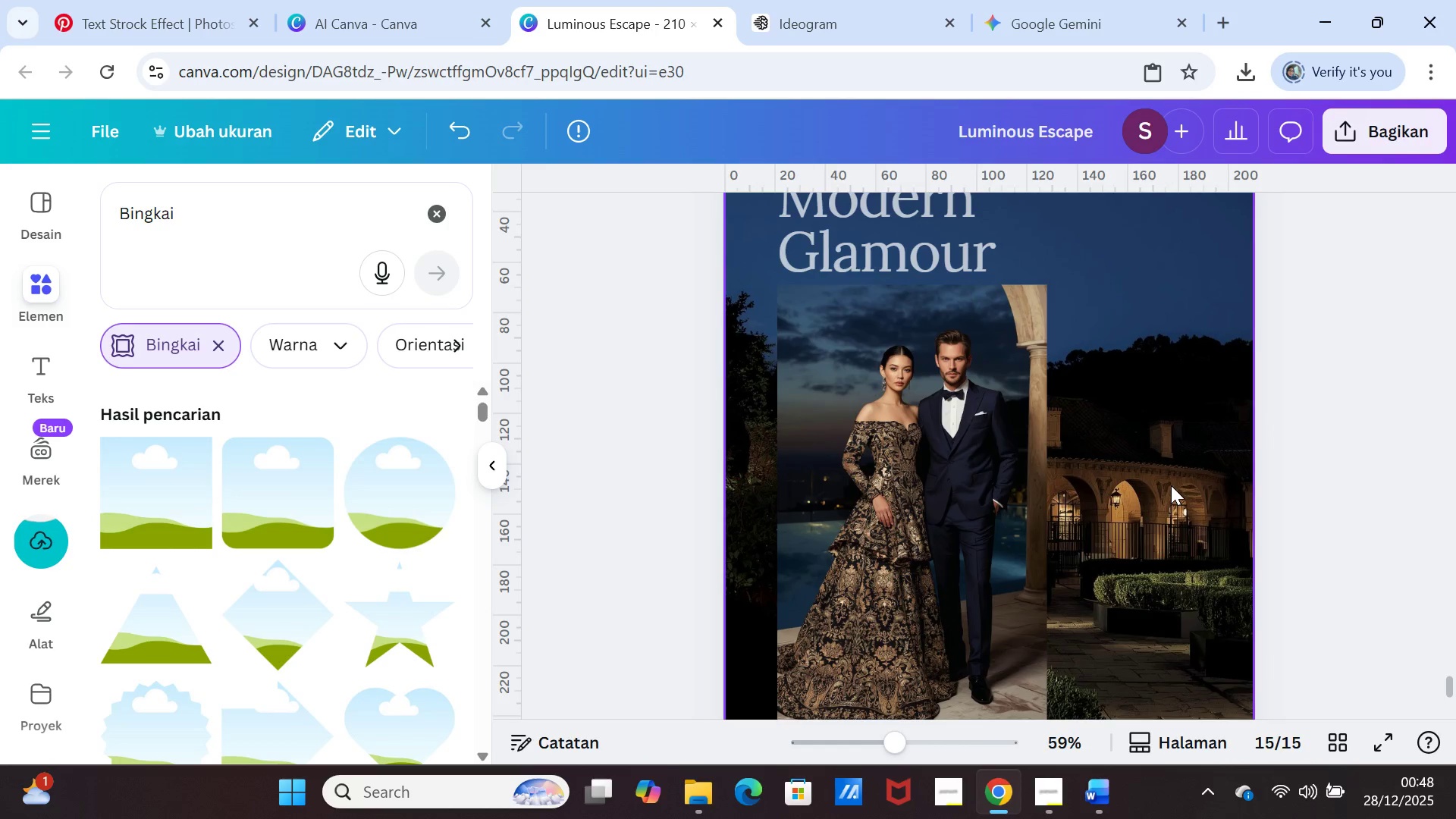 
left_click([1170, 485])
 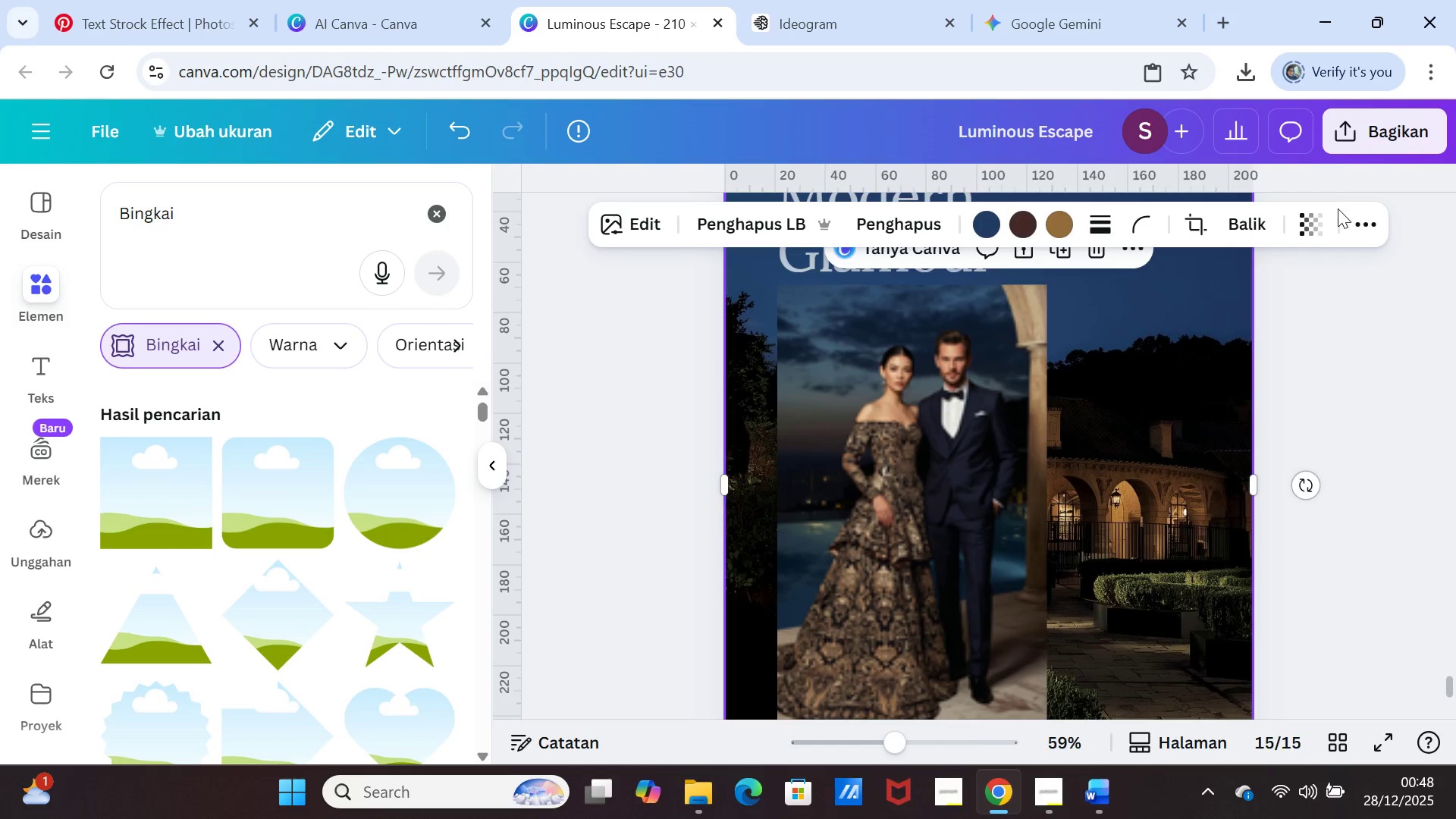 
left_click([1313, 223])
 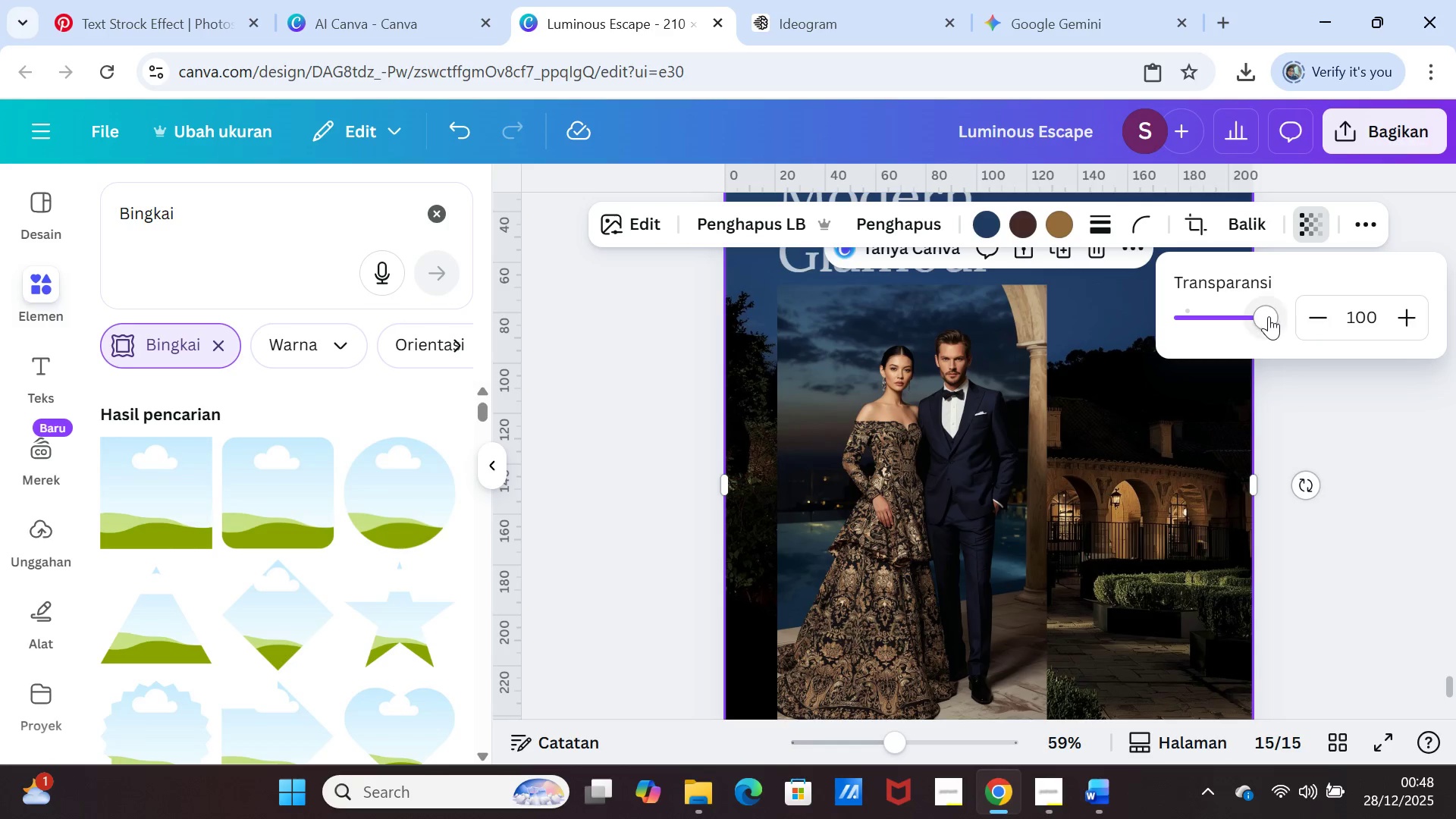 
left_click_drag(start_coordinate=[1269, 316], to_coordinate=[1235, 310])
 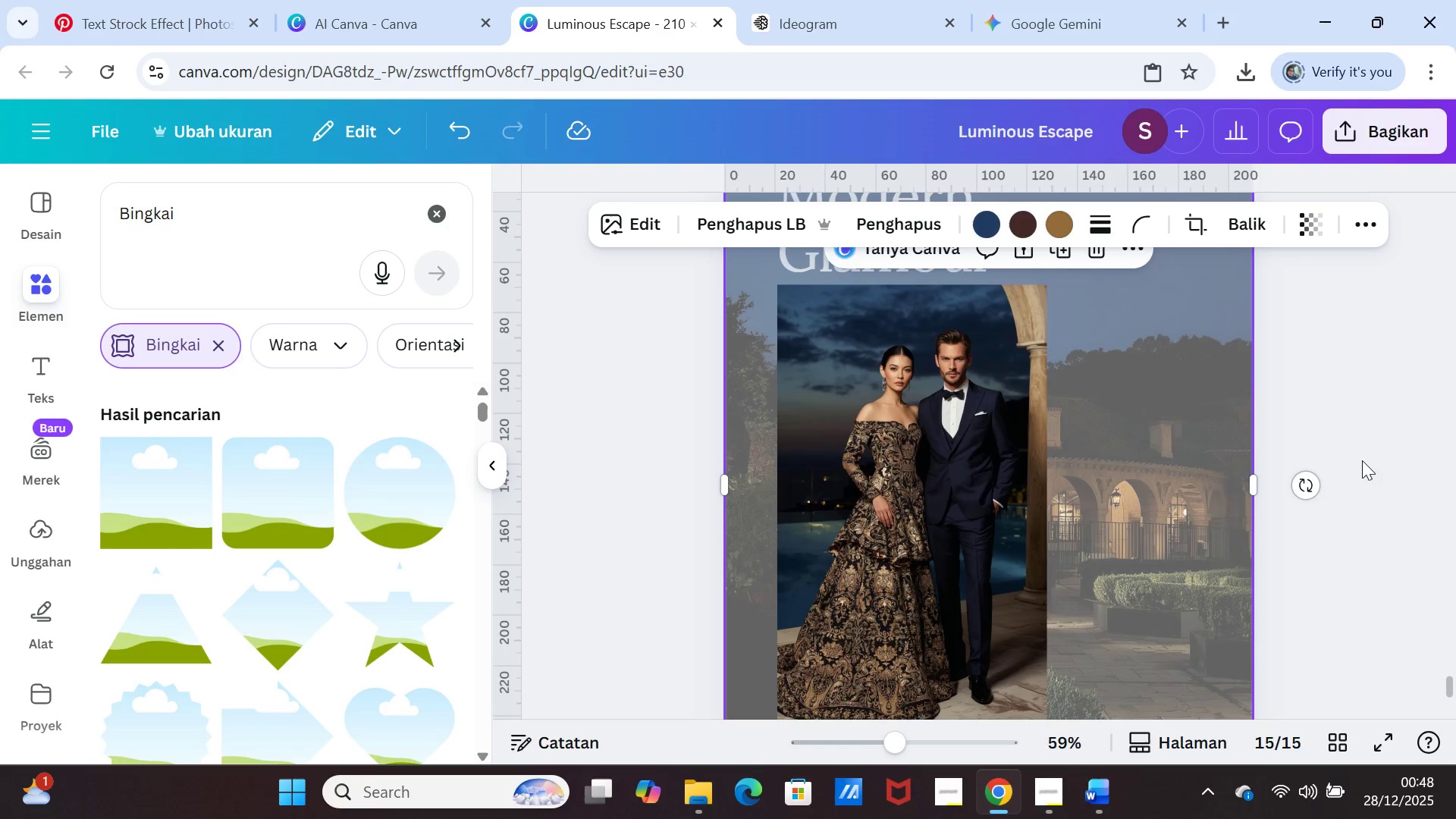 
double_click([1363, 461])
 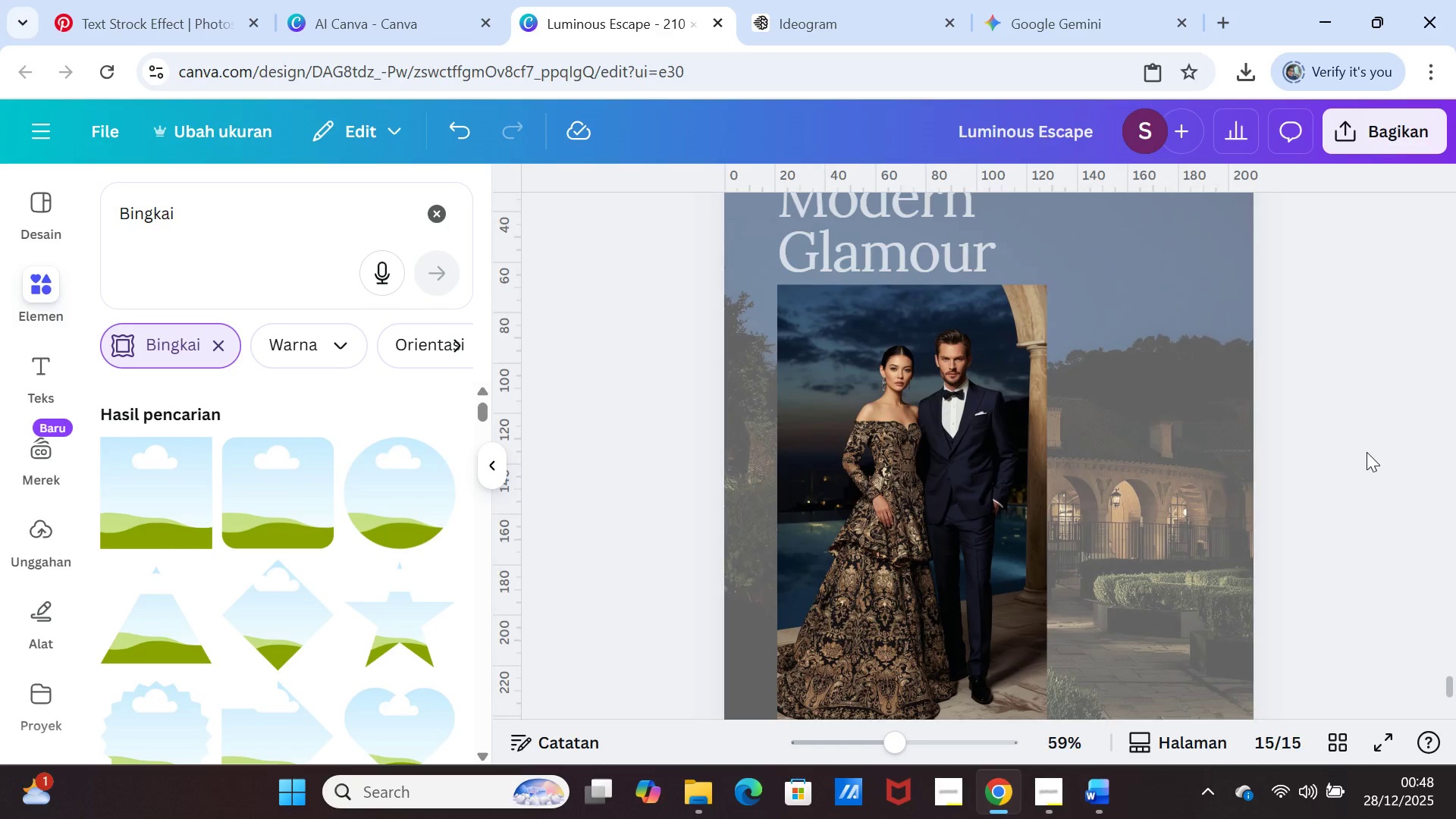 
scroll: coordinate [1367, 452], scroll_direction: down, amount: 1.0
 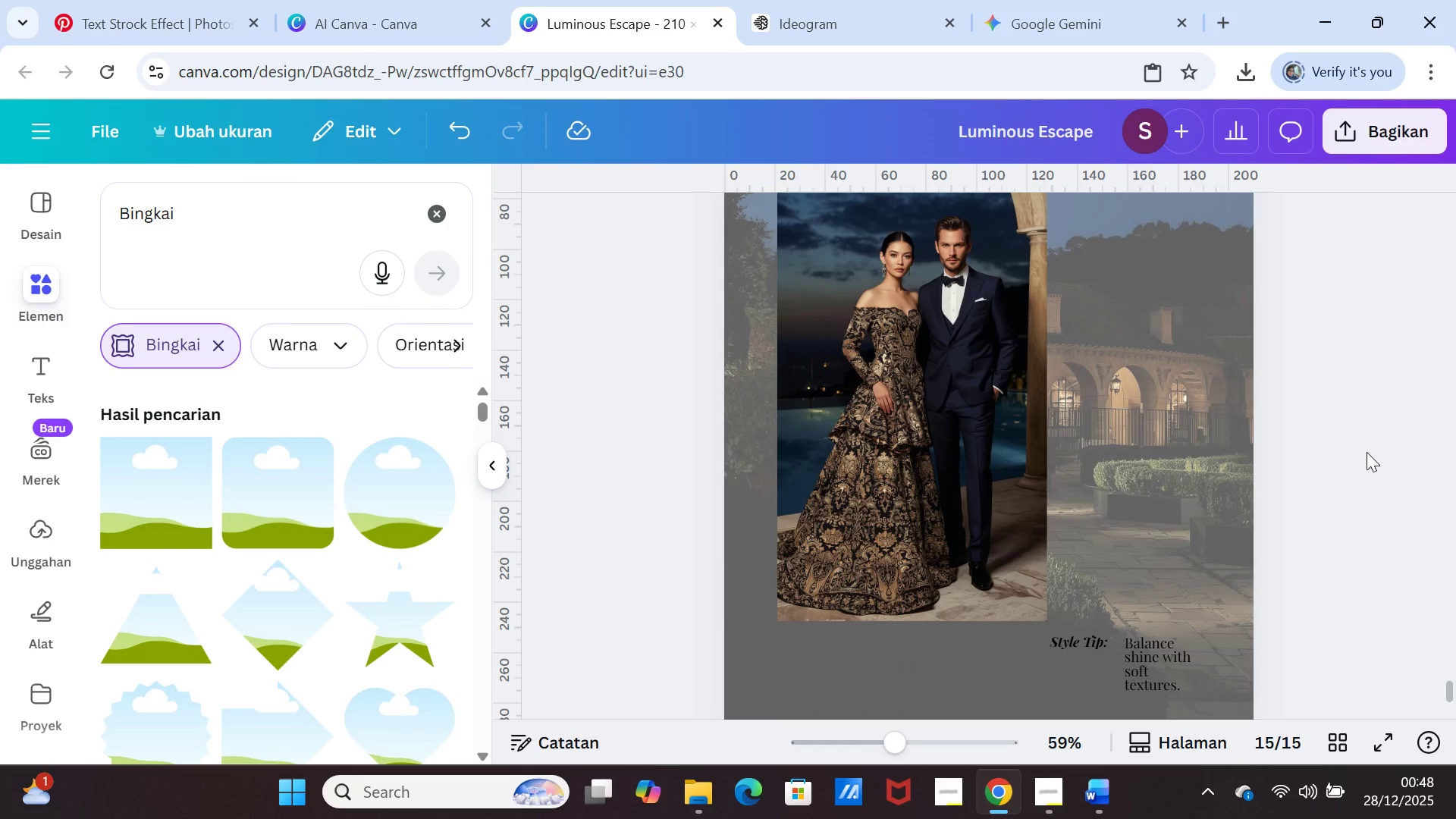 
scroll: coordinate [1367, 452], scroll_direction: up, amount: 2.0
 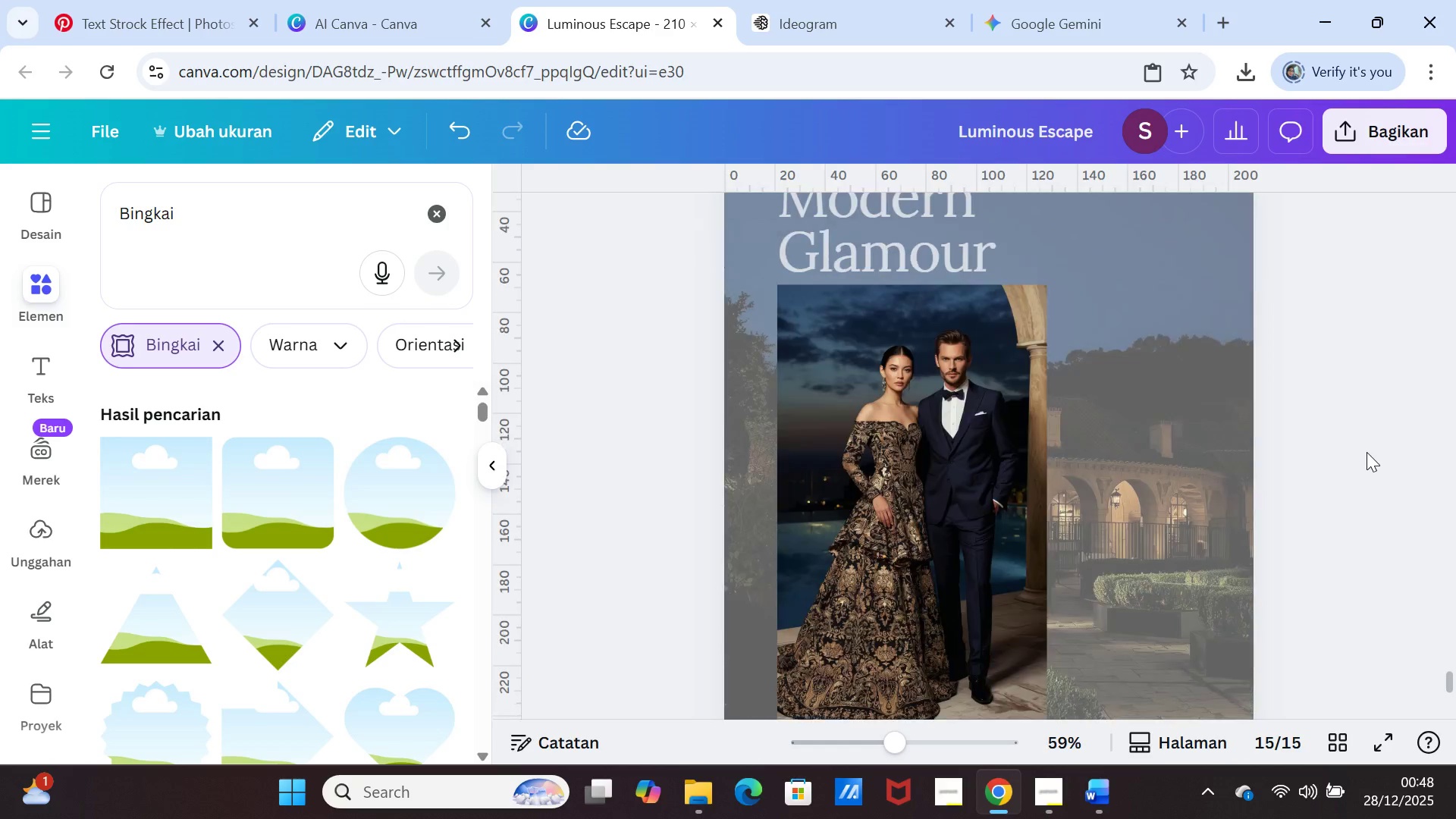 
scroll: coordinate [1367, 452], scroll_direction: down, amount: 2.0
 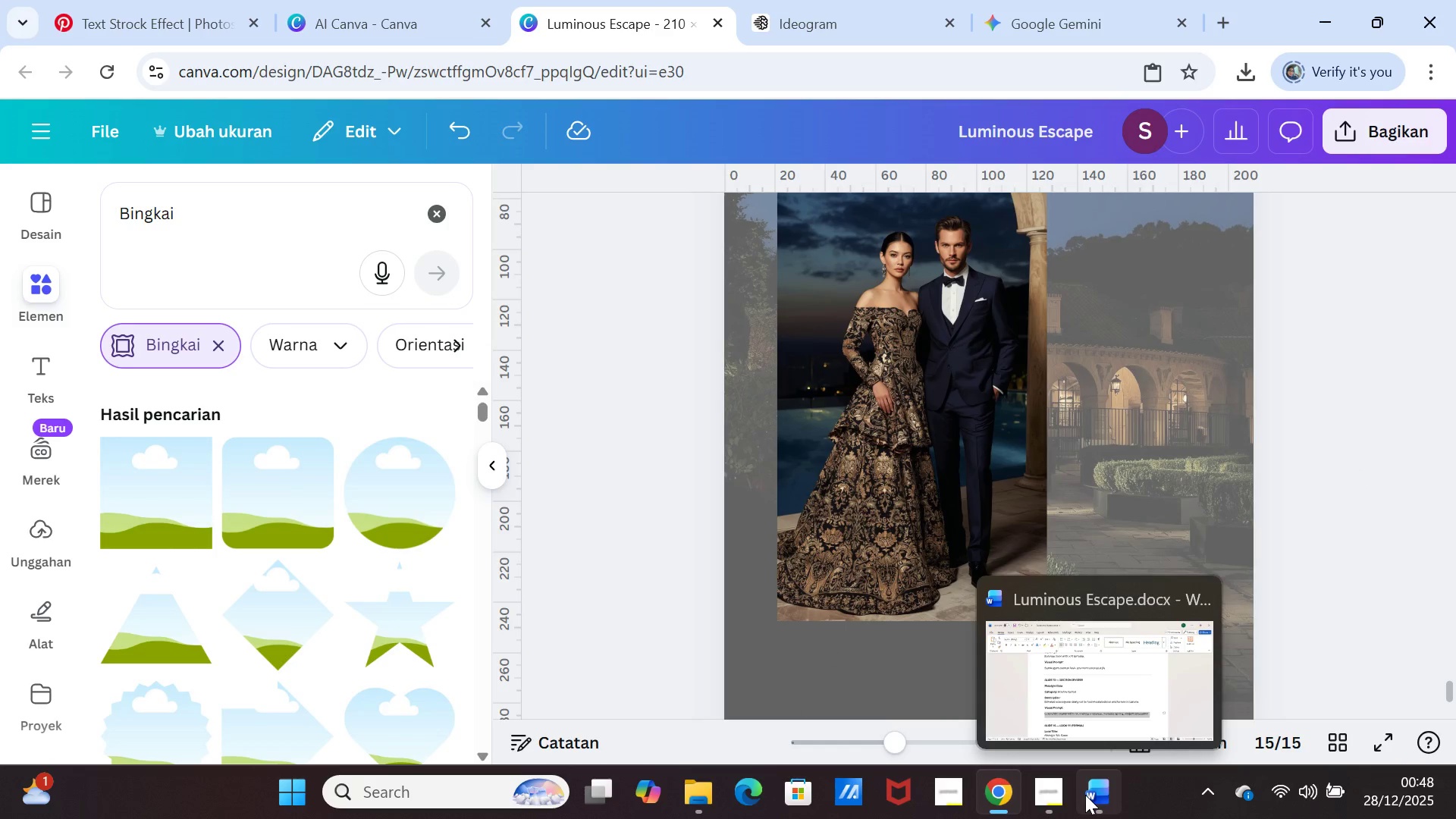 
left_click([1291, 584])
 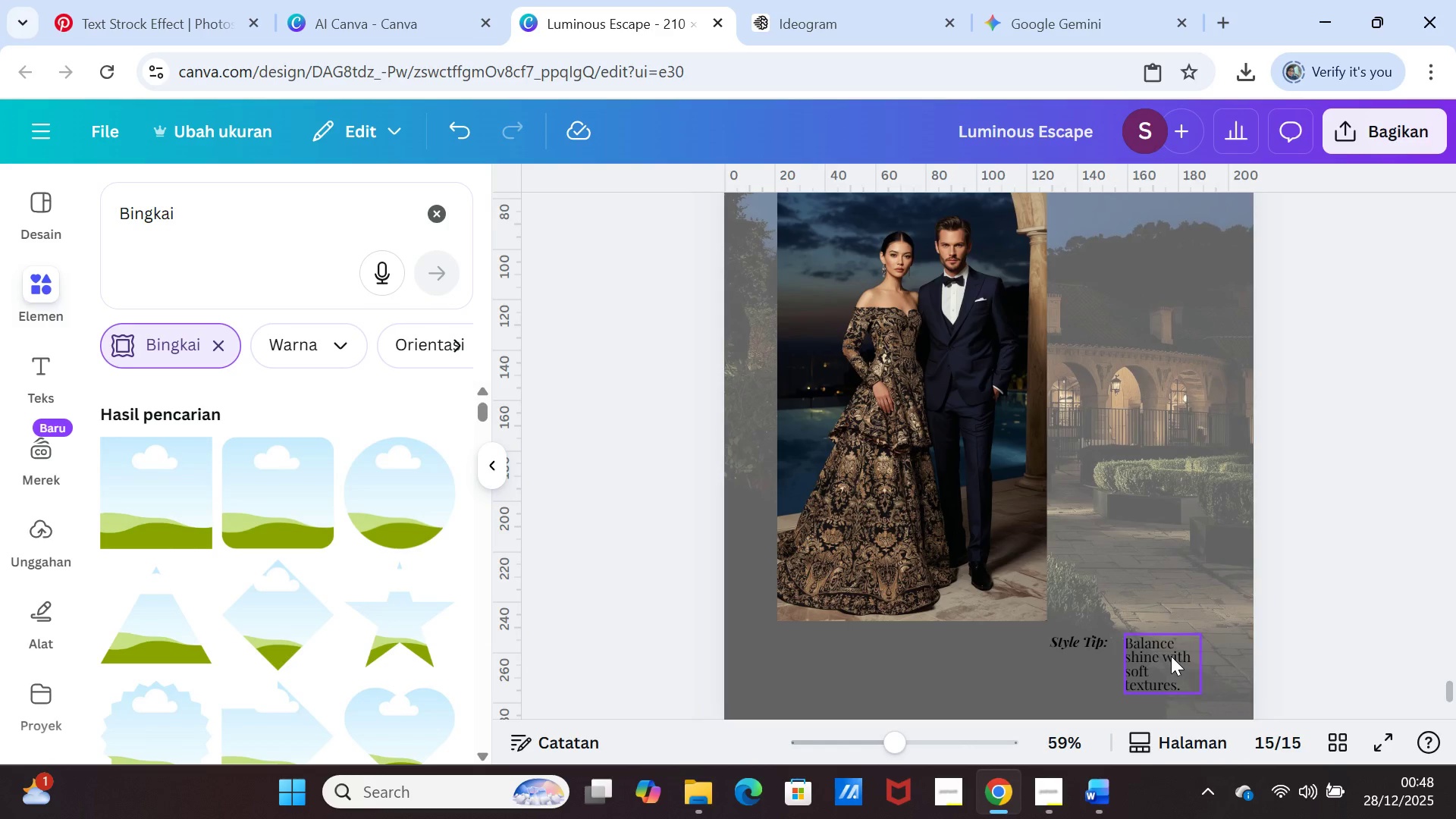 
left_click([1171, 656])
 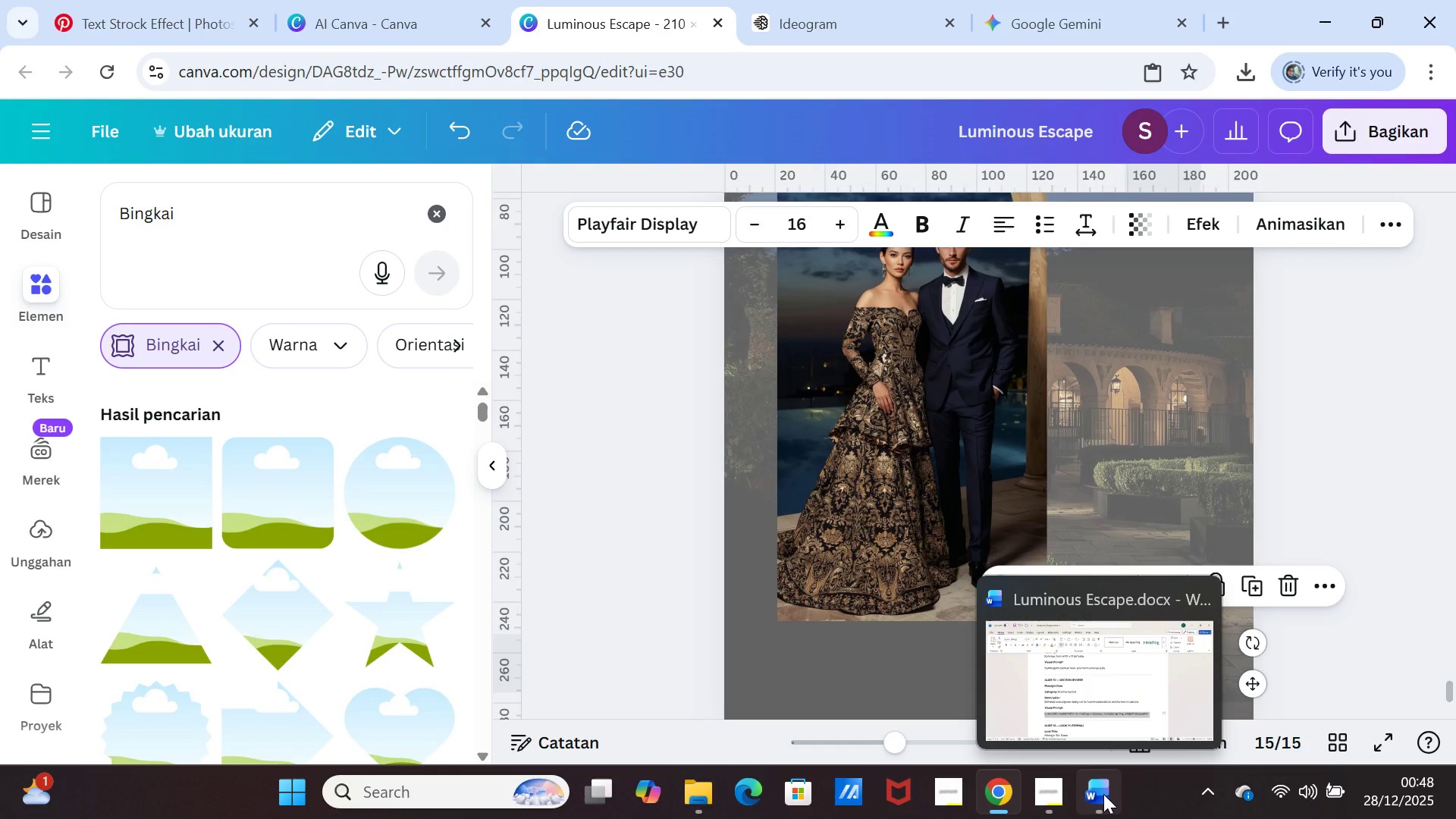 
scroll: coordinate [1314, 453], scroll_direction: up, amount: 28.0
 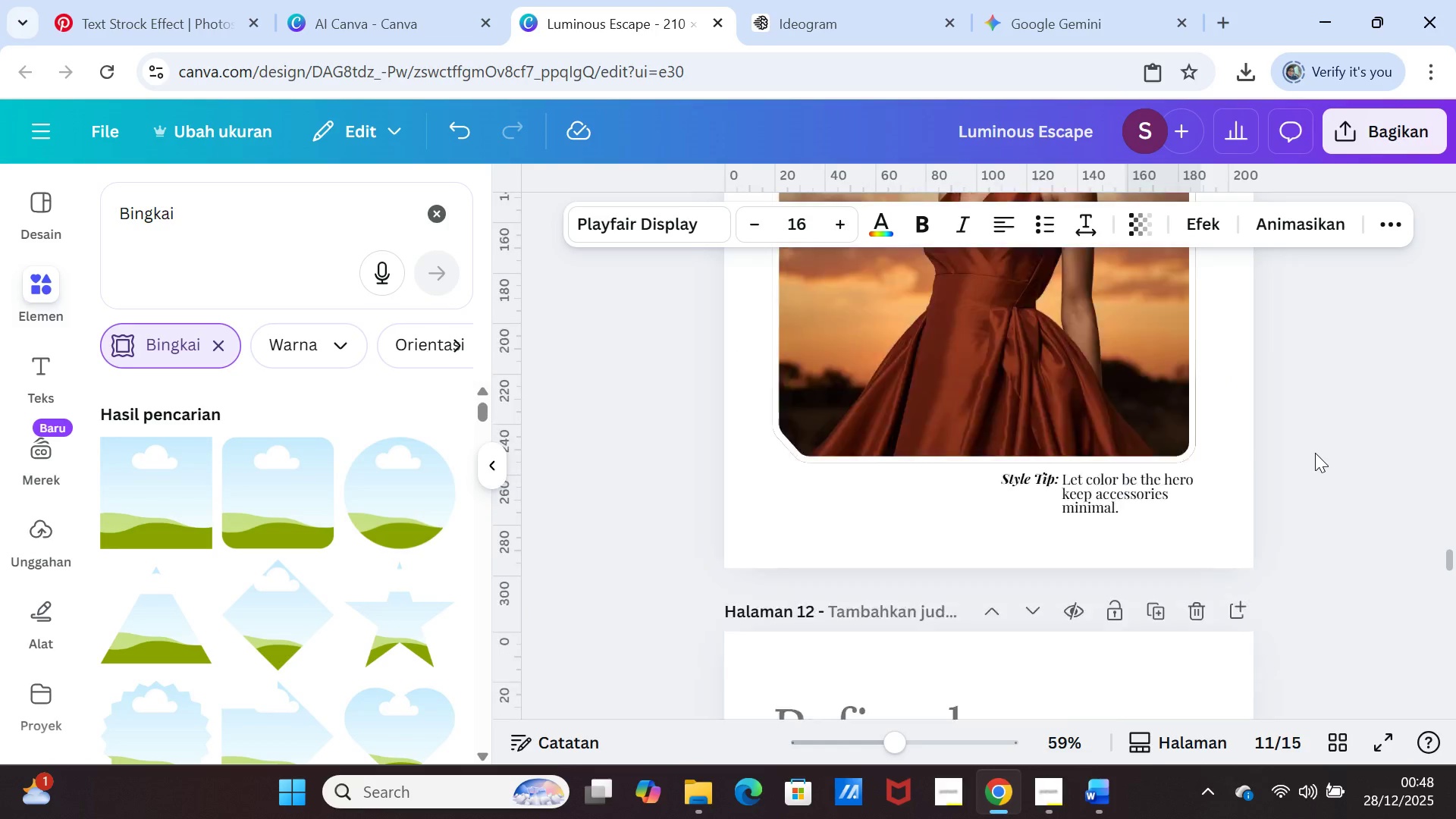 
scroll: coordinate [1315, 453], scroll_direction: down, amount: 7.0
 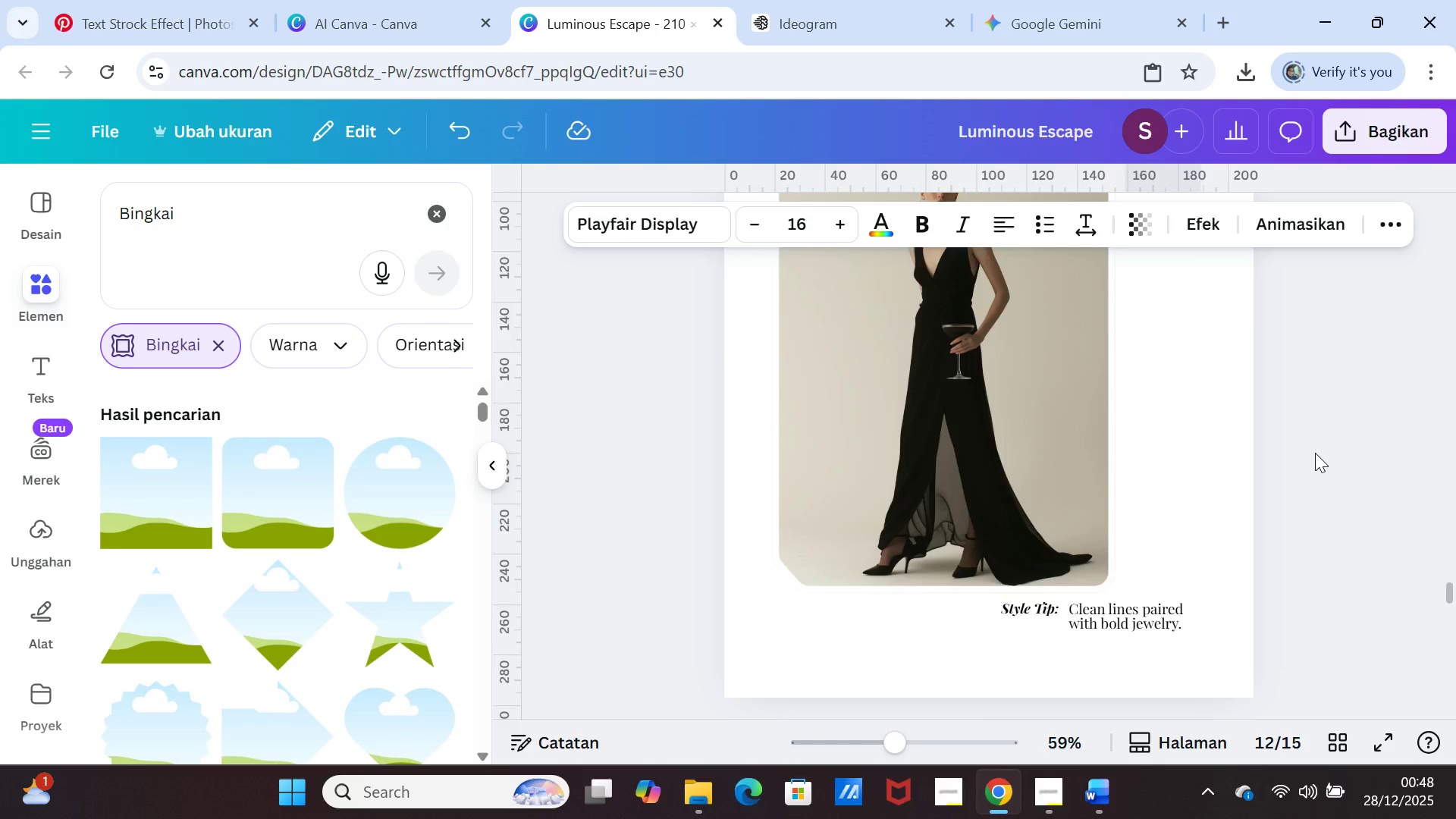 
scroll: coordinate [1322, 448], scroll_direction: up, amount: 14.0
 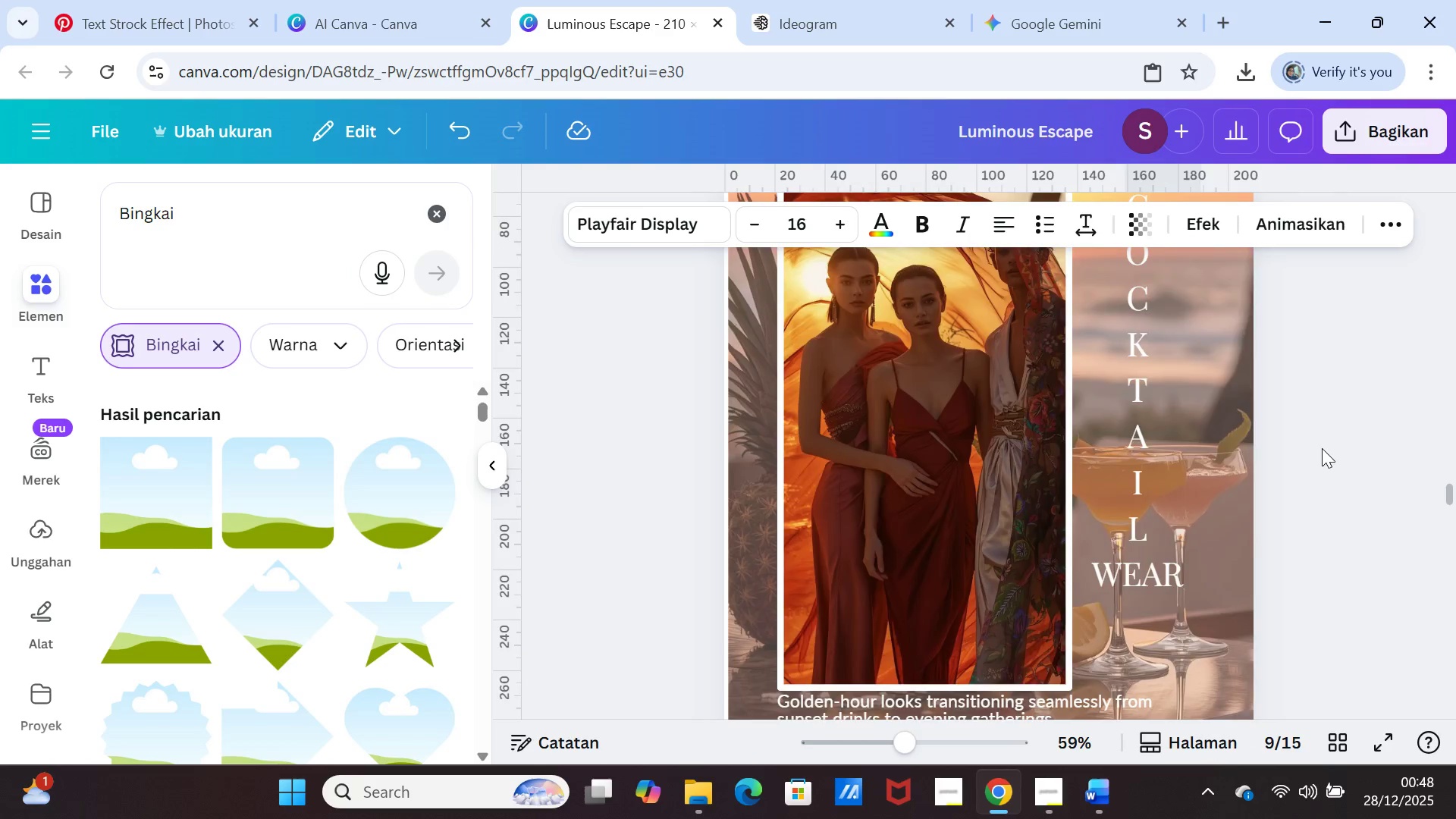 
left_click([1158, 391])
 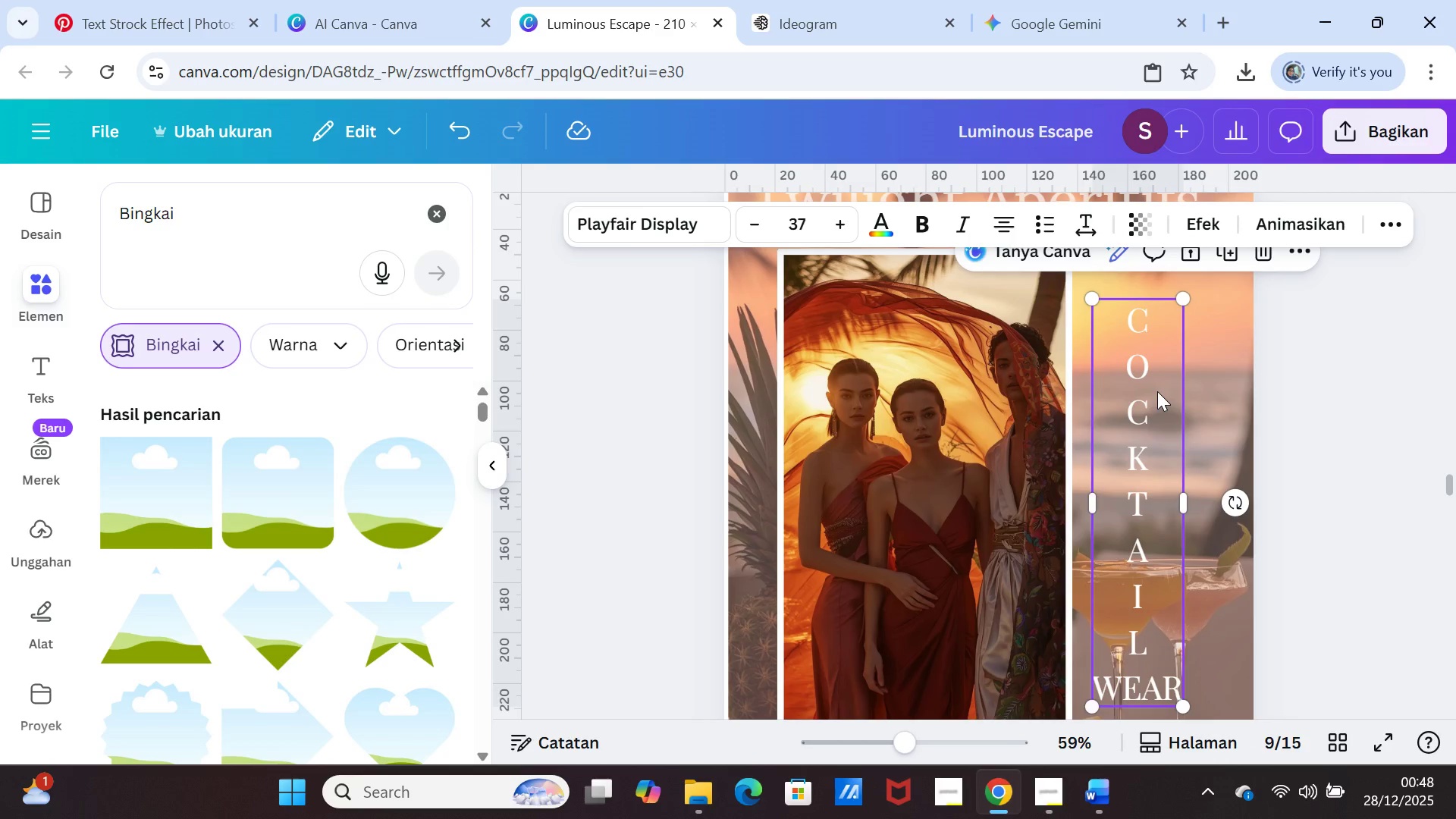 
right_click([1155, 392])
 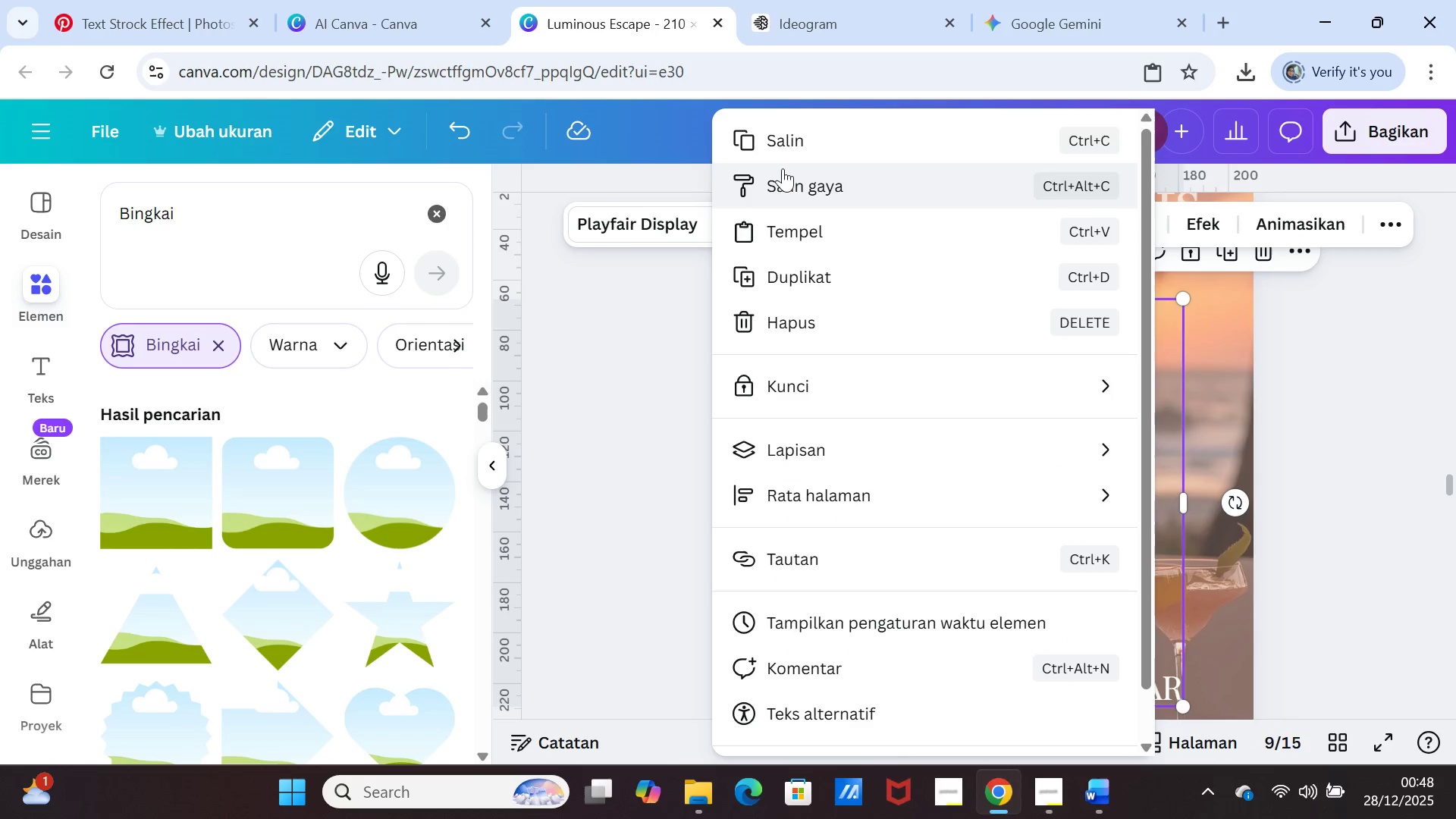 
left_click([795, 144])
 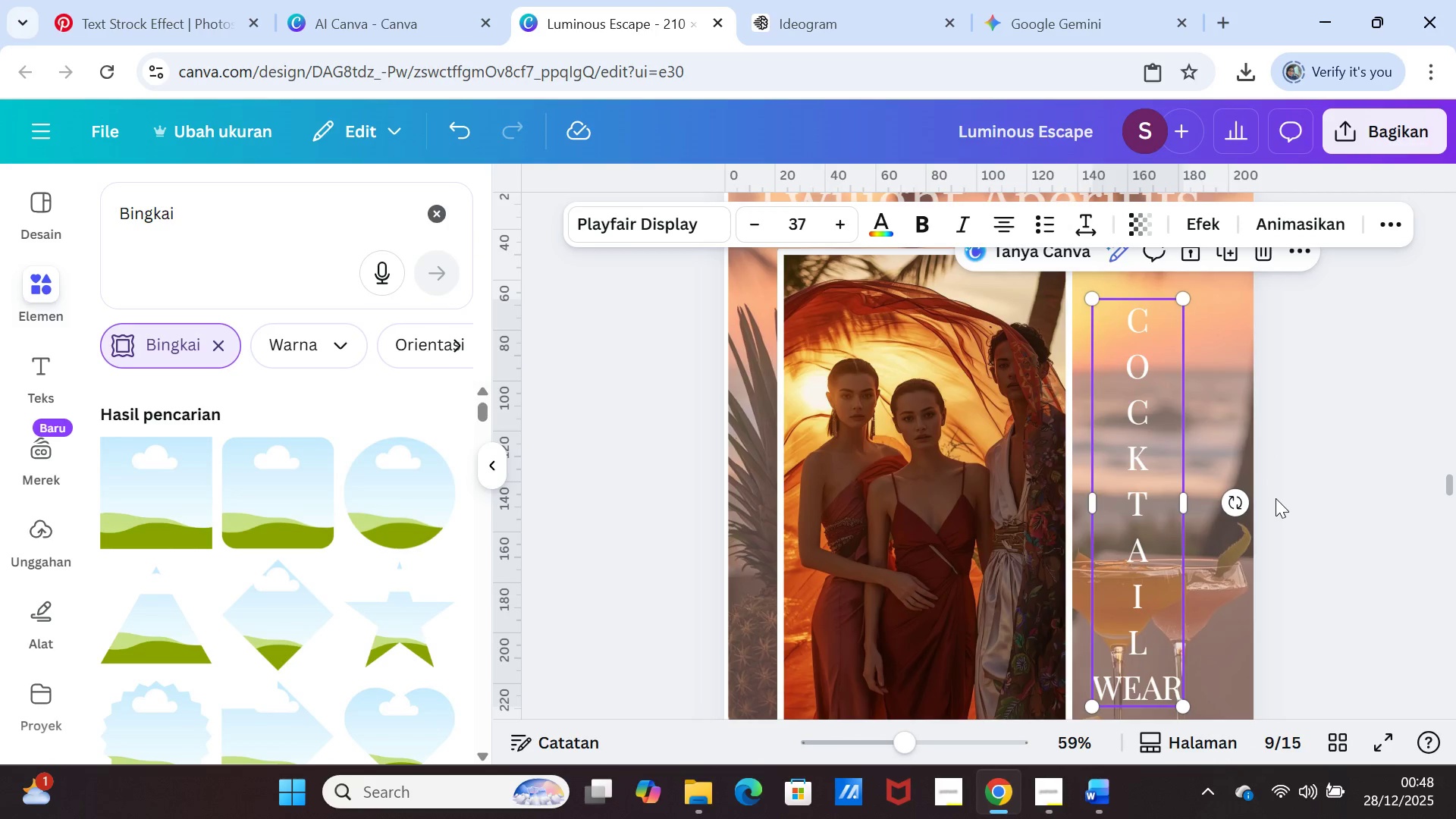 
scroll: coordinate [1281, 504], scroll_direction: up, amount: 2.0
 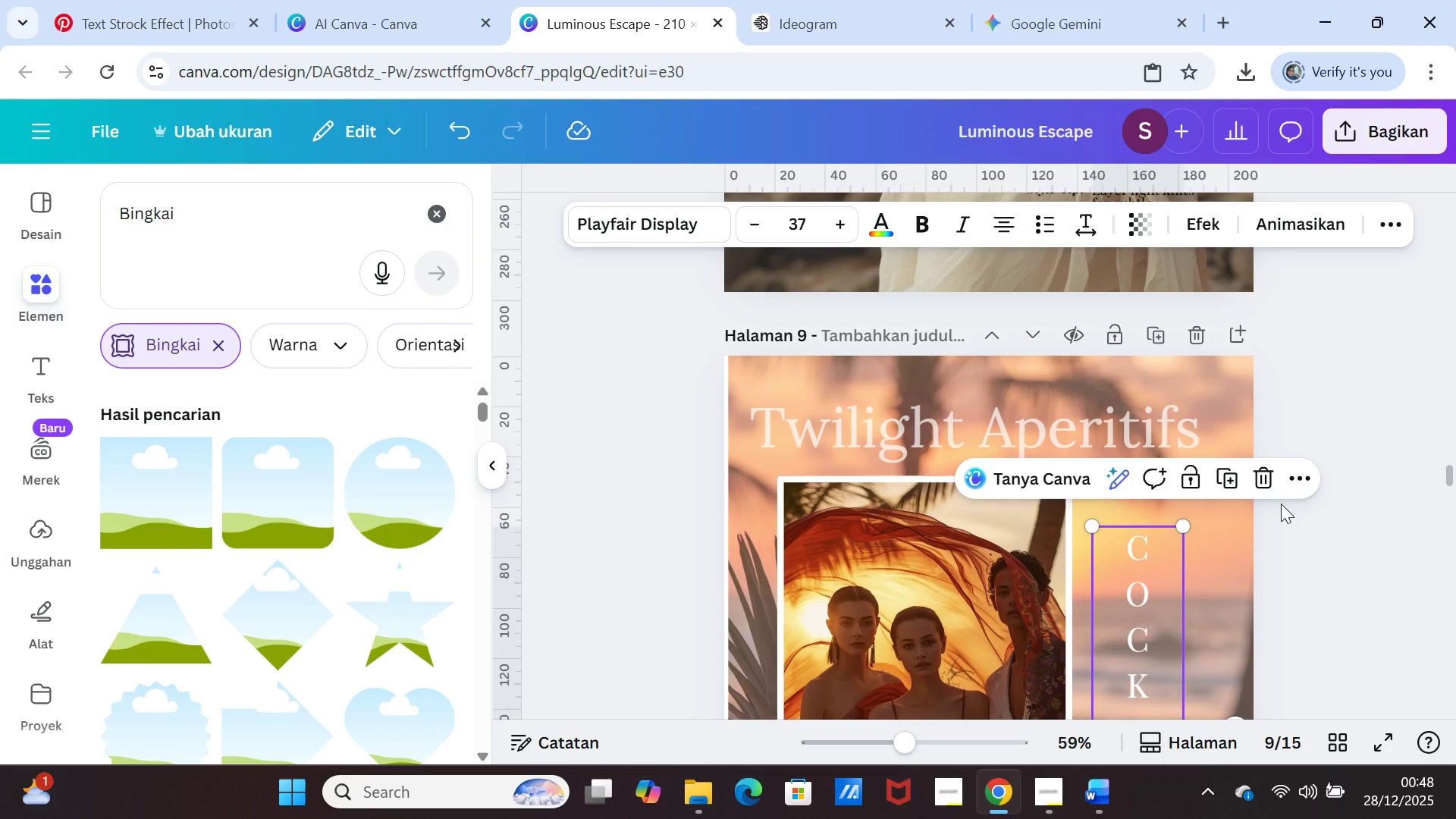 
scroll: coordinate [1281, 505], scroll_direction: down, amount: 46.0
 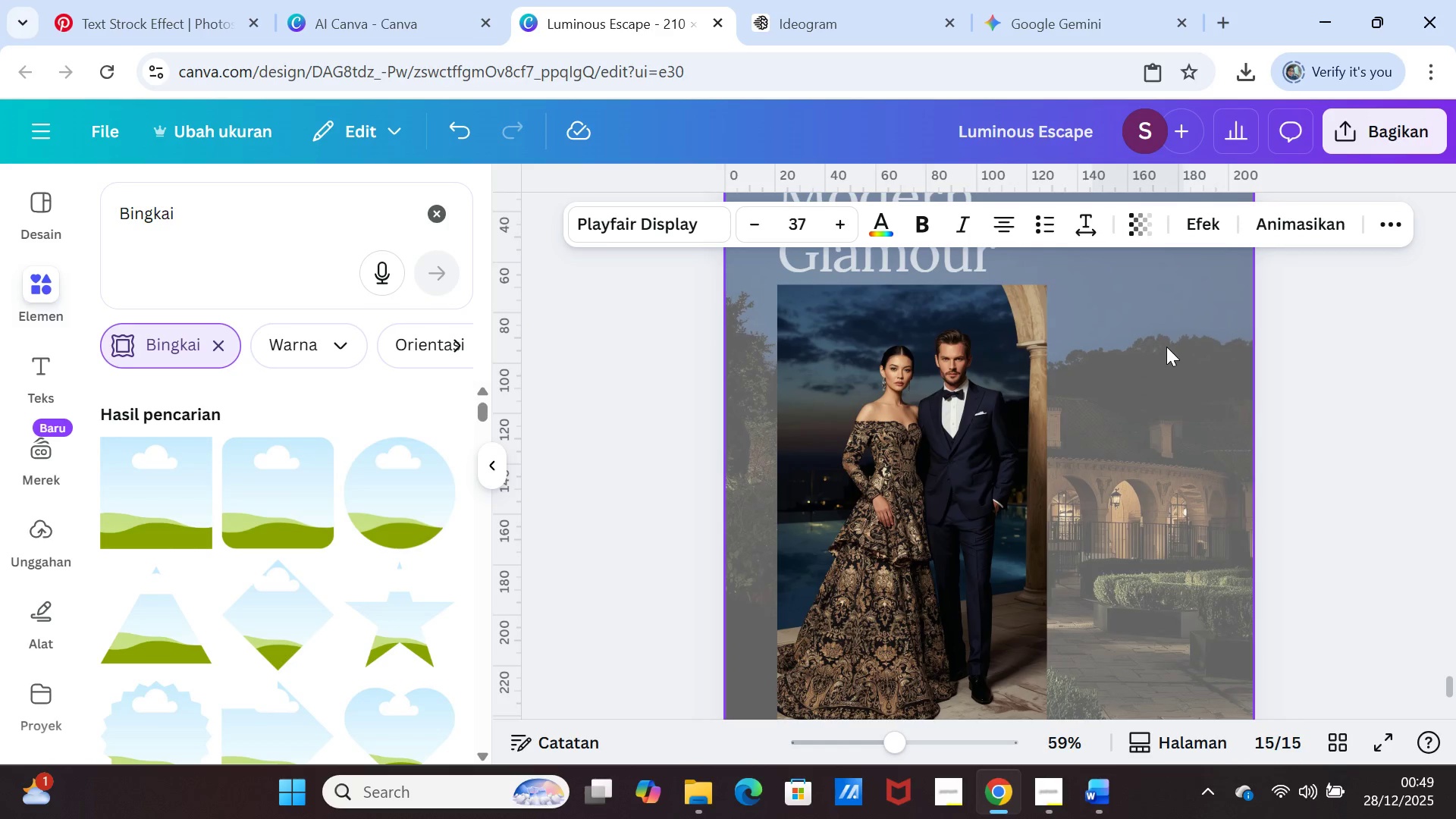 
left_click([1165, 345])
 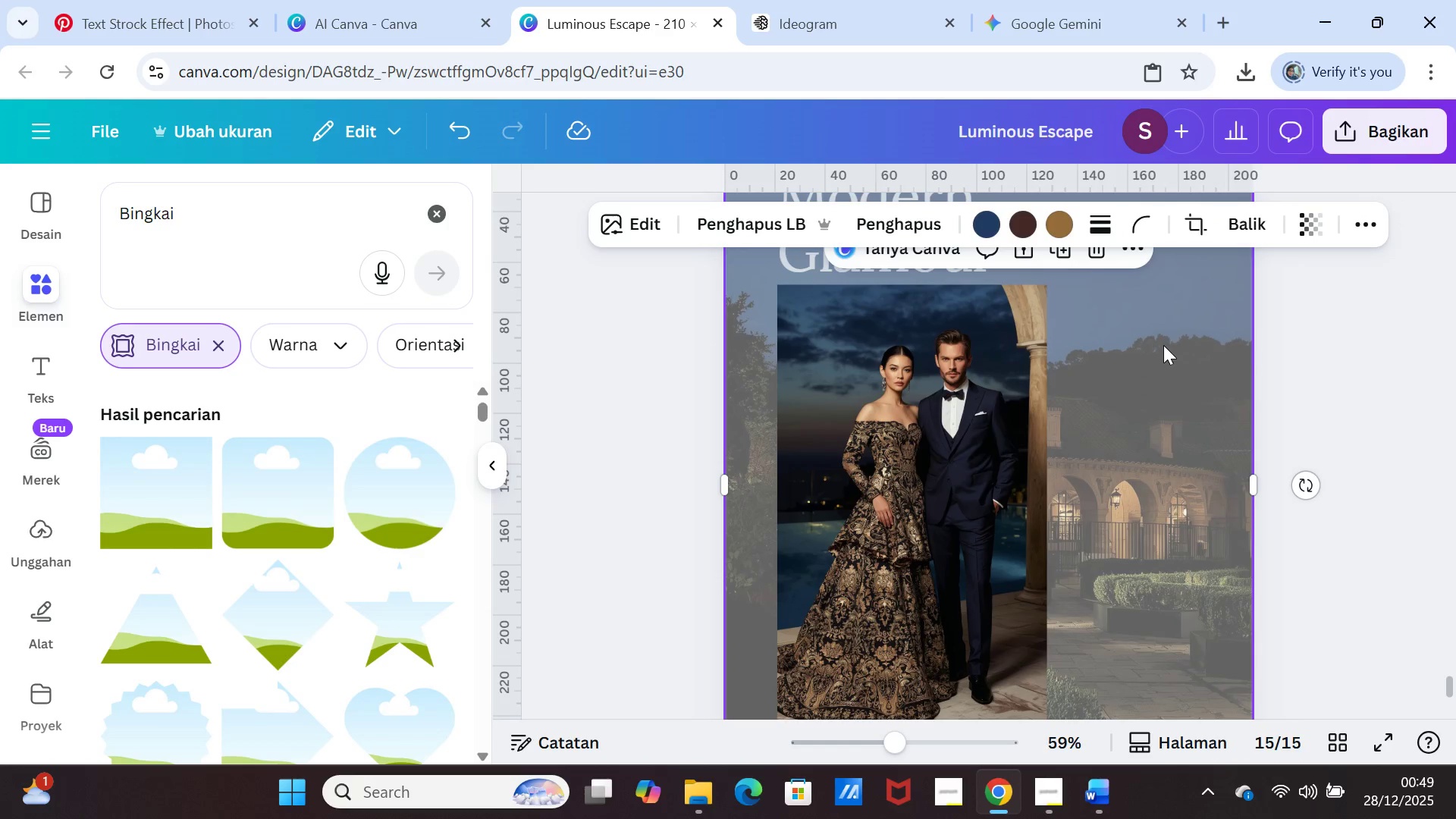 
right_click([1163, 345])
 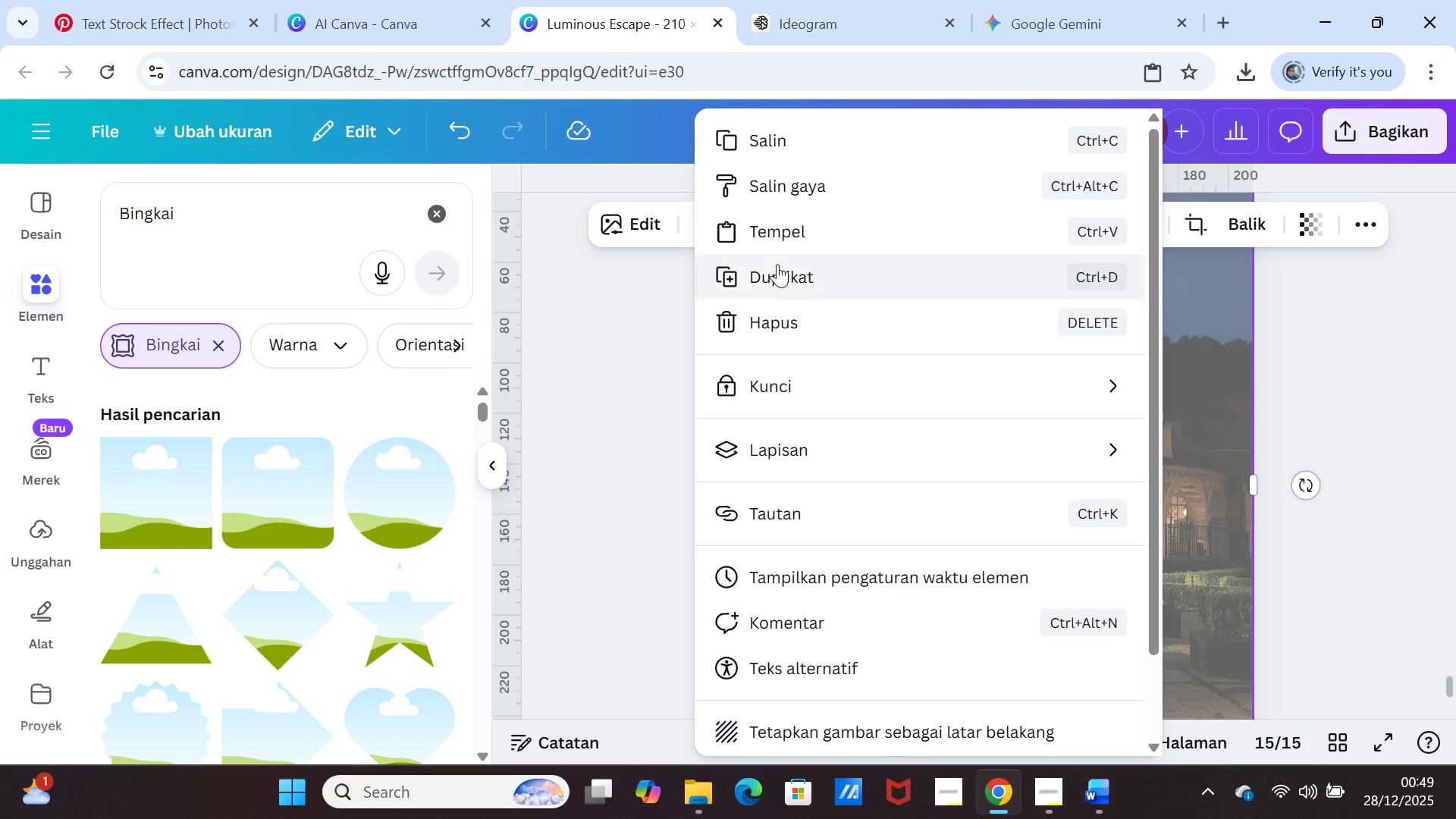 
left_click([780, 232])
 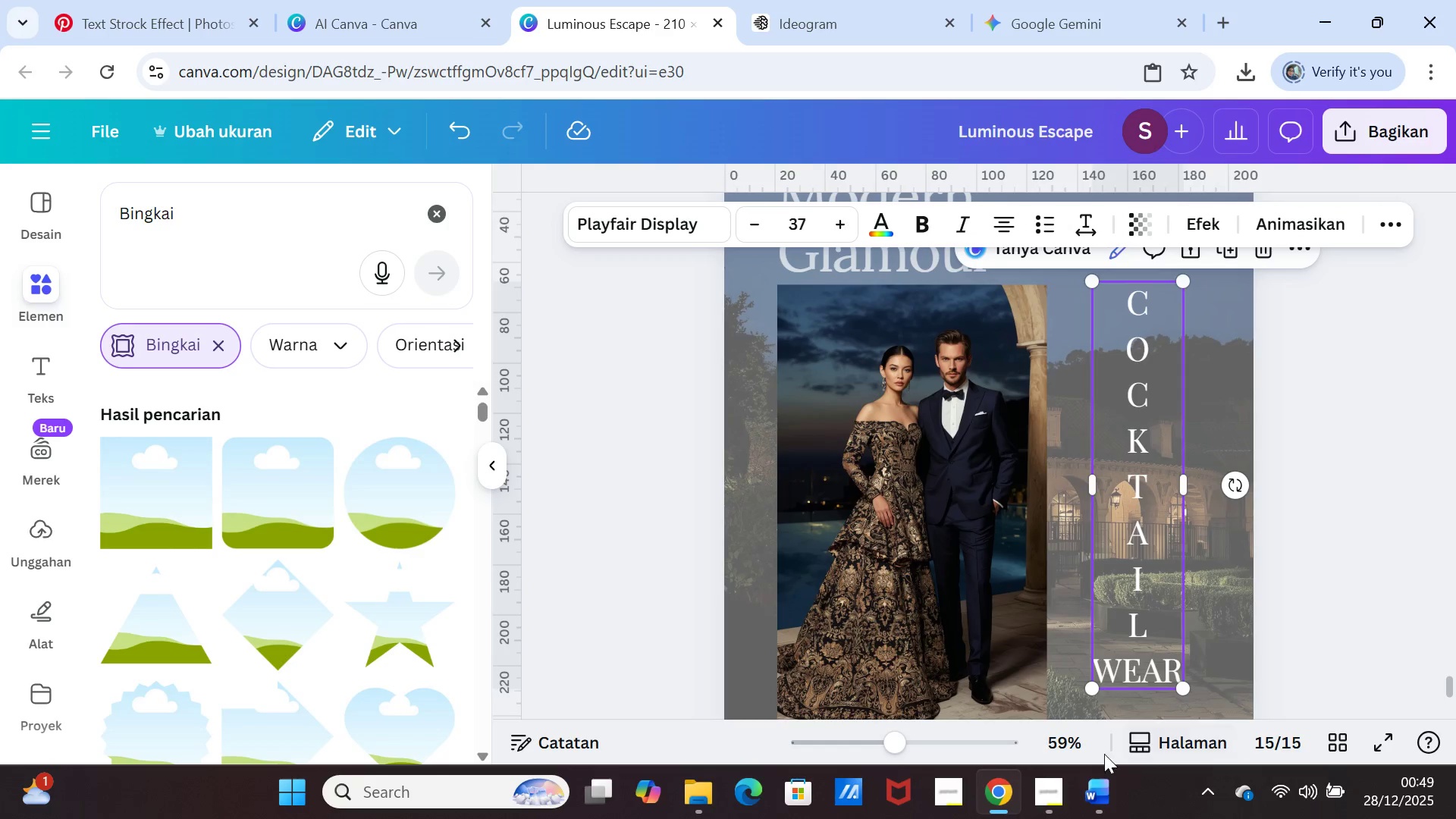 
left_click([1097, 782])
 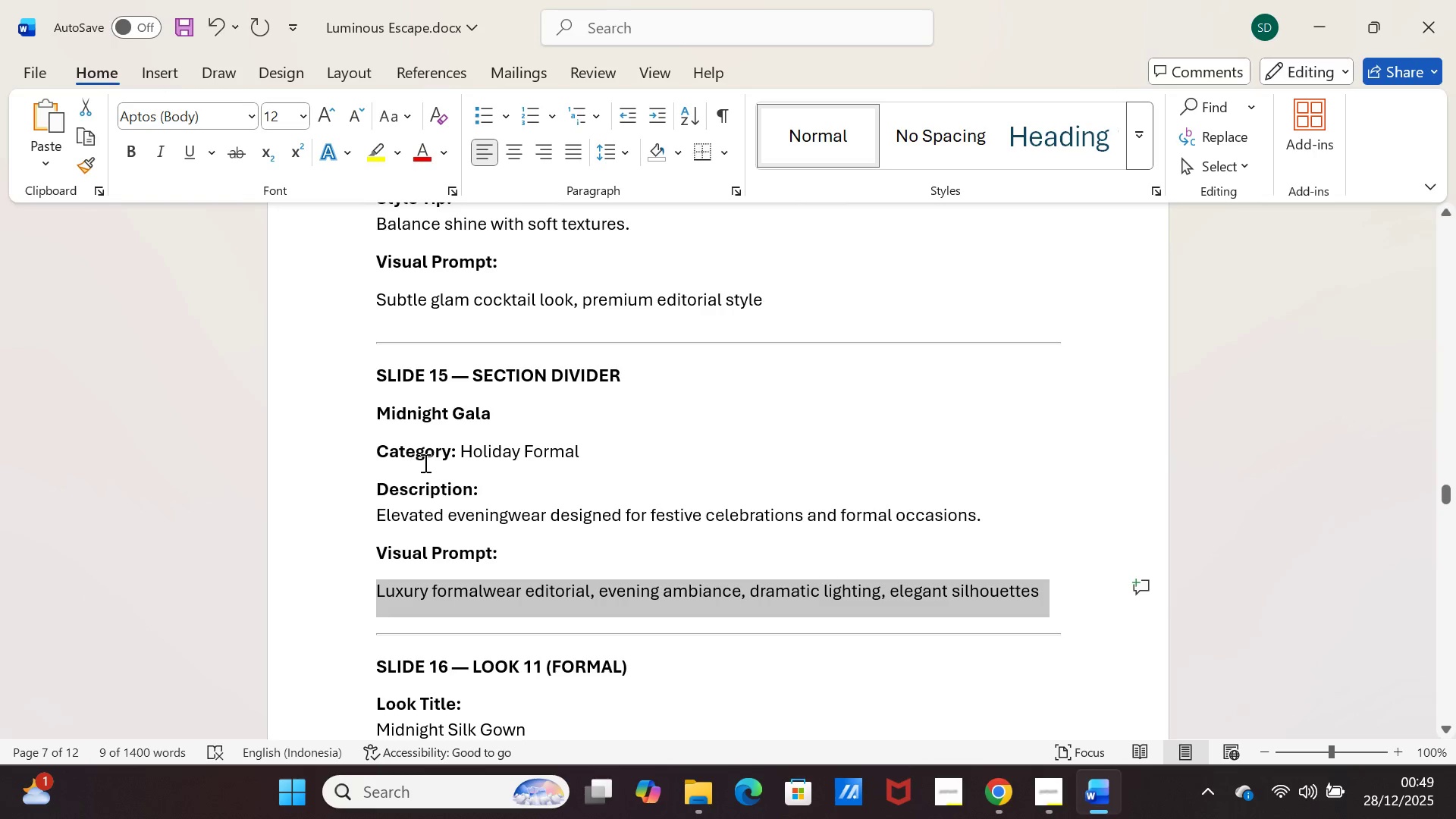 
left_click_drag(start_coordinate=[456, 447], to_coordinate=[562, 448])
 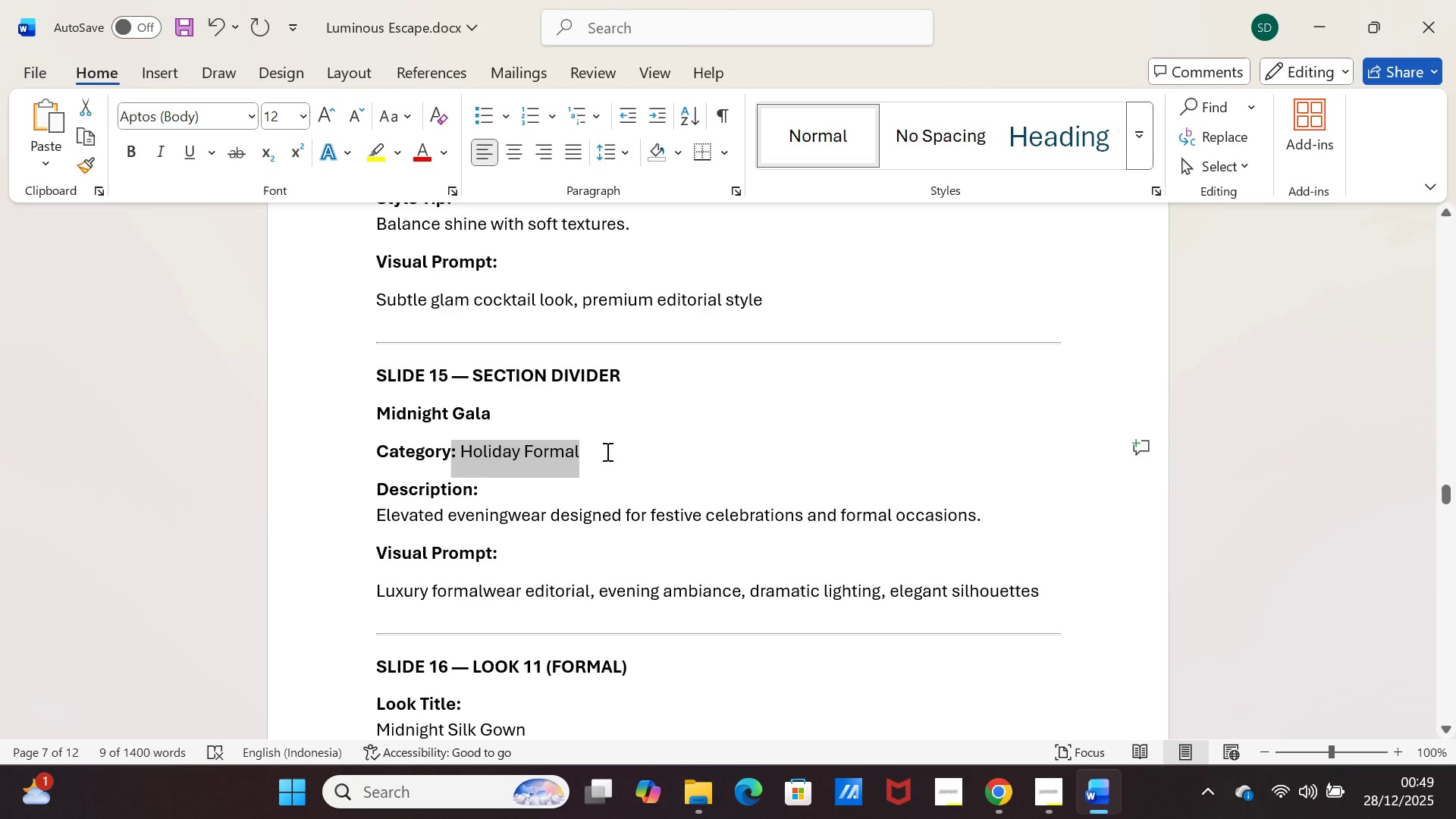 
left_click([606, 451])
 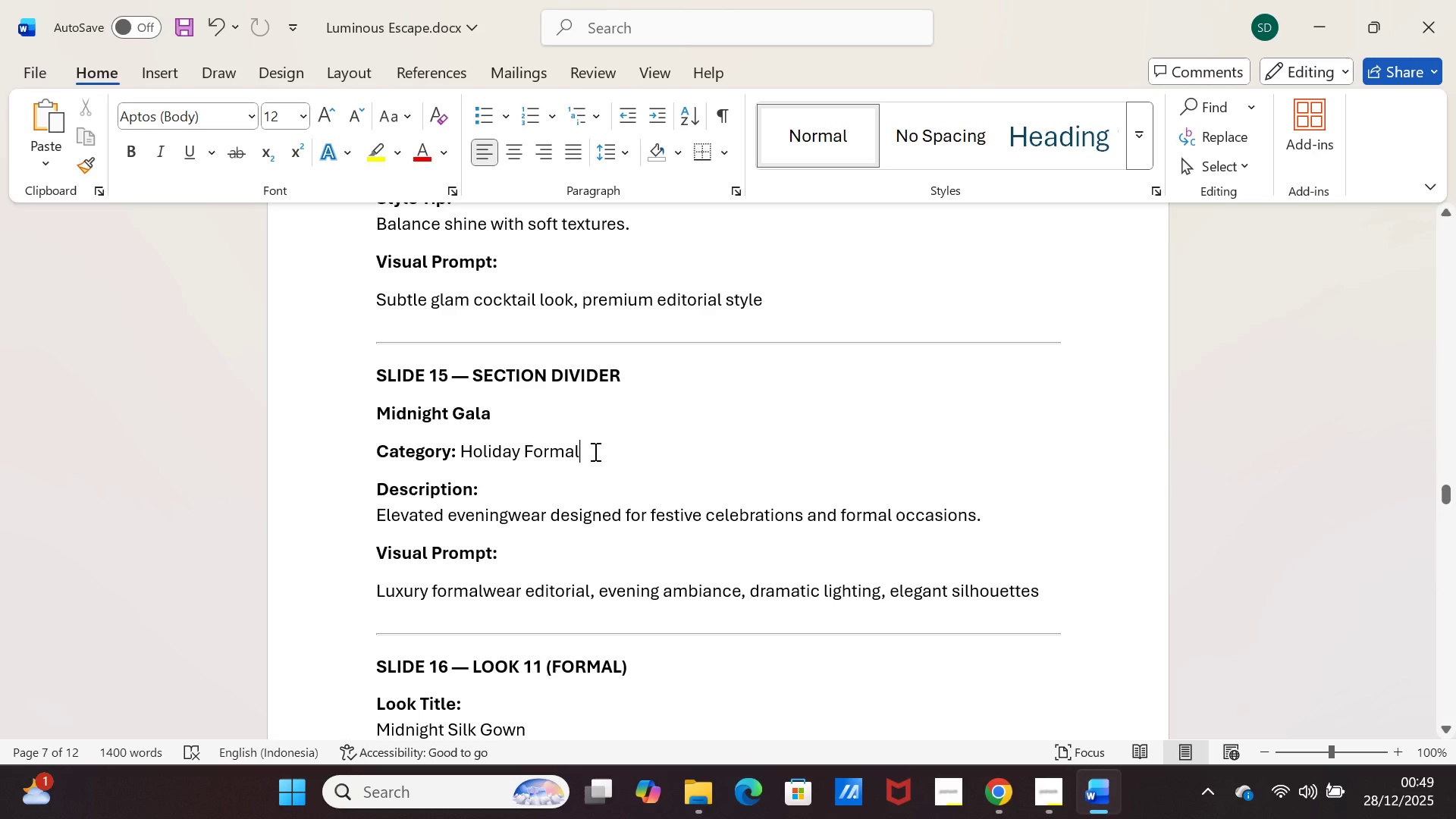 
left_click_drag(start_coordinate=[606, 451], to_coordinate=[484, 447])
 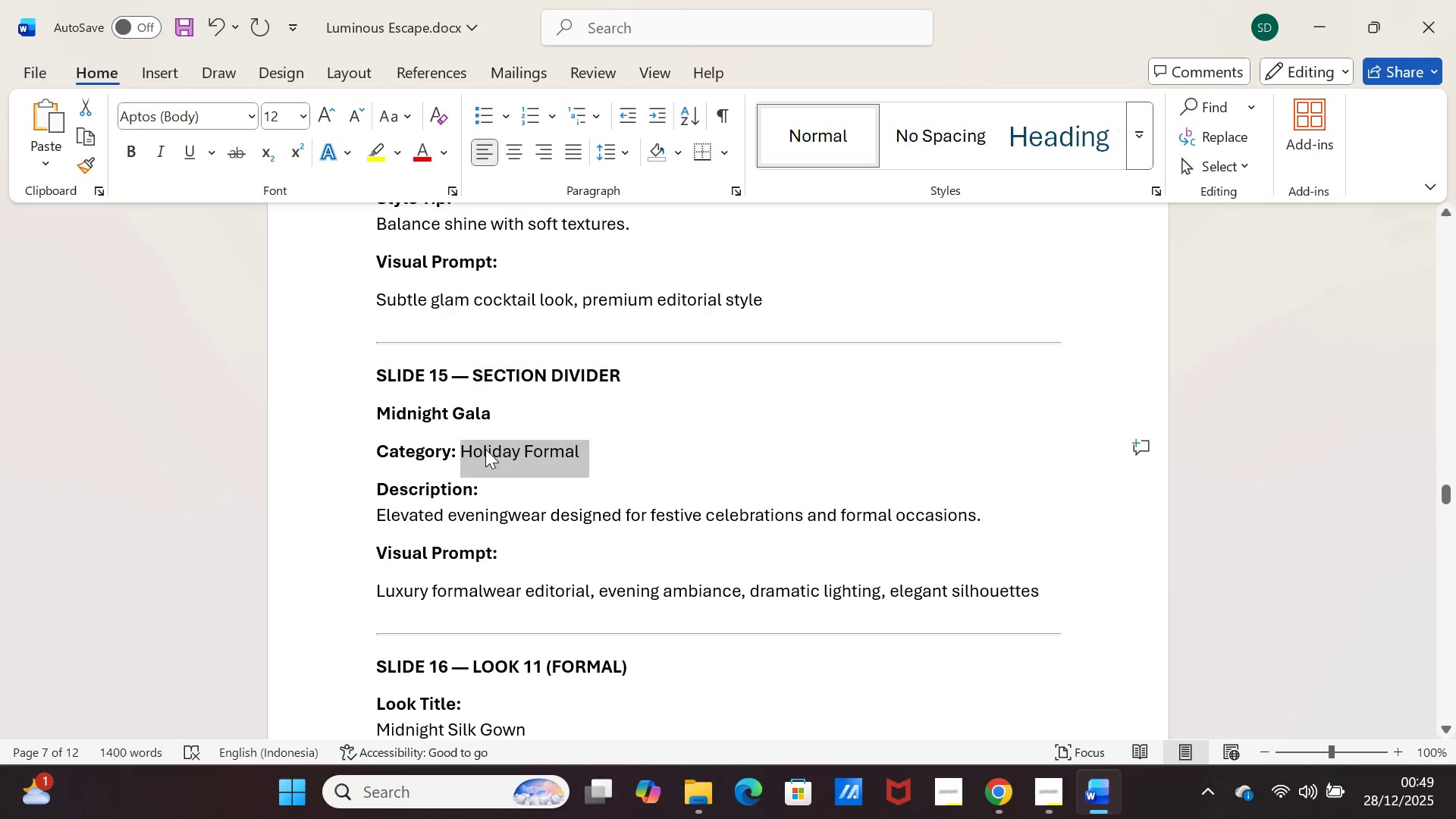 
key(Control+C)
 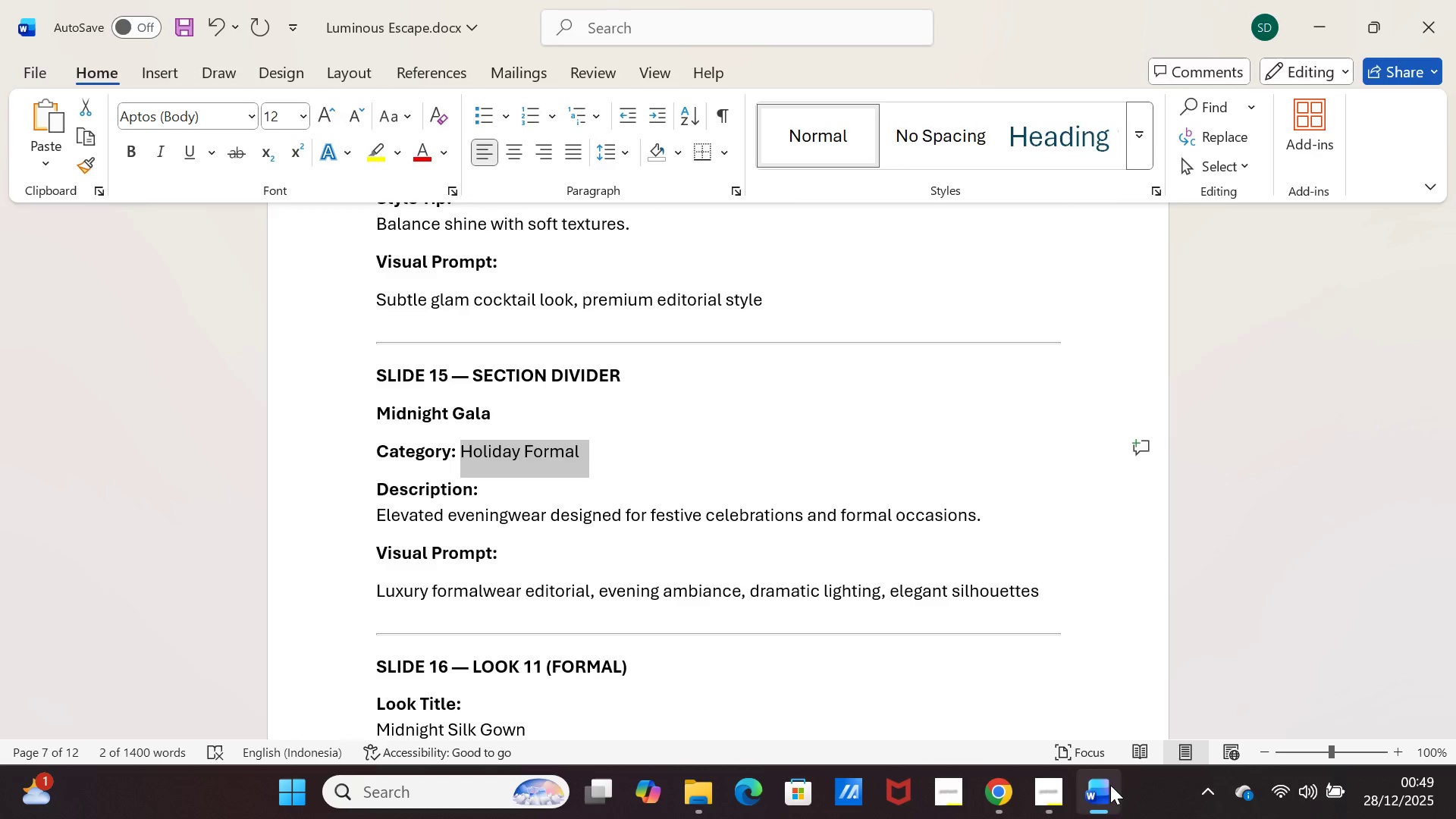 
left_click([1110, 785])
 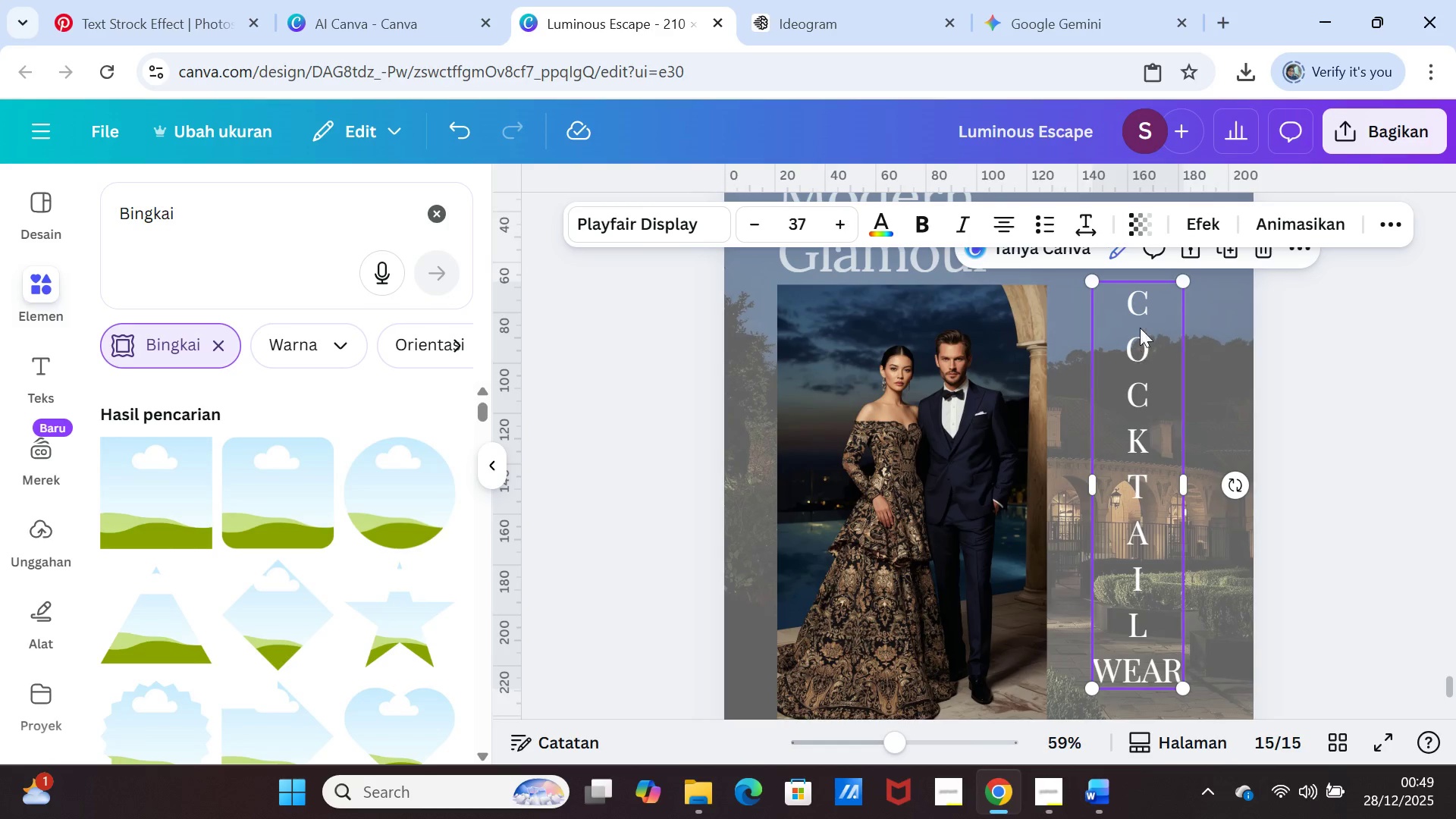 
left_click([1139, 312])
 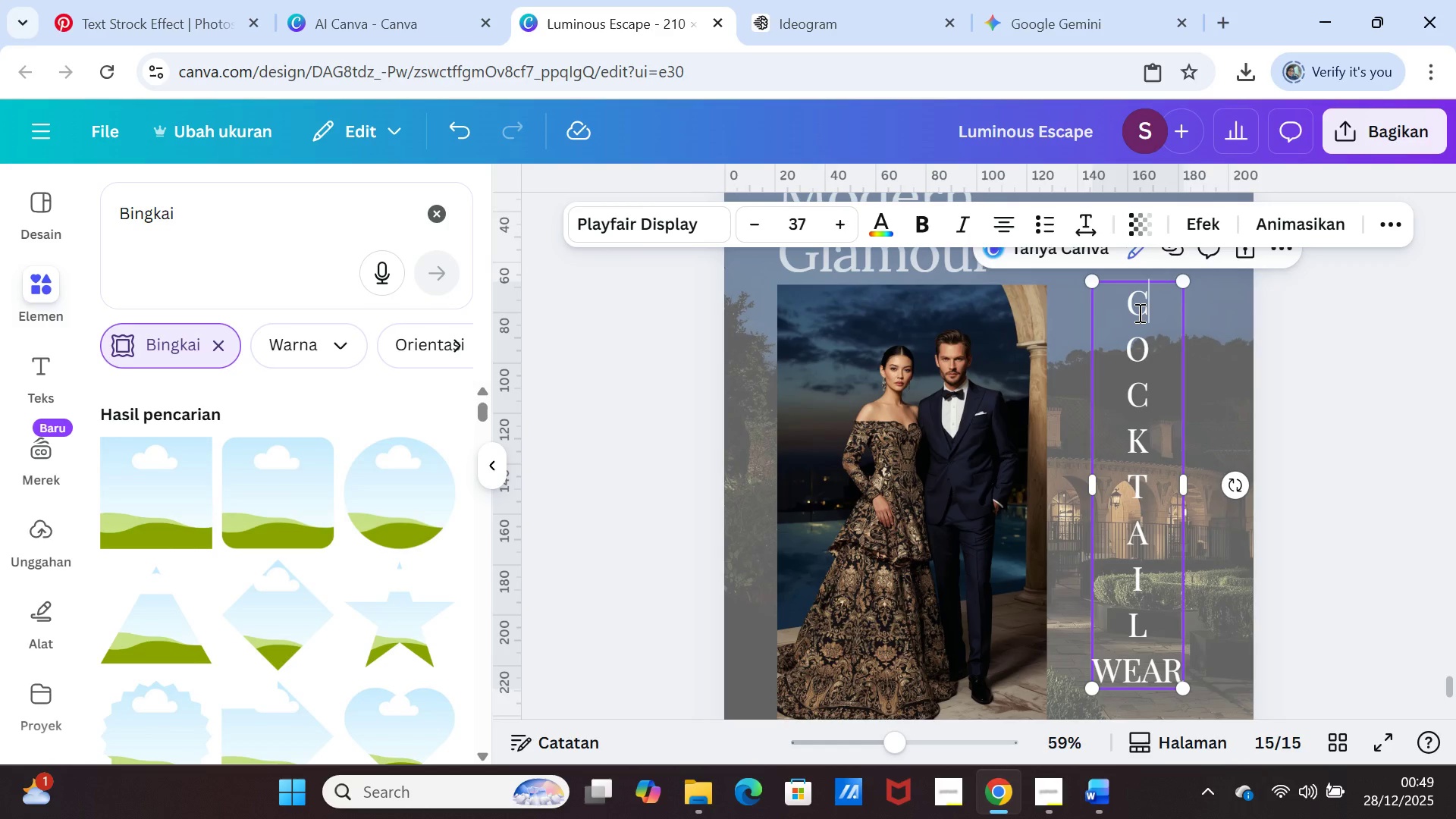 
double_click([1138, 312])
 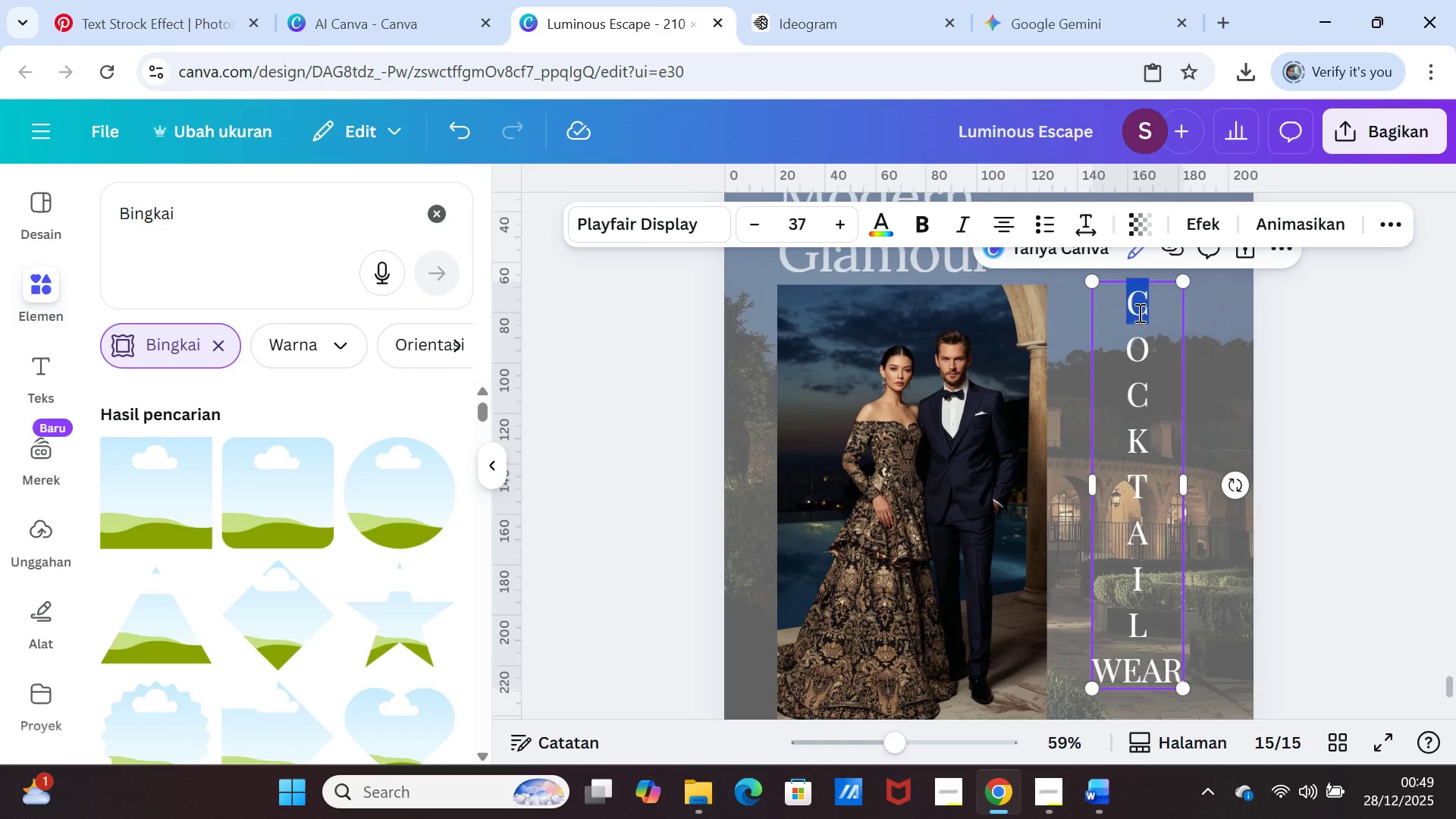 
triple_click([1138, 312])
 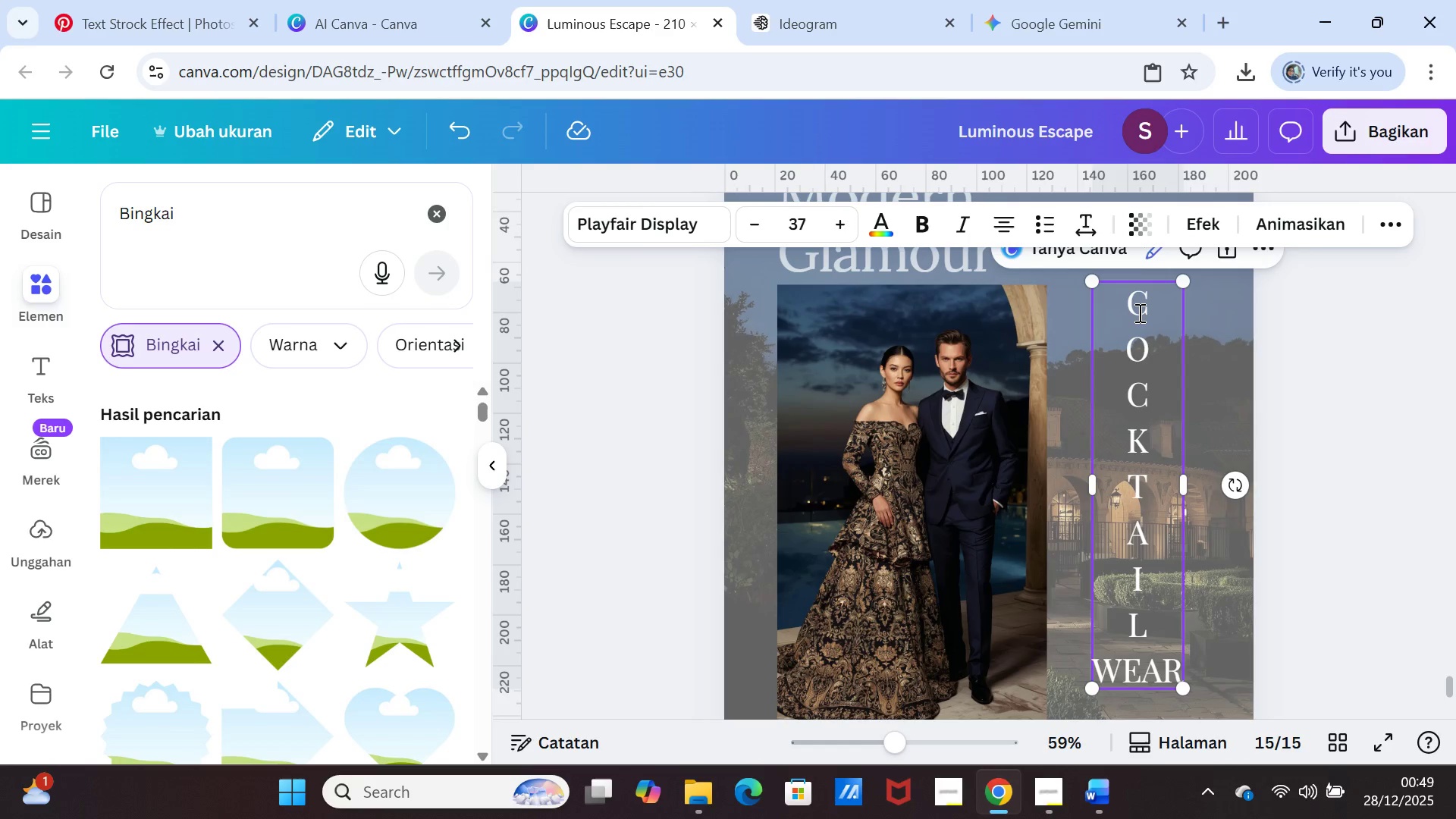 
double_click([1138, 312])
 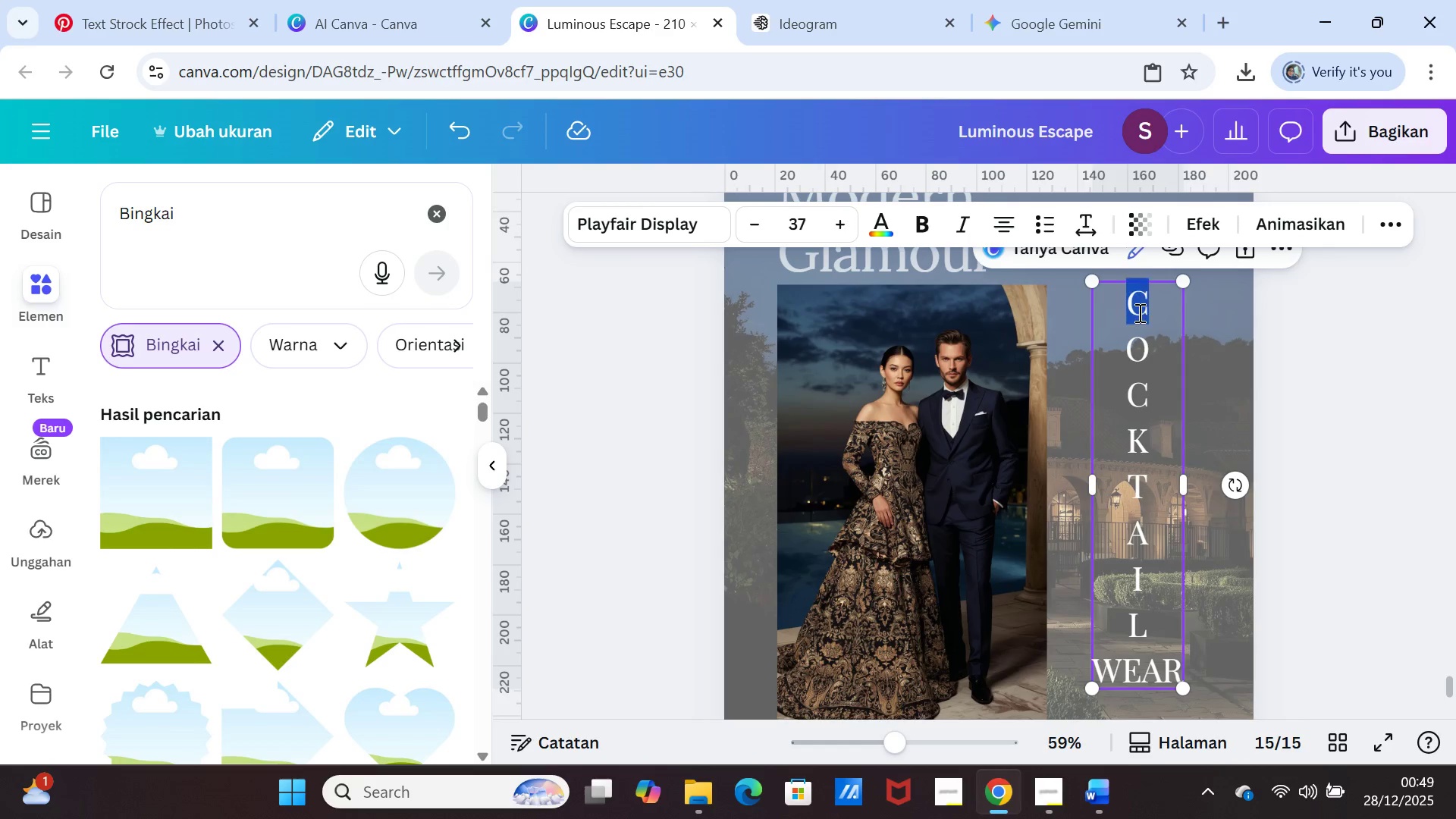 
triple_click([1138, 312])
 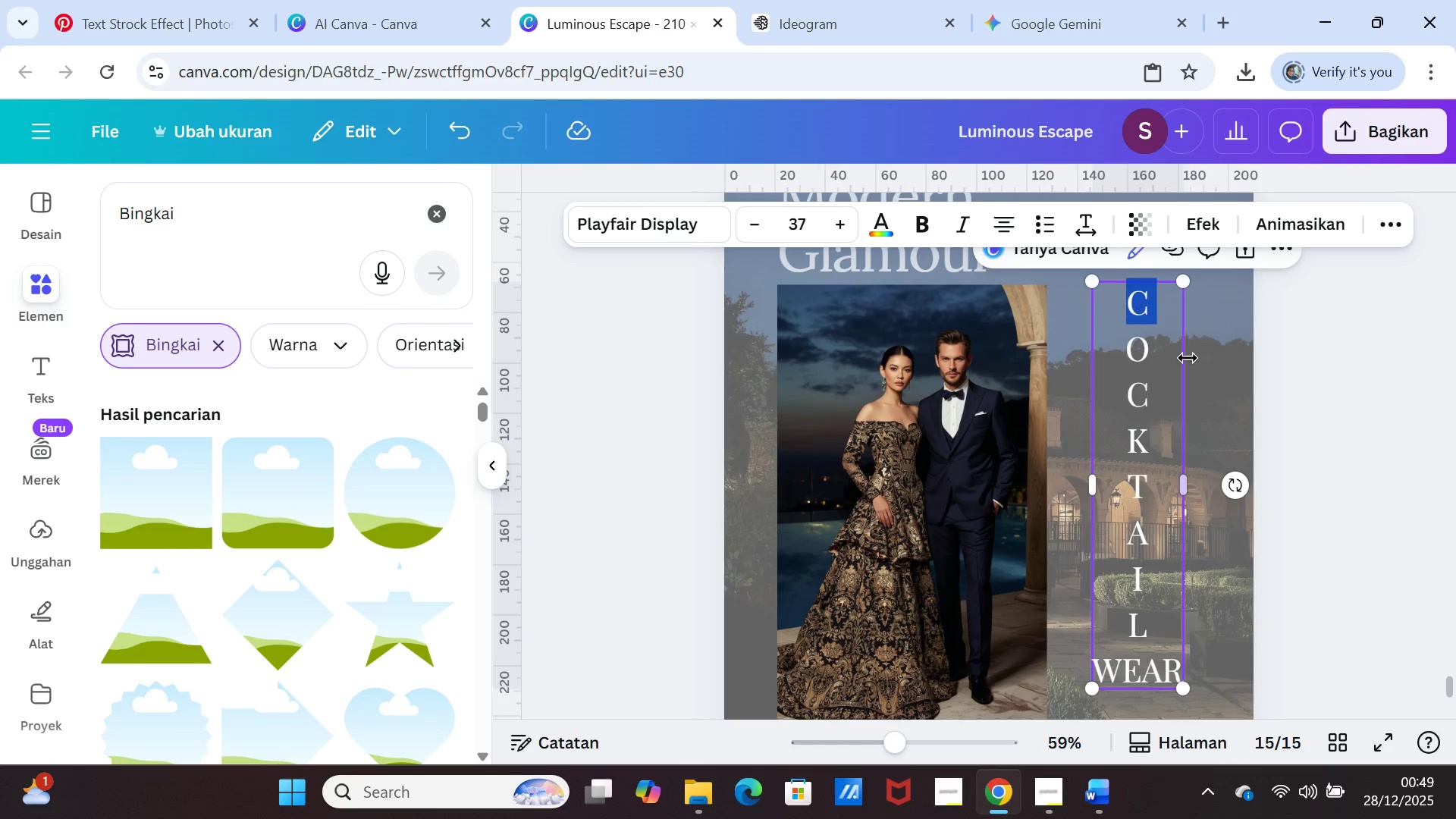 
hold_key(key=ArrowDown, duration=0.75)
 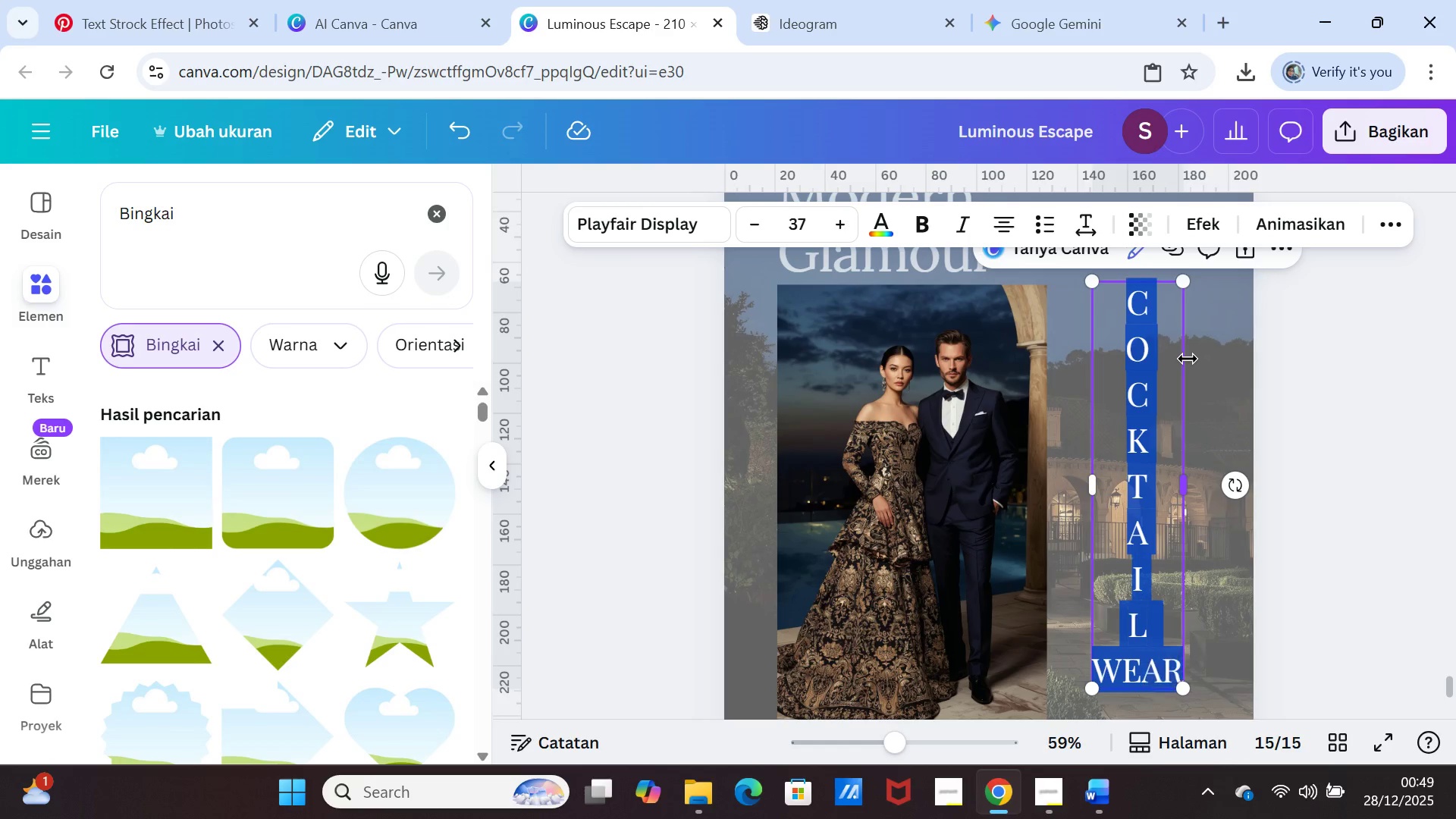 
key(Shift+ArrowDown)
 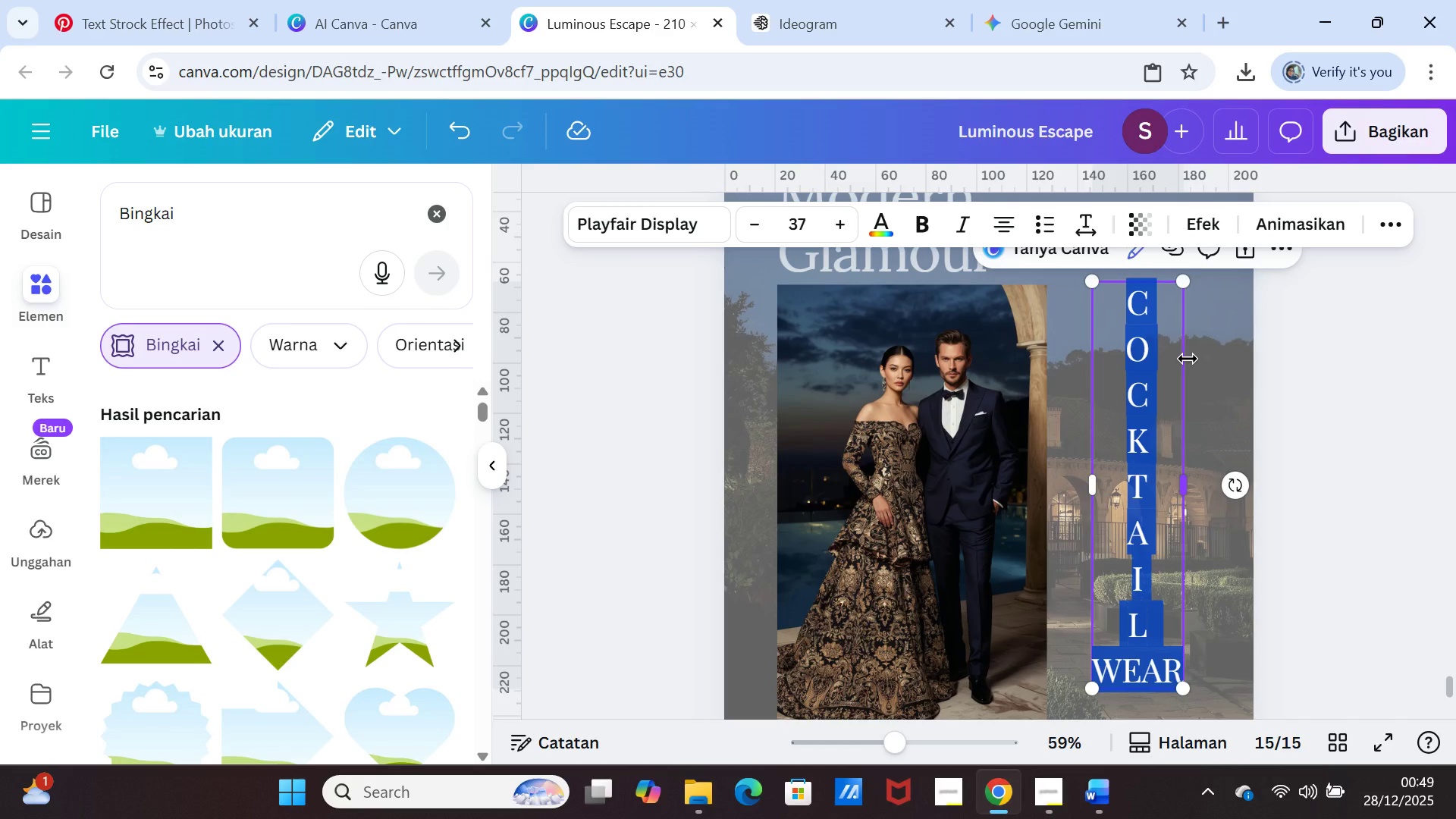 
key(Control+V)
 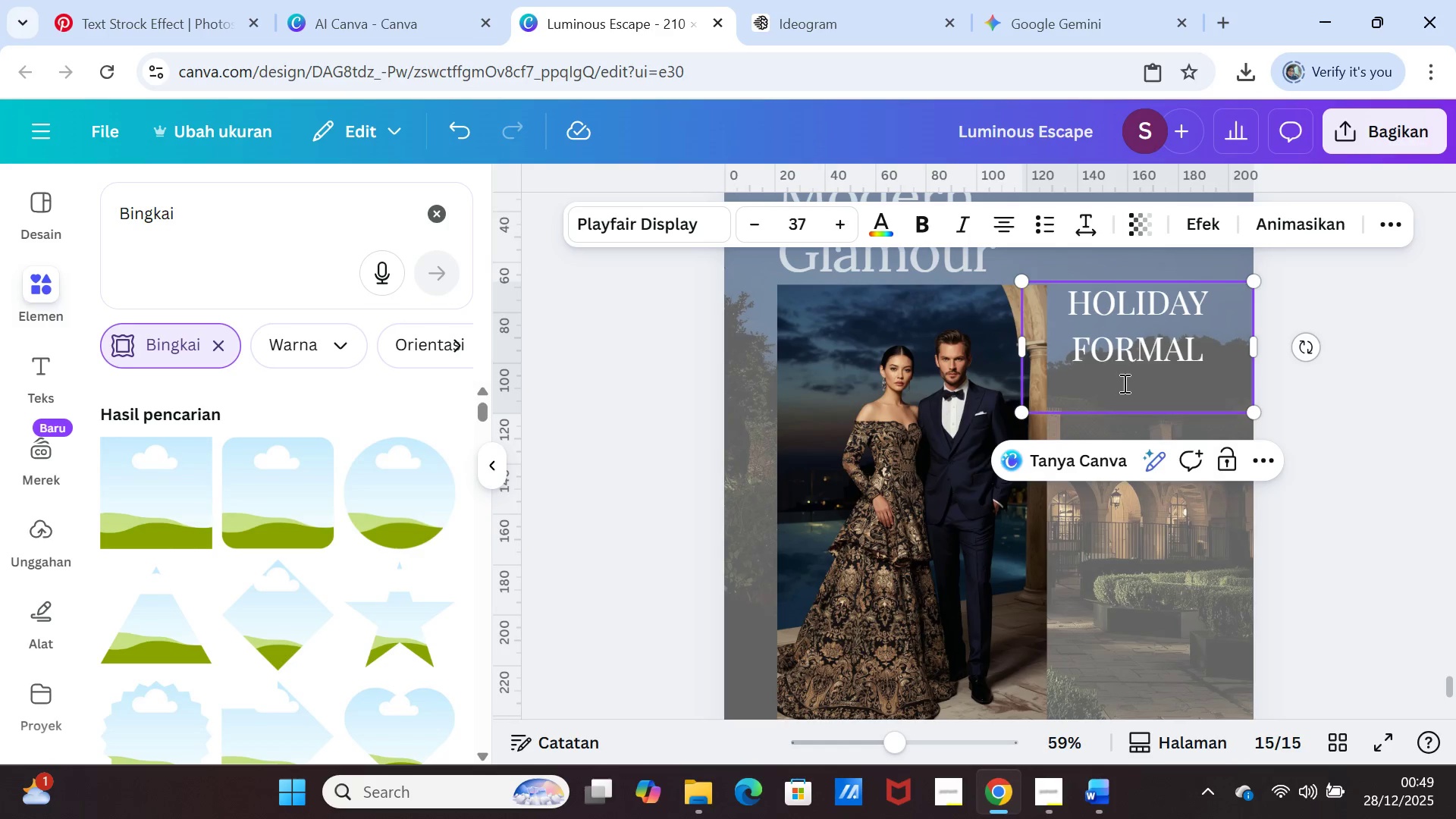 
key(Backspace)
 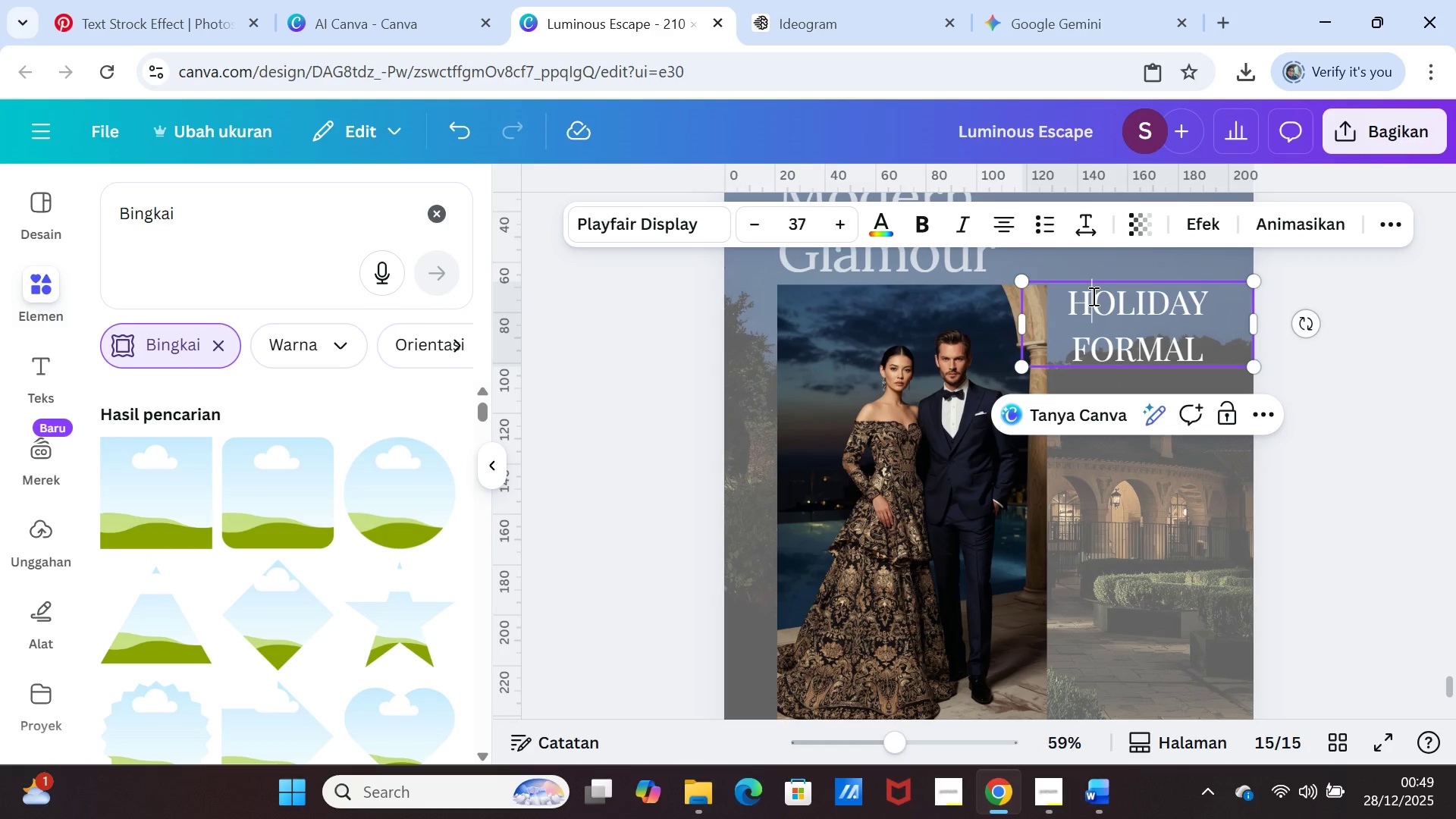 
key(Enter)
 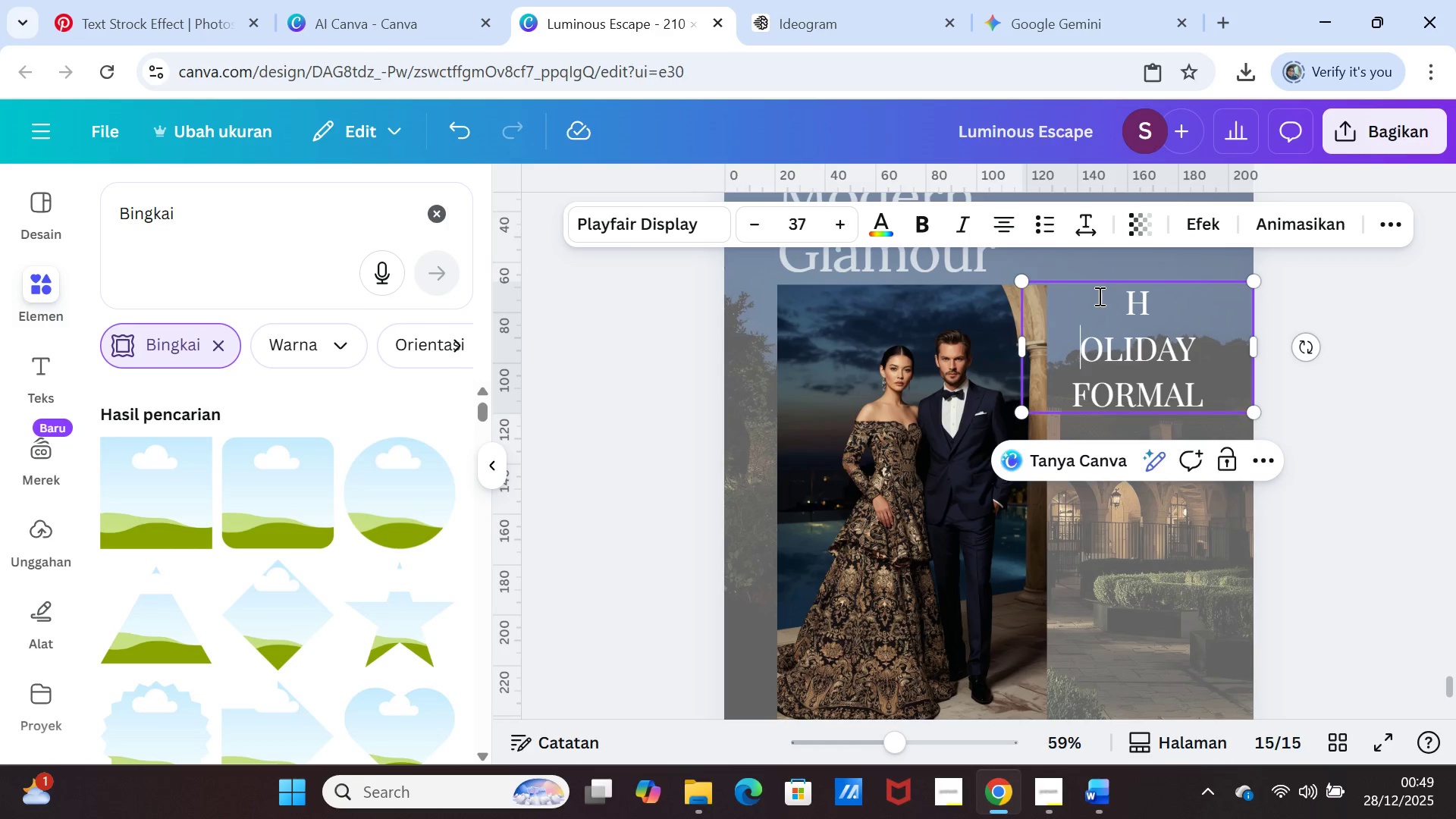 
key(ArrowRight)
 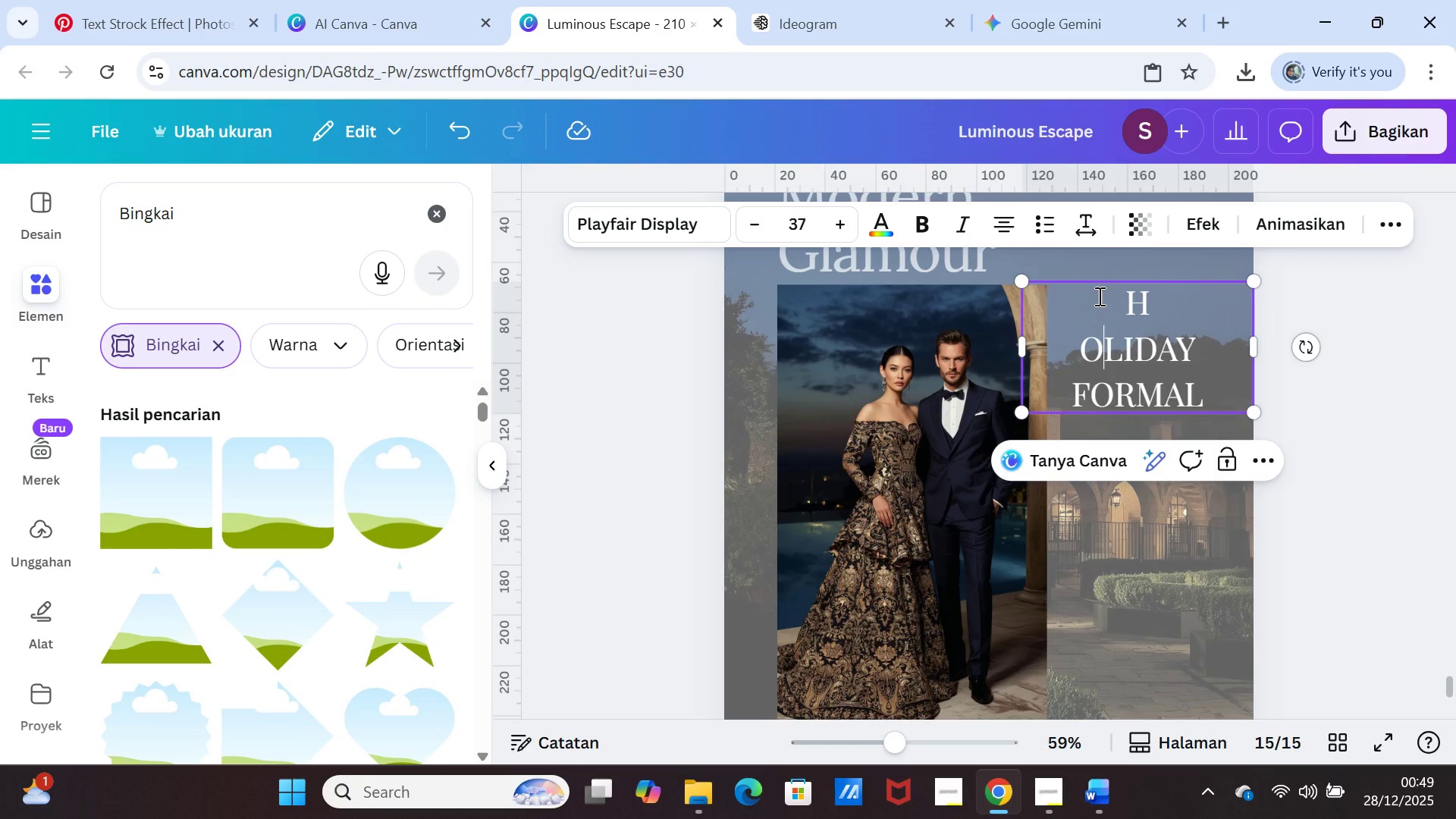 
key(Enter)
 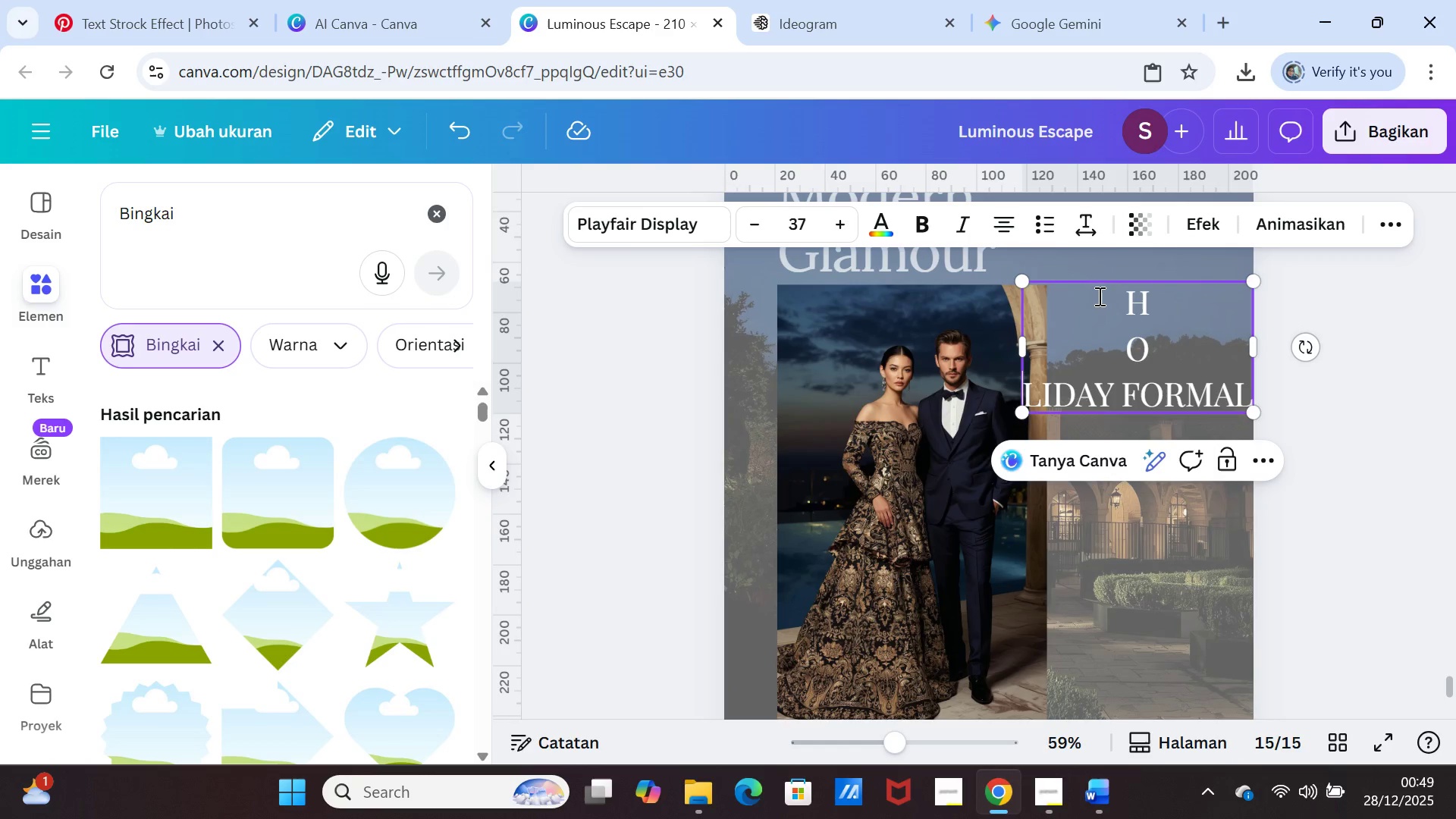 
key(ArrowRight)
 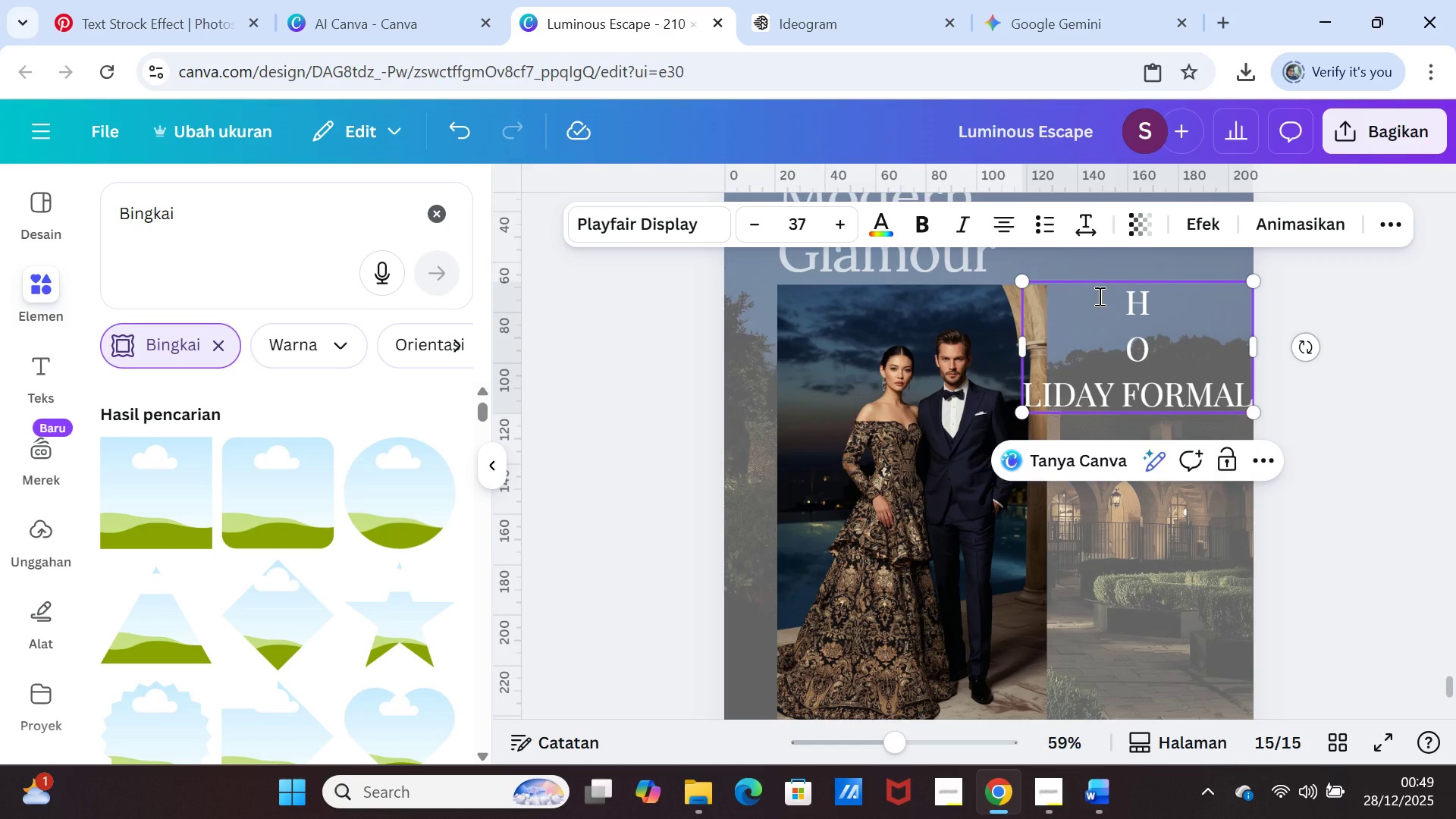 
key(Enter)
 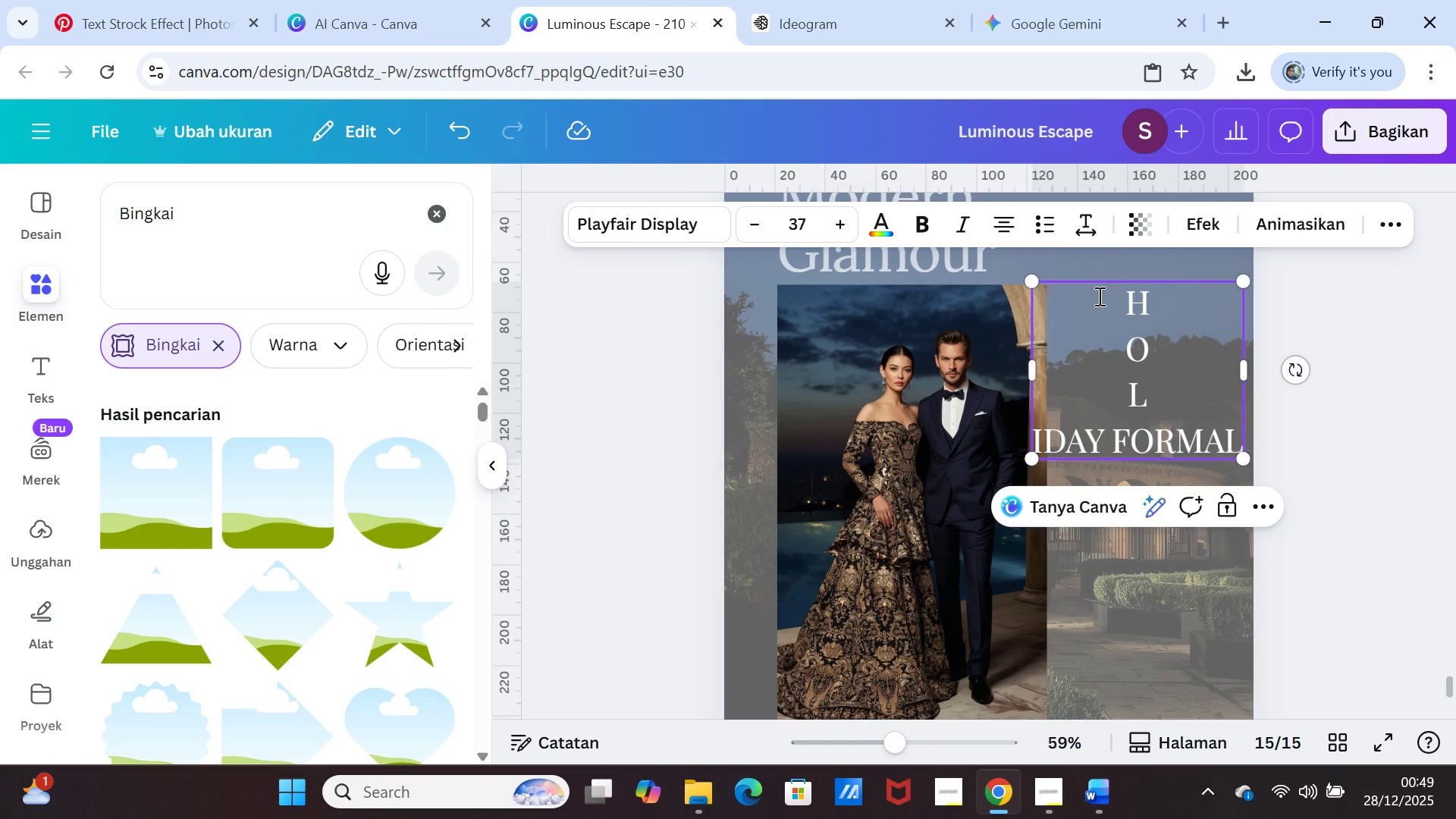 
key(ArrowRight)
 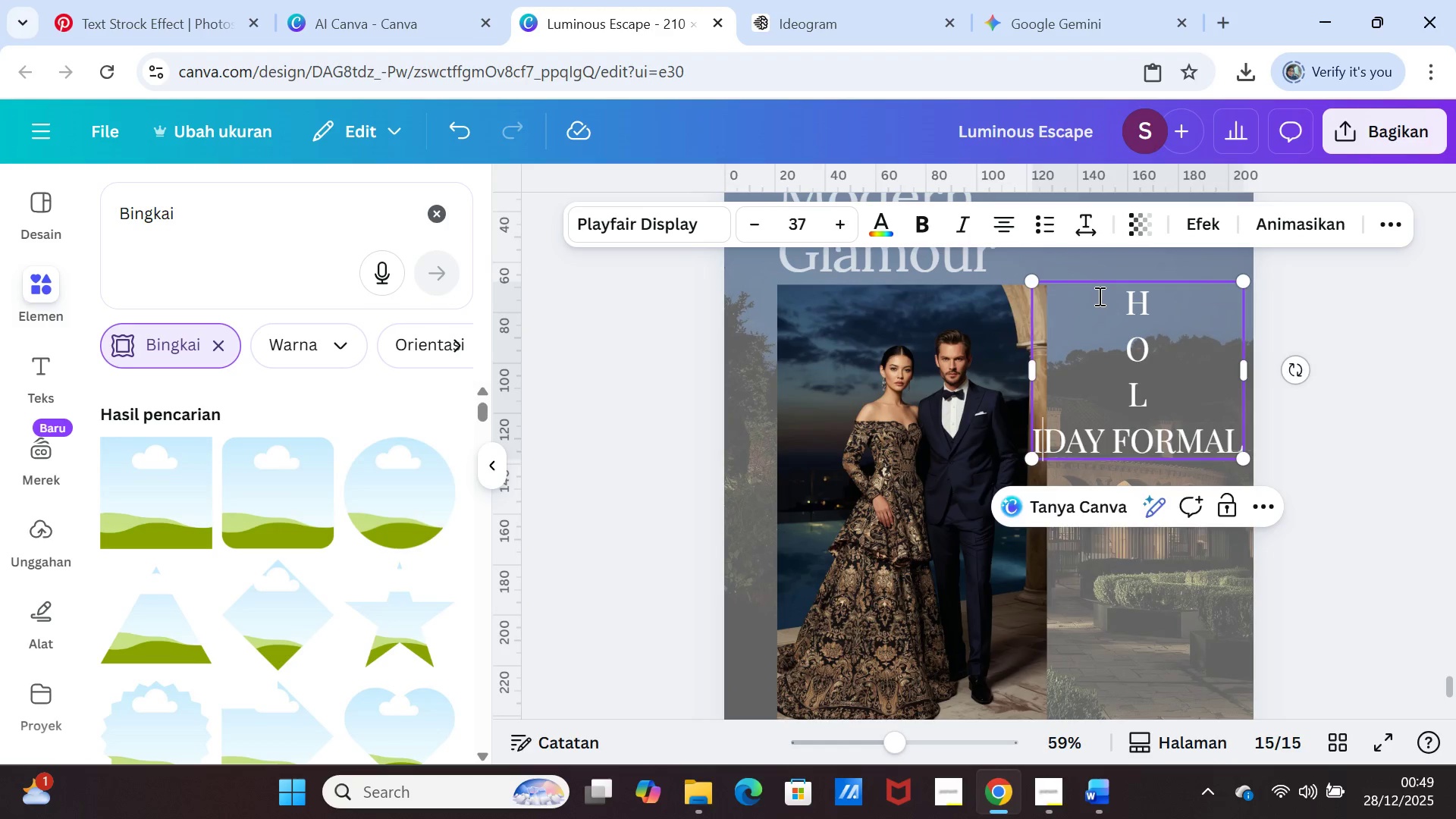 
key(Enter)
 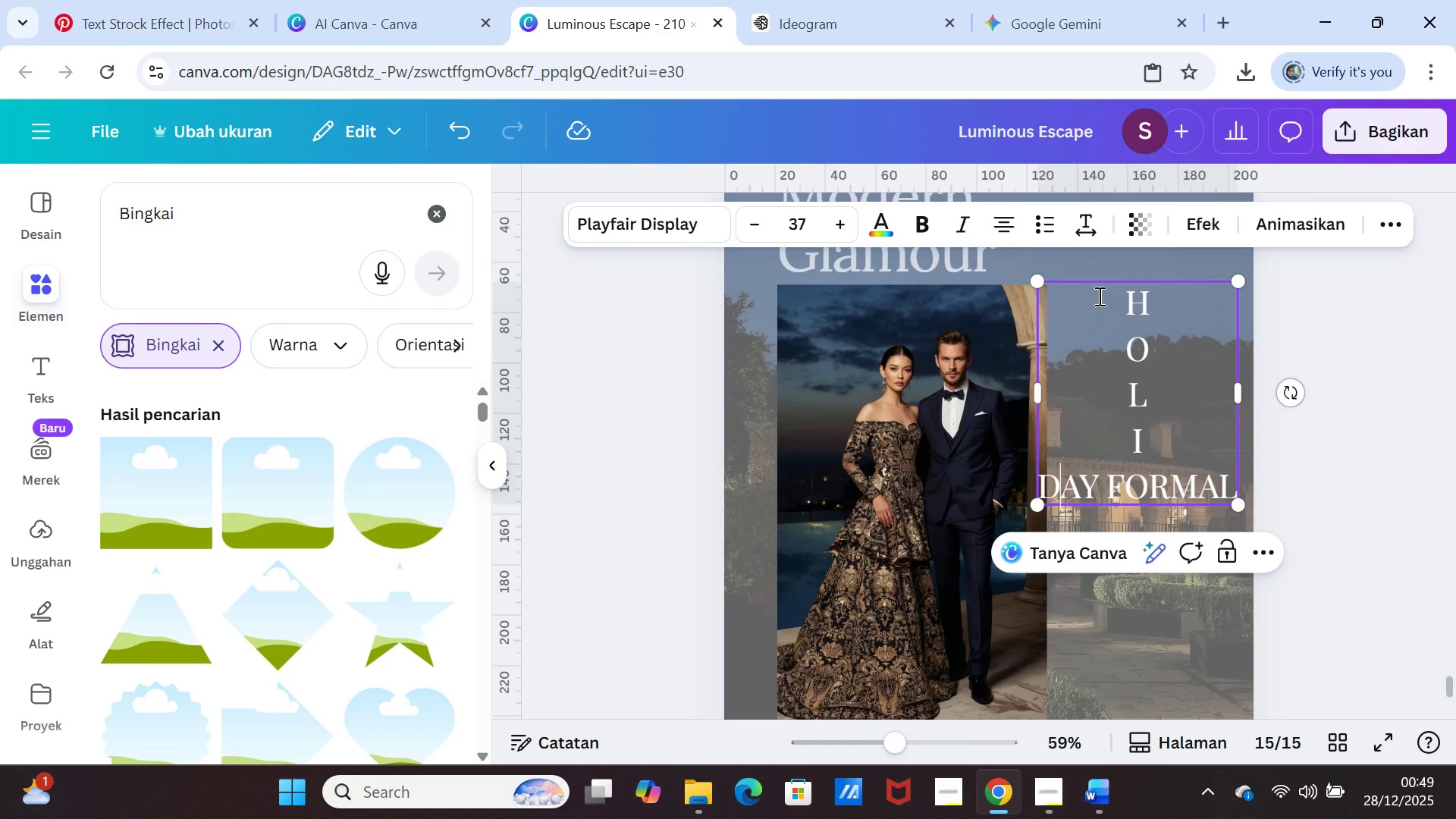 
key(ArrowRight)
 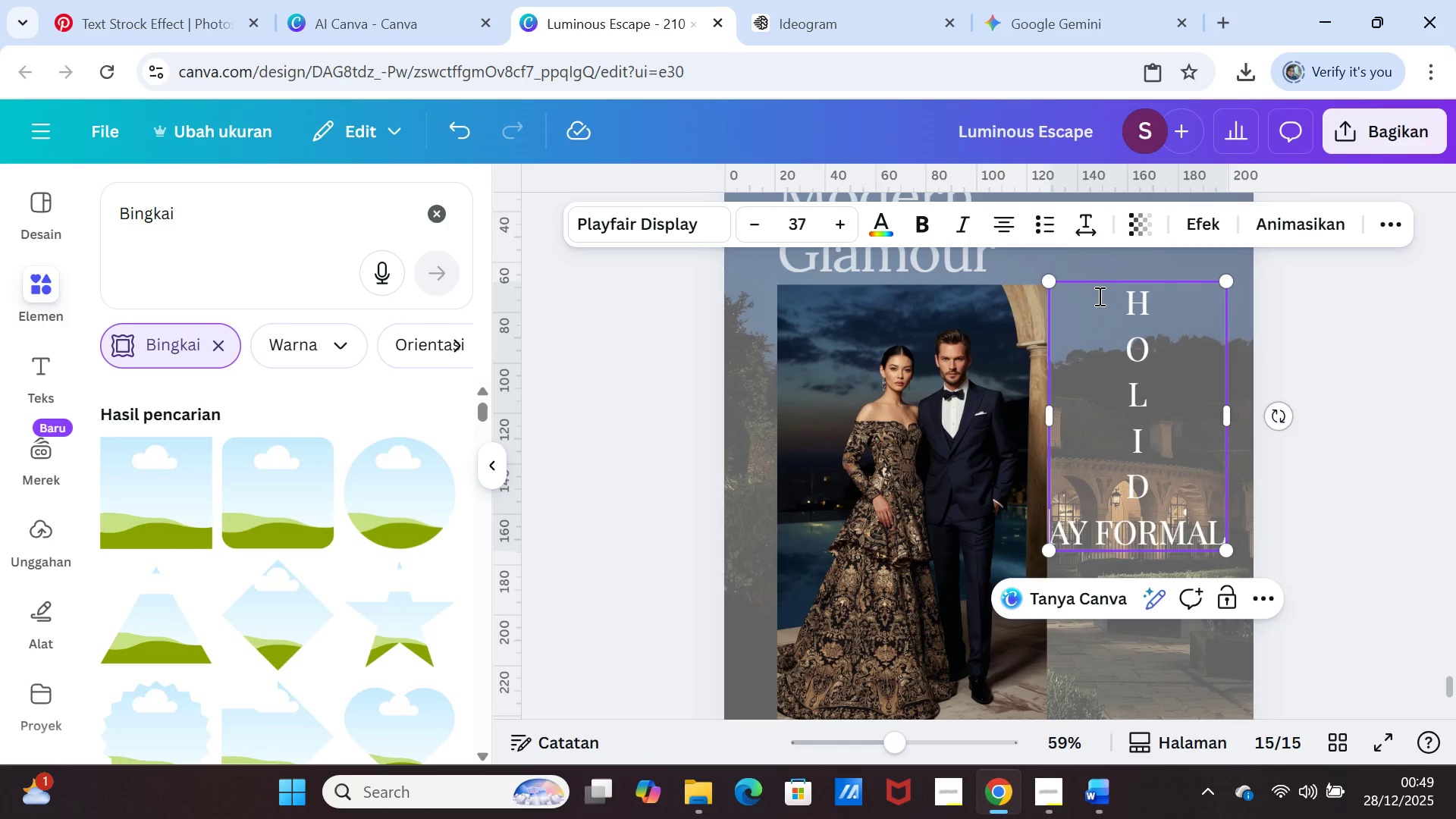 
key(Enter)
 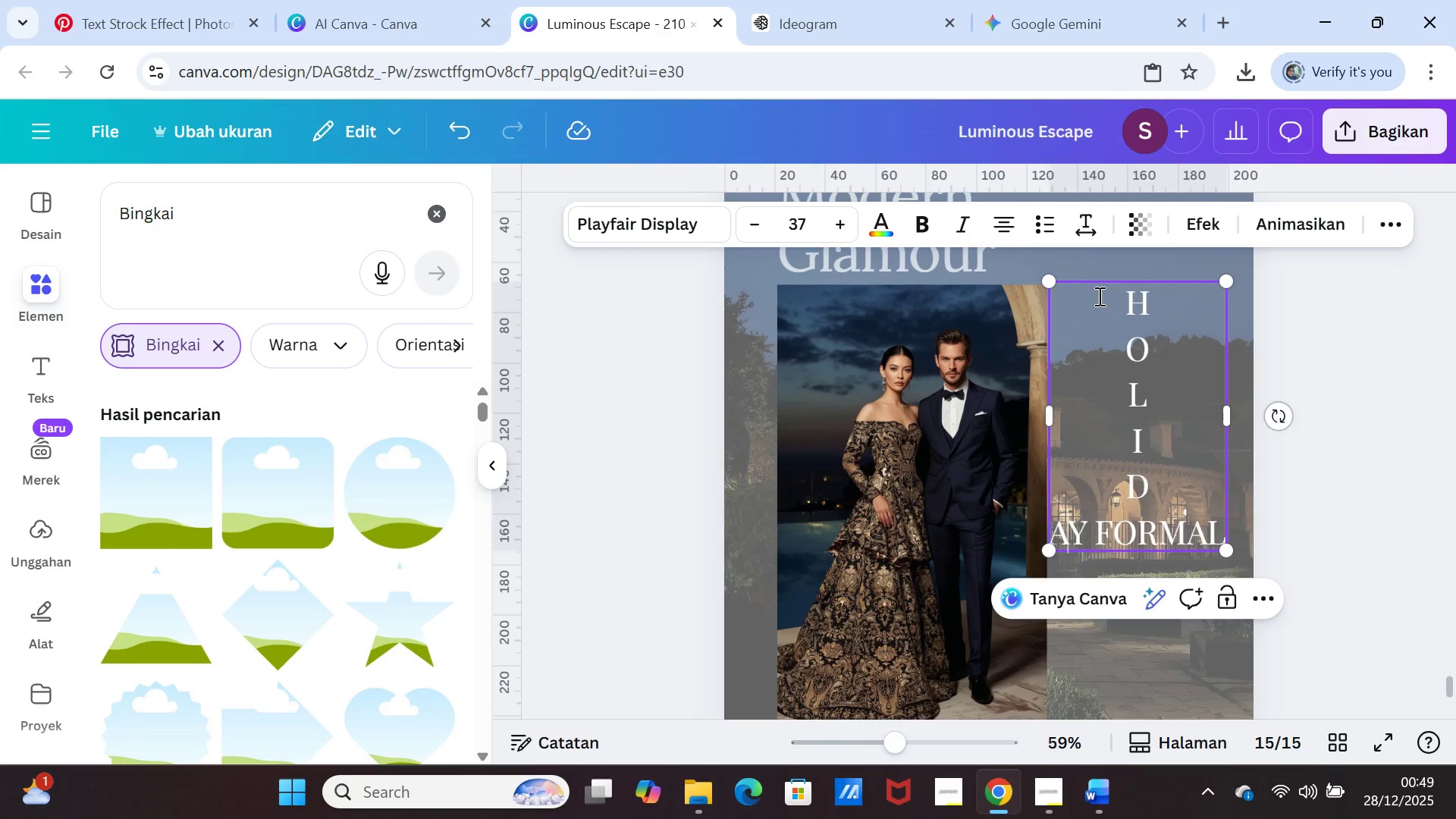 
key(ArrowRight)
 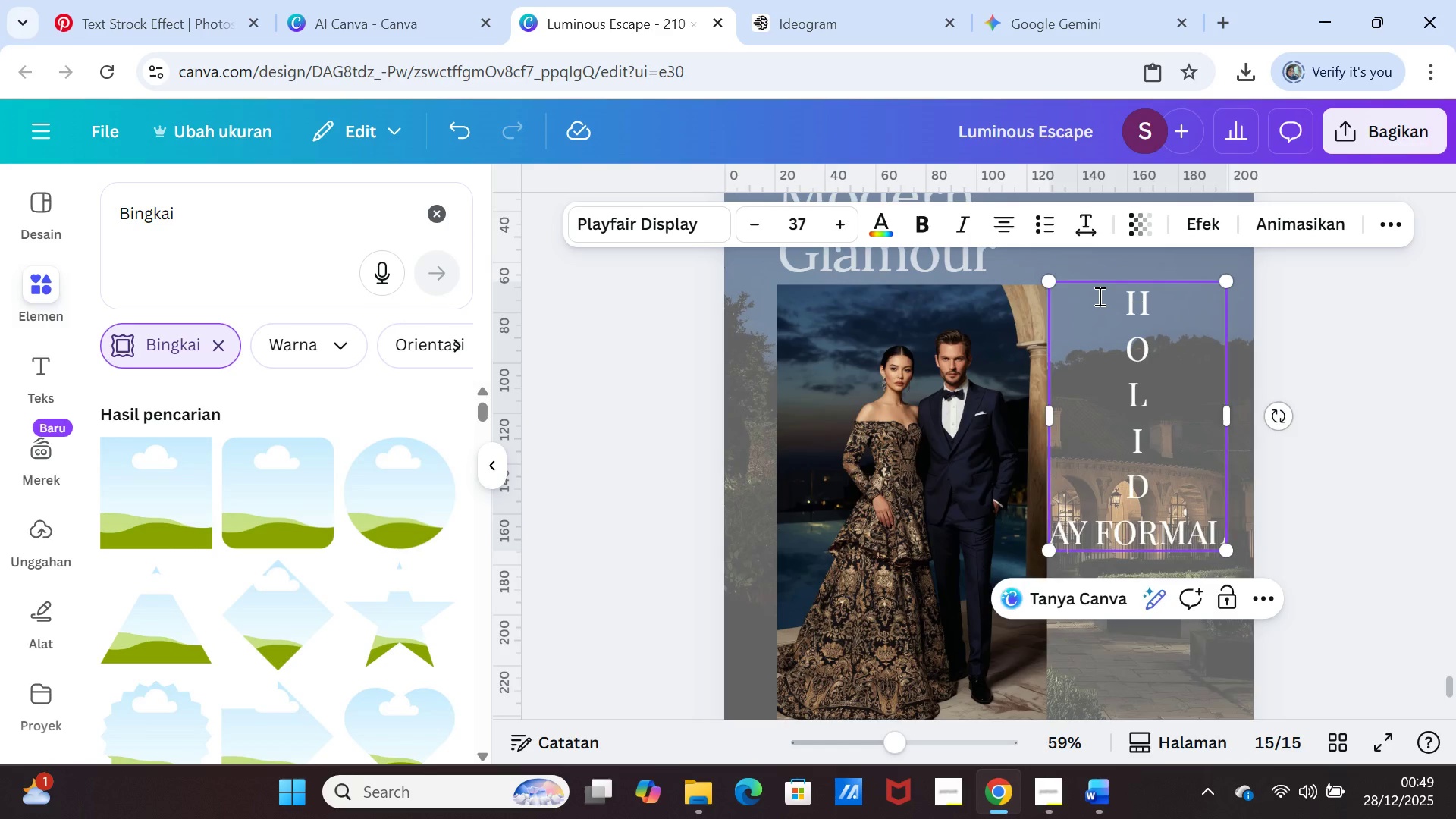 
key(Enter)
 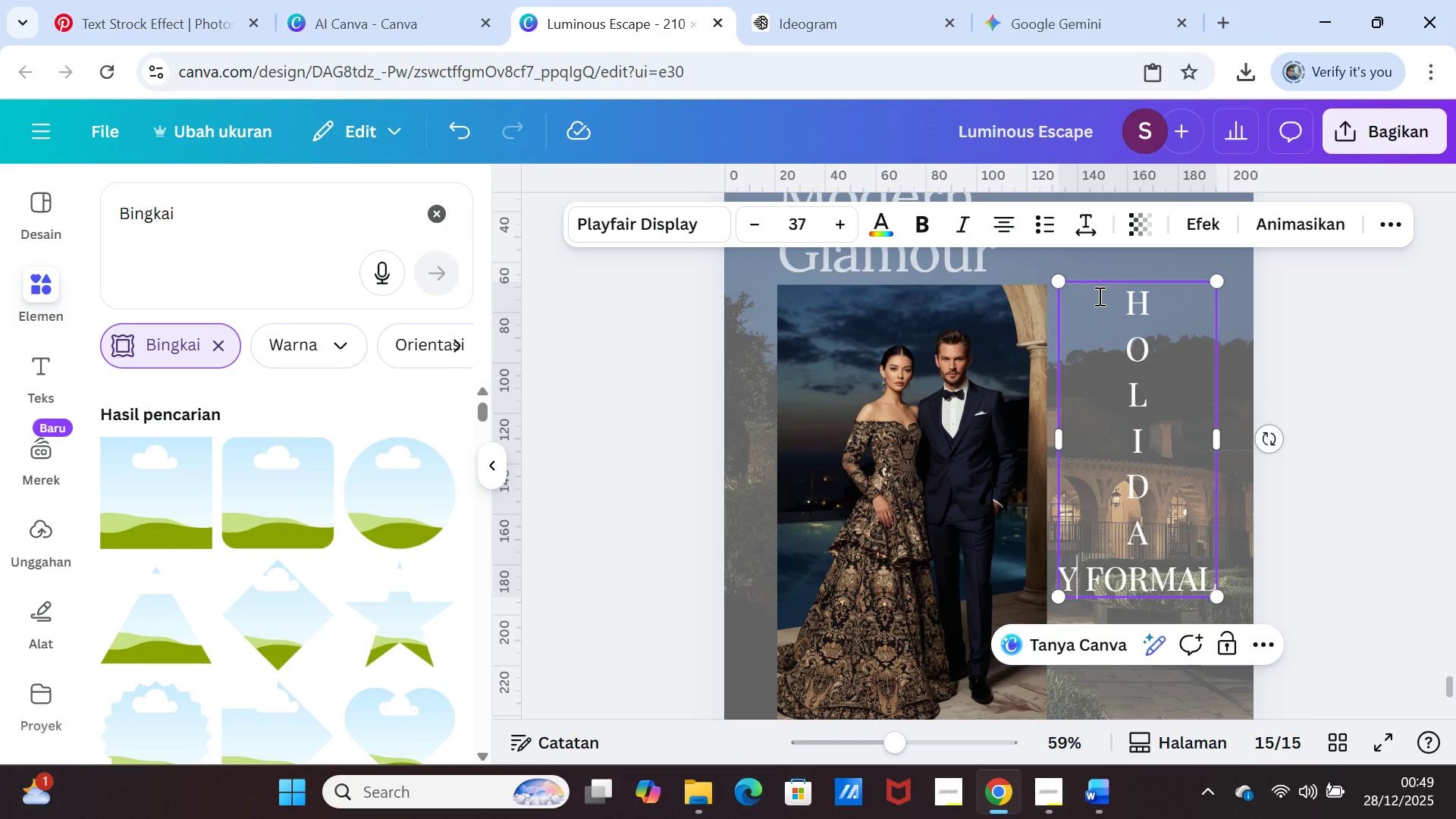 
key(ArrowRight)
 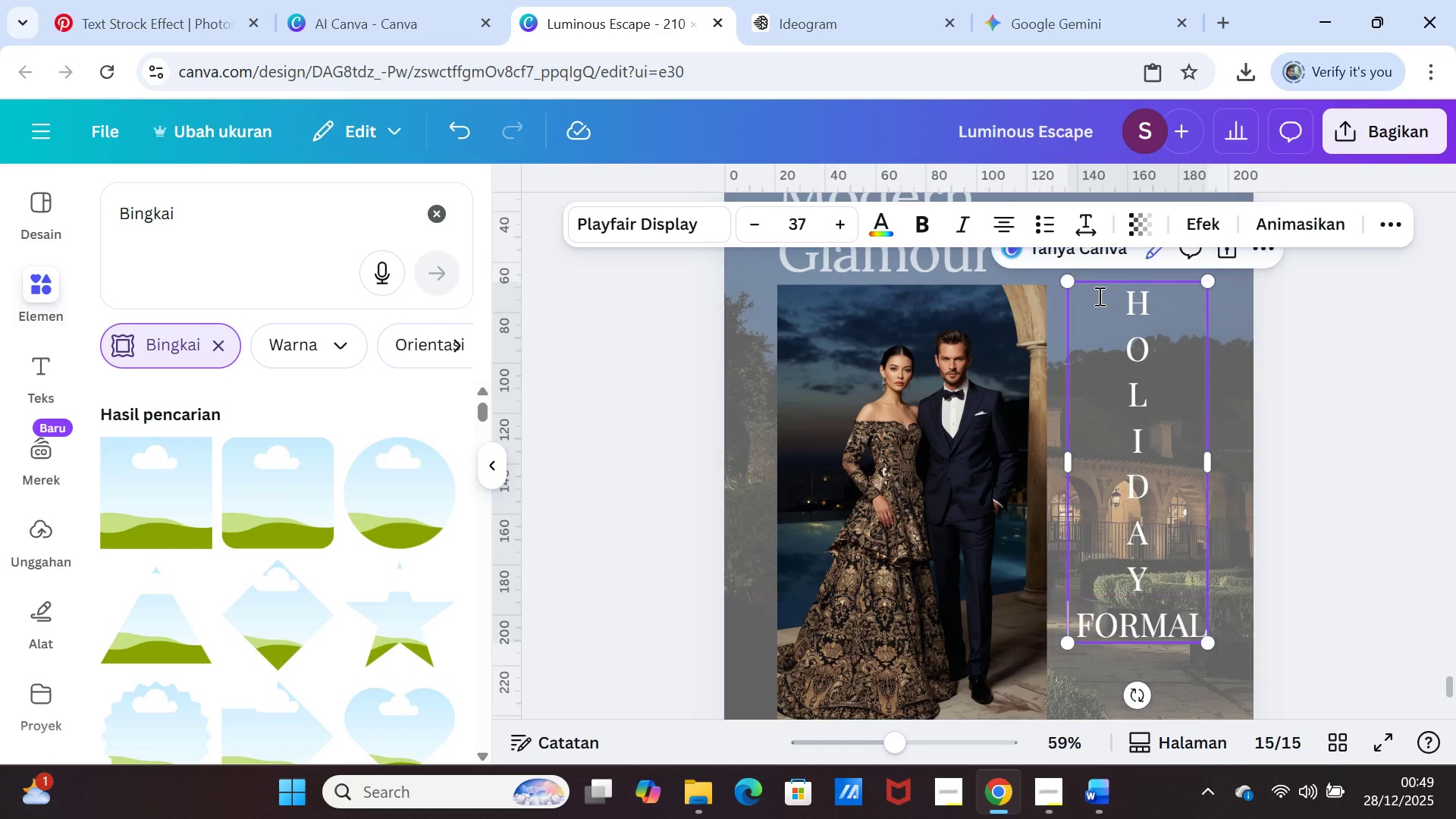 
key(Enter)
 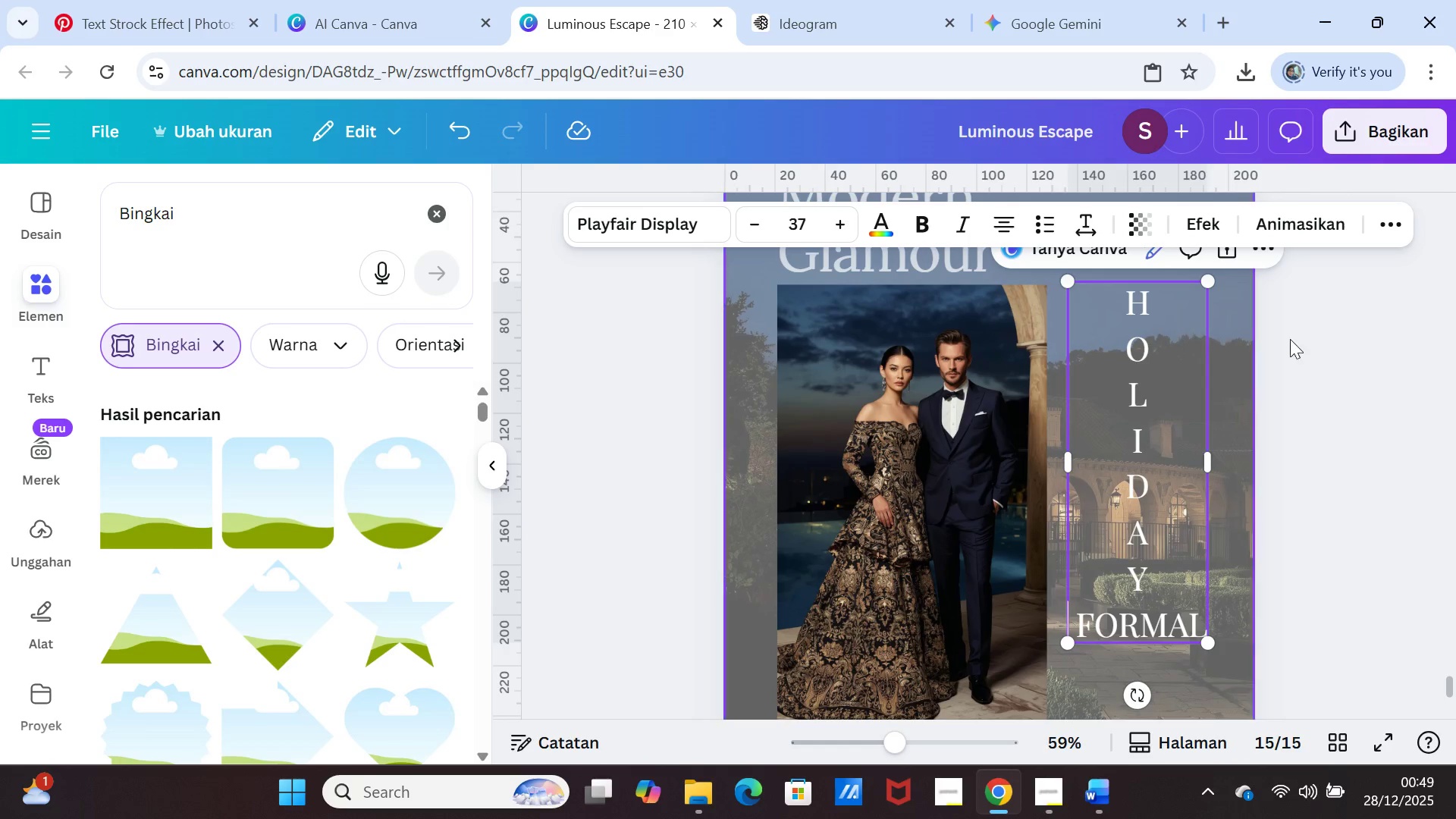 
left_click([1317, 380])
 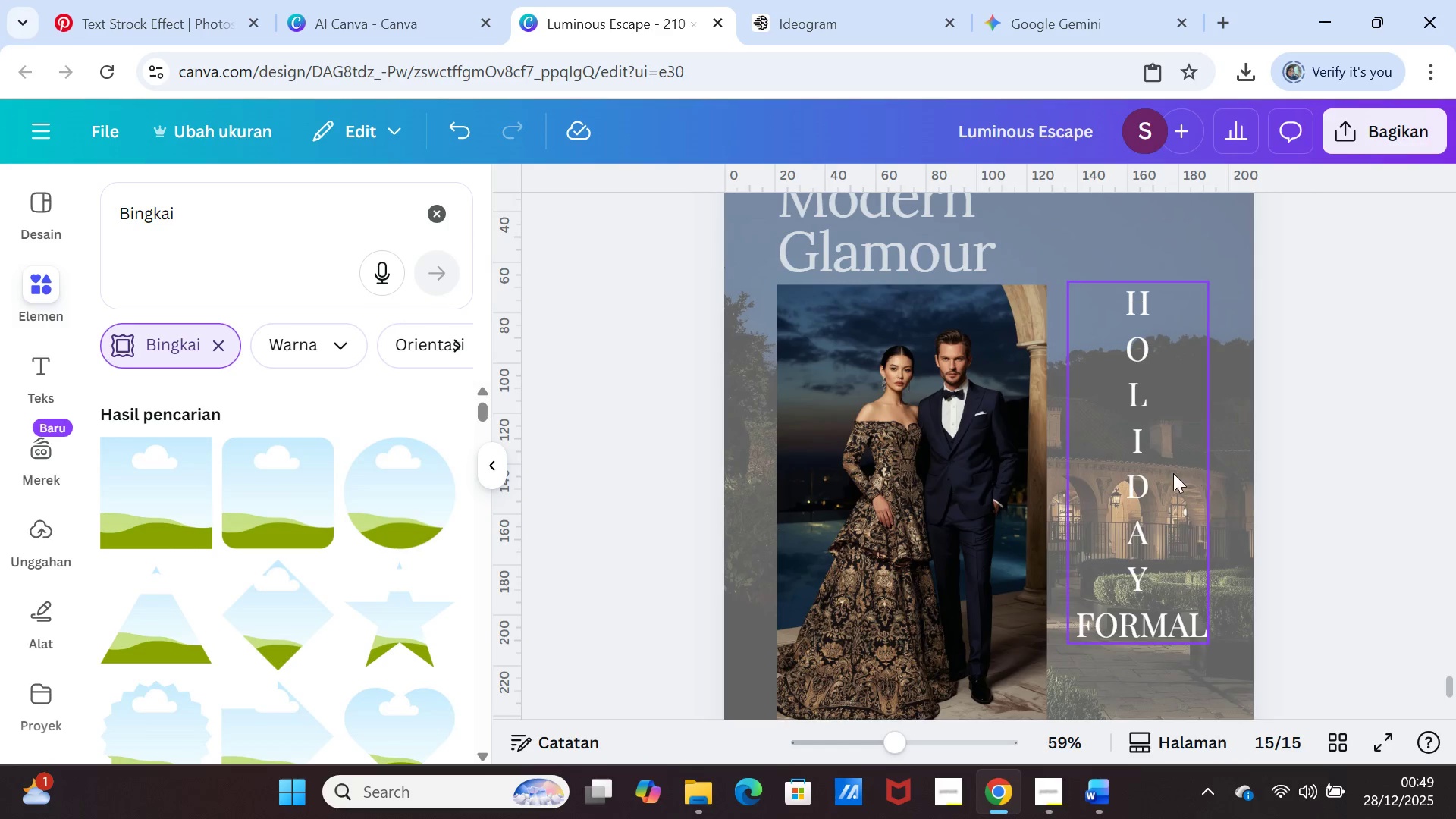 
left_click_drag(start_coordinate=[1172, 474], to_coordinate=[1171, 493])
 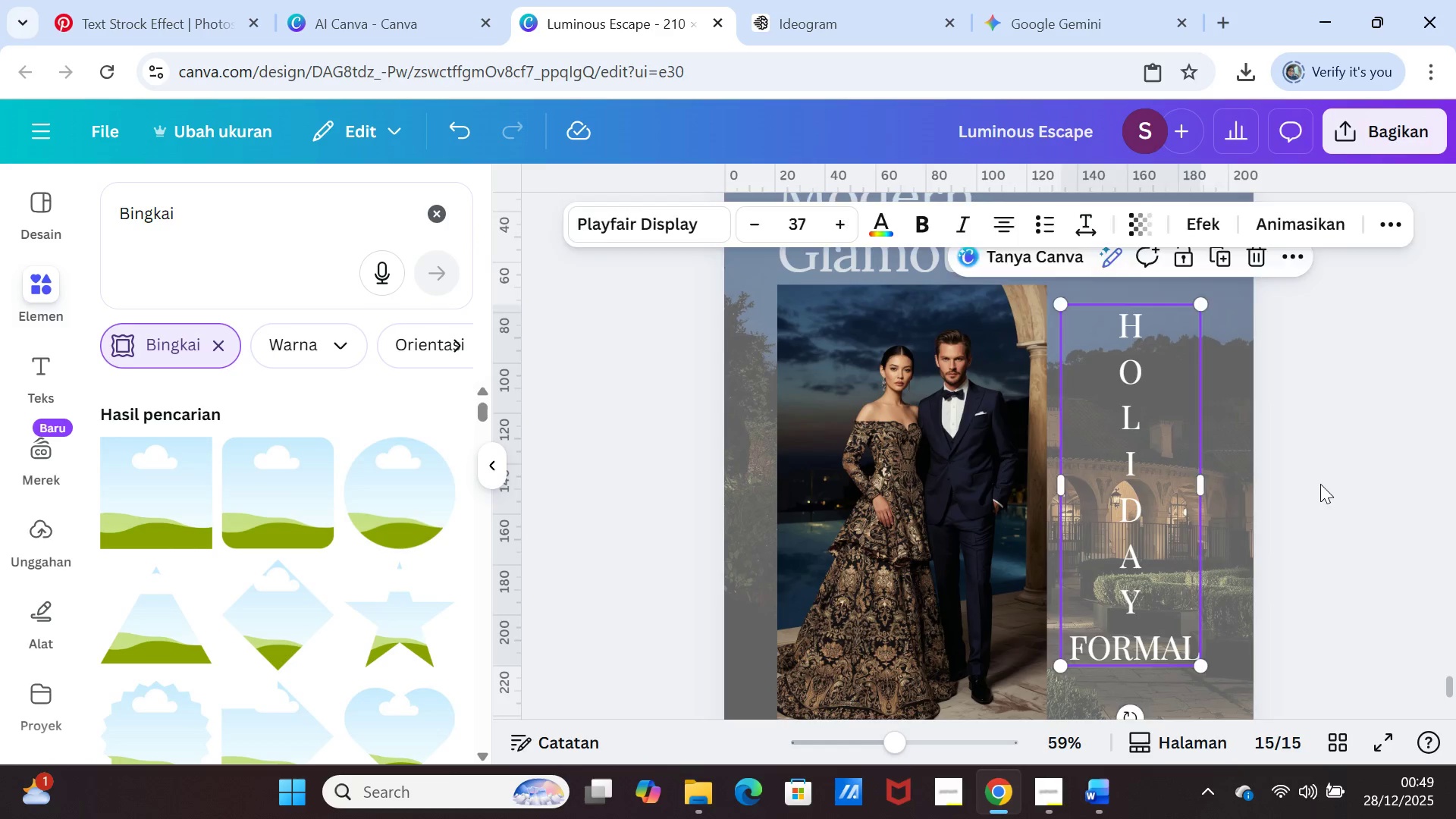 
left_click([1320, 484])
 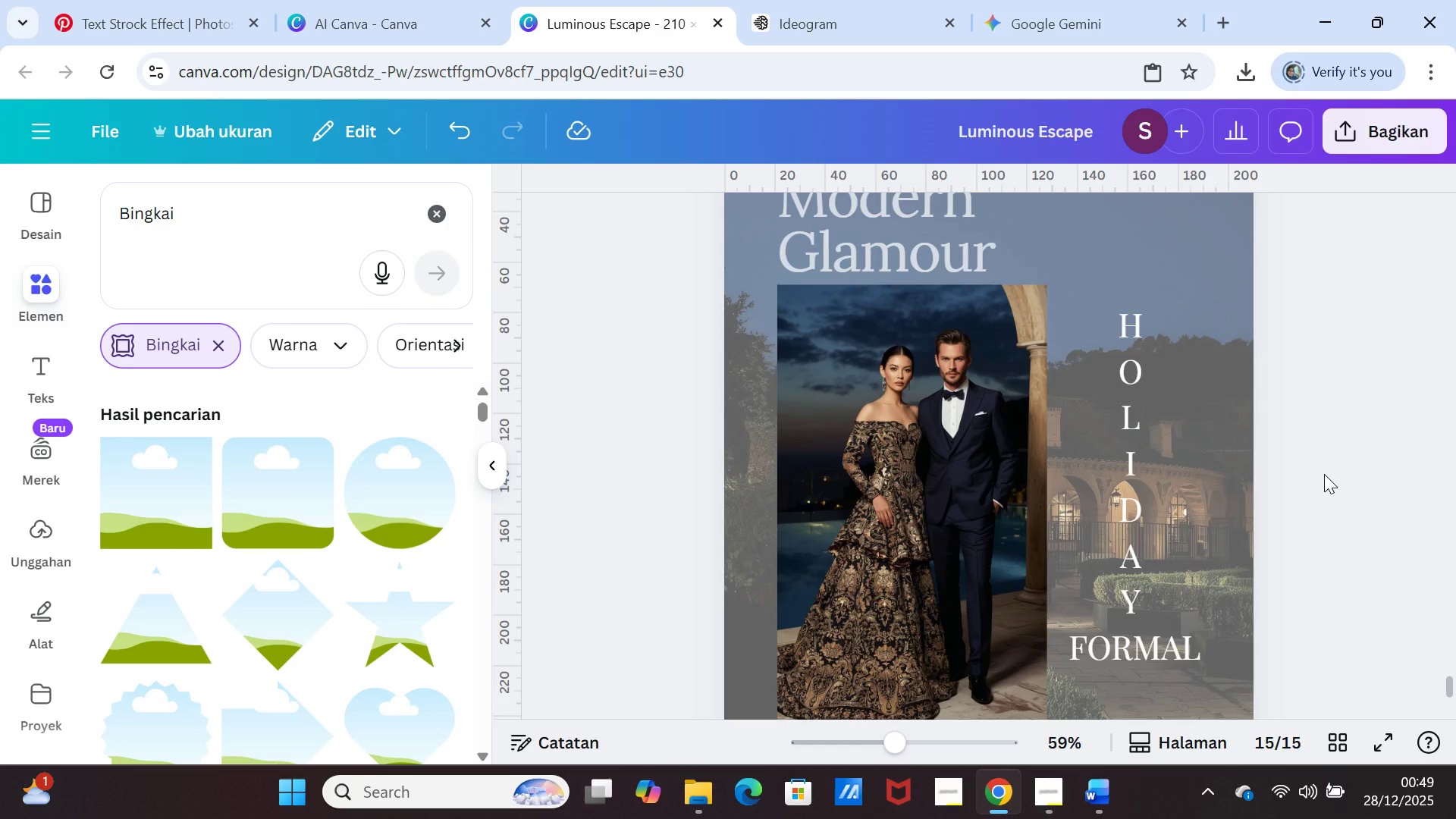 
scroll: coordinate [1324, 474], scroll_direction: up, amount: 1.0
 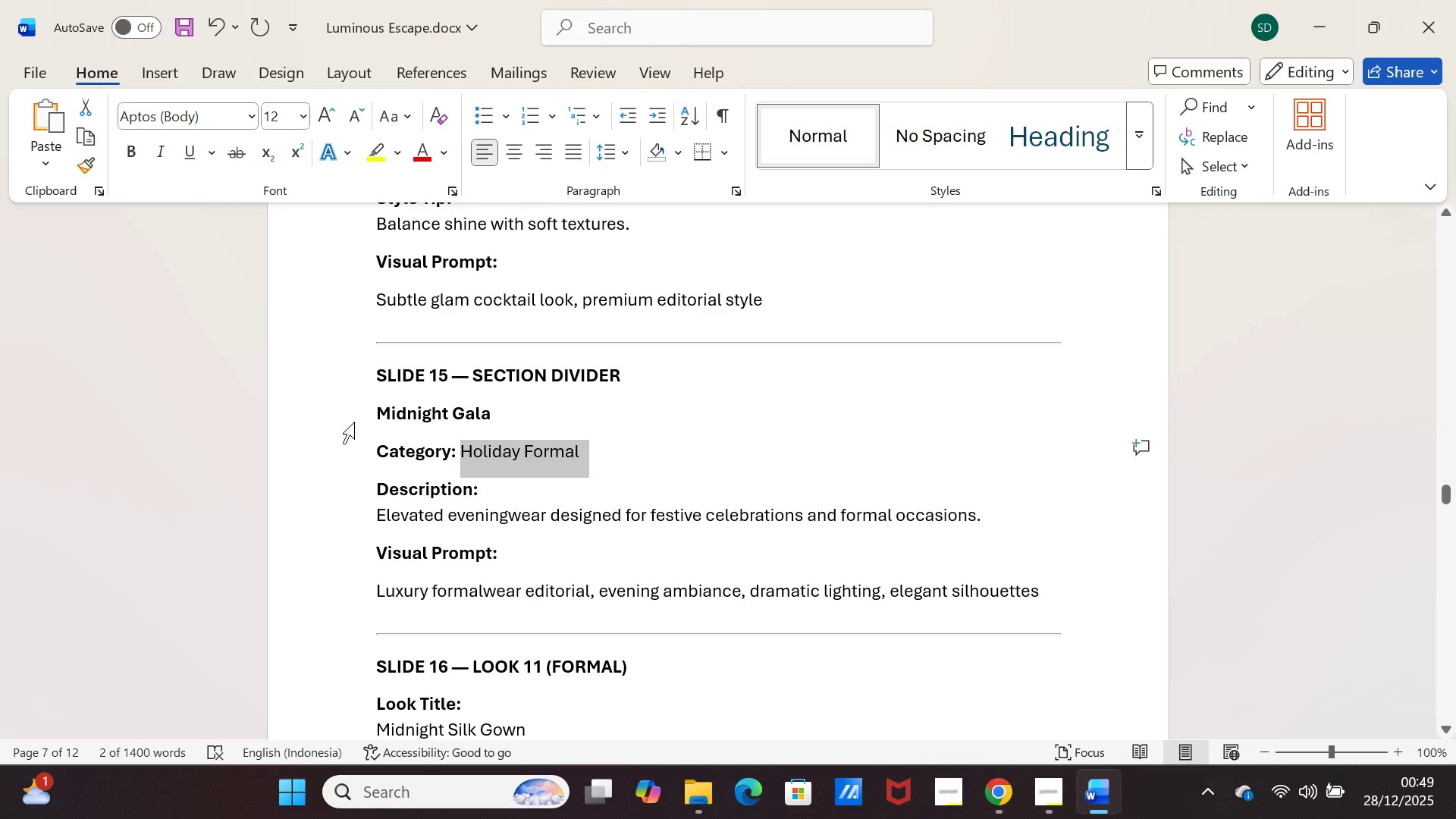 
left_click_drag(start_coordinate=[368, 420], to_coordinate=[484, 414])
 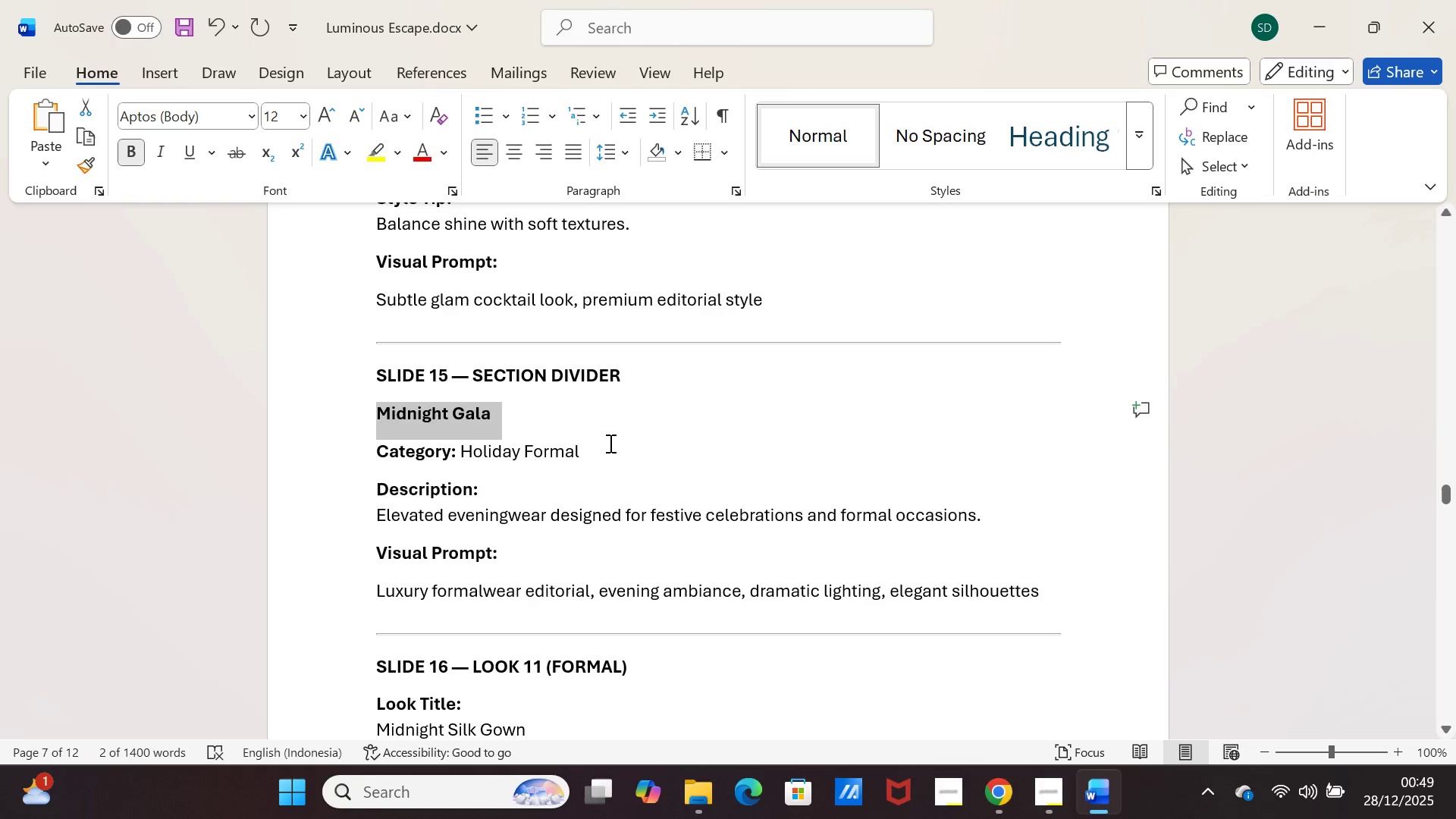 
key(Control+C)
 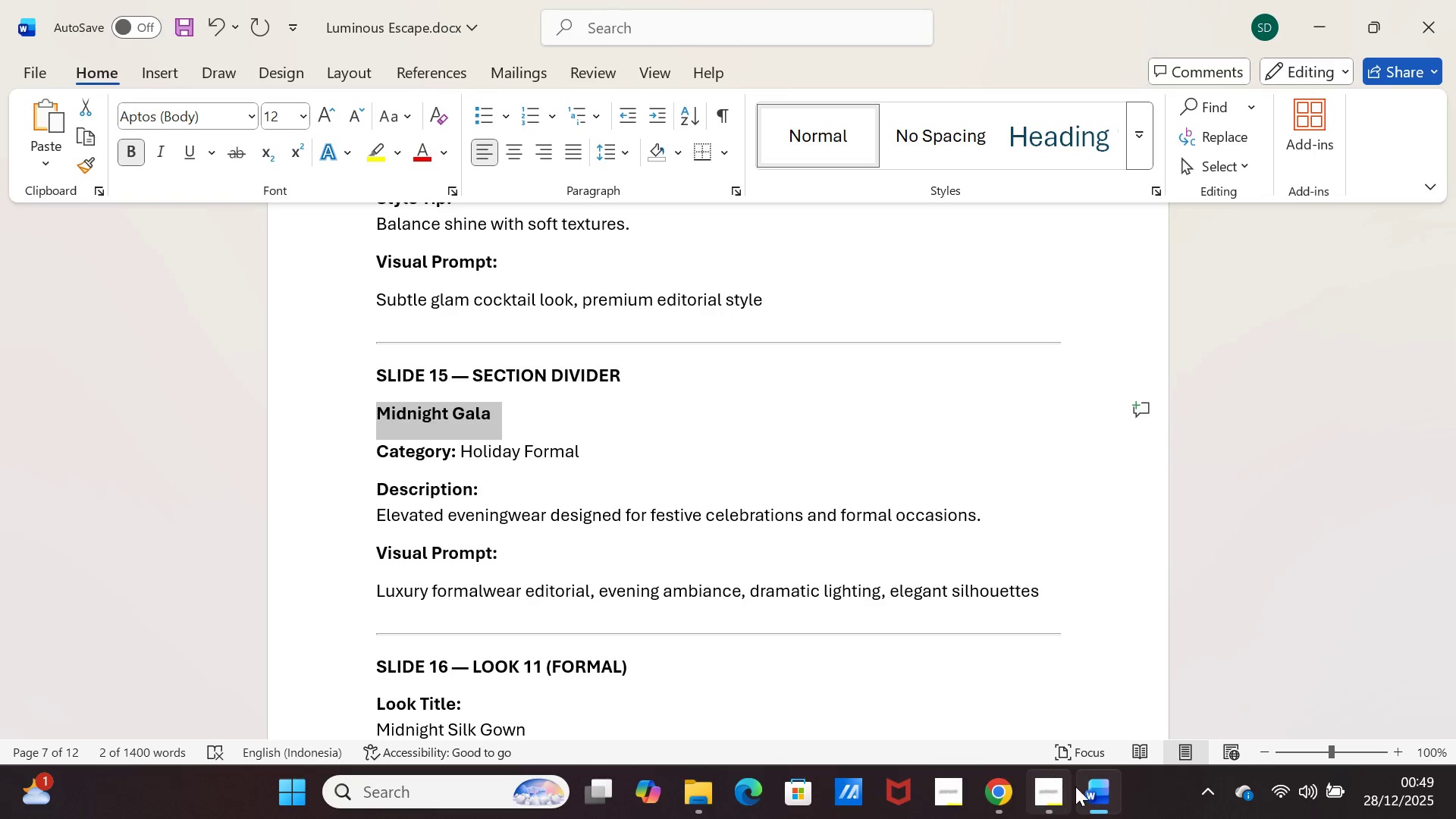 
left_click([1083, 790])
 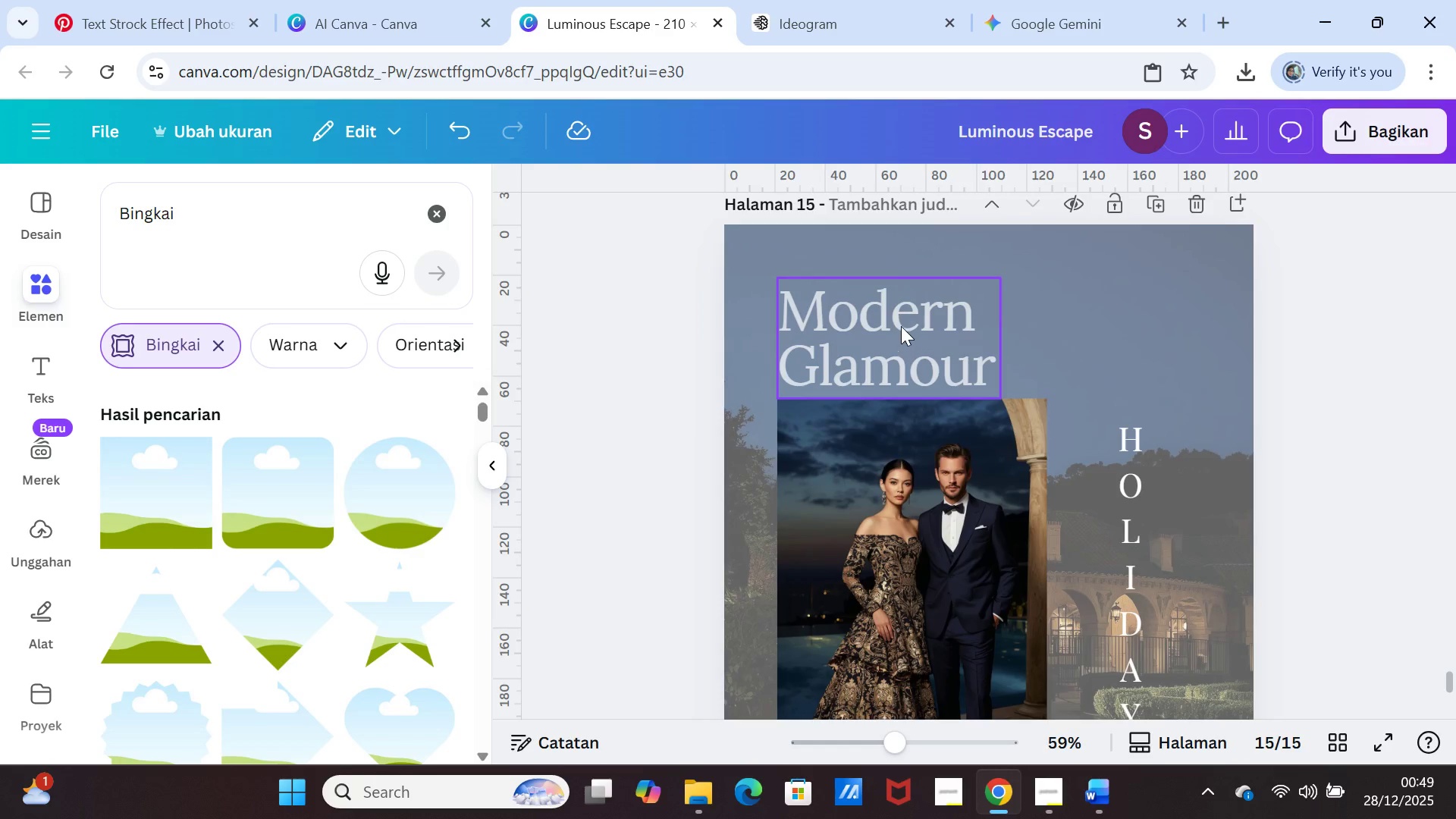 
double_click([899, 324])
 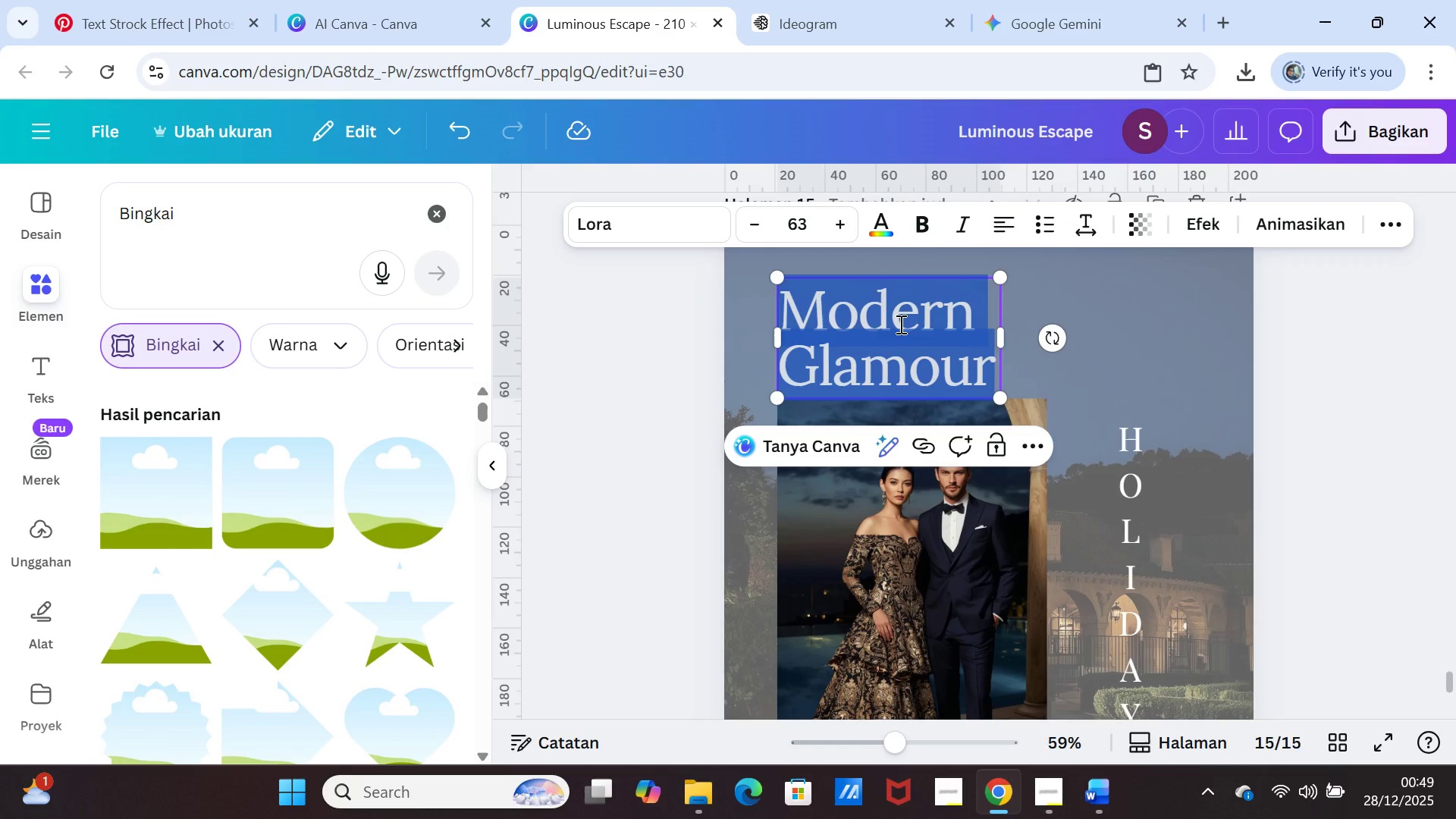 
key(Control+V)
 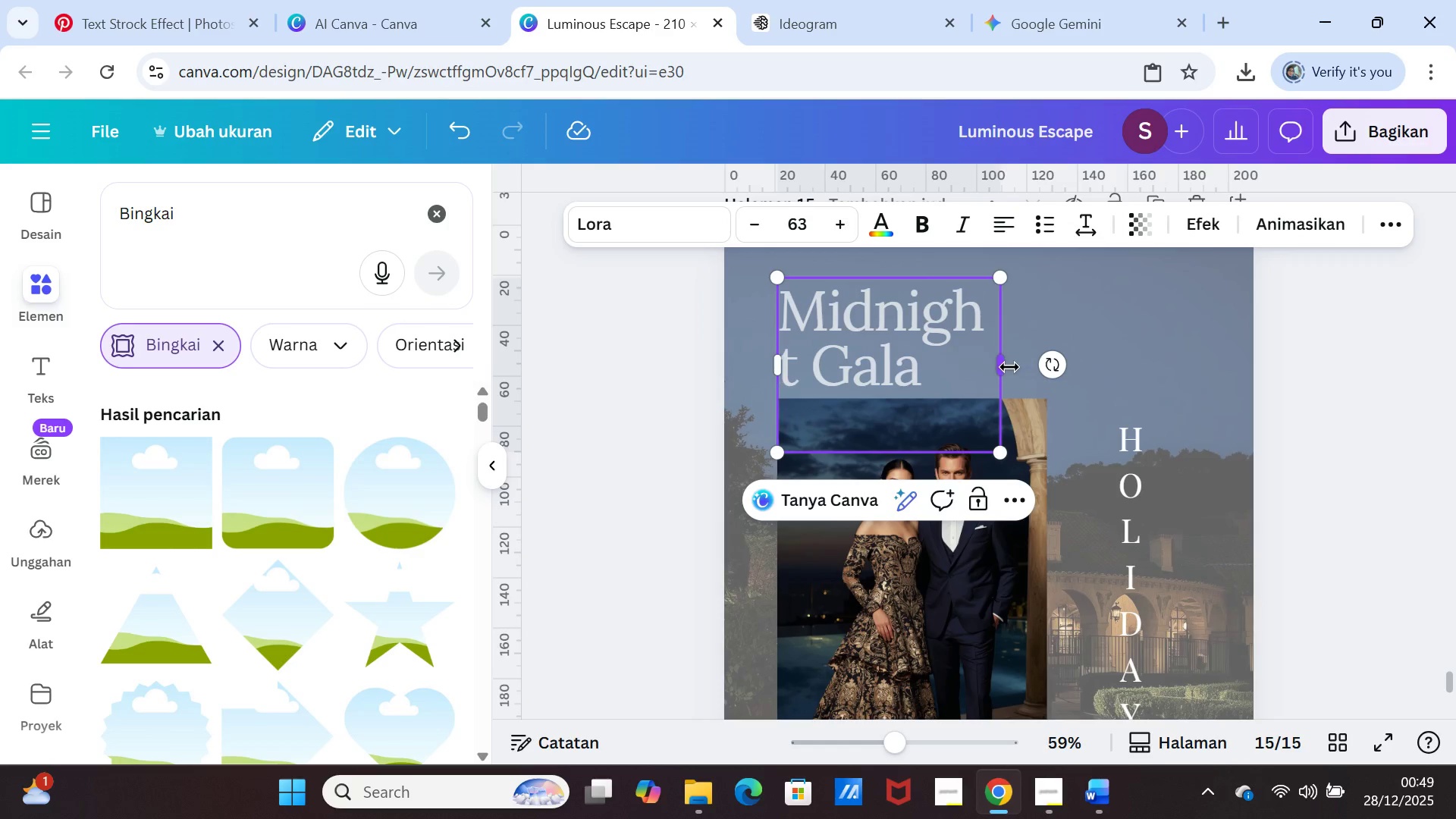 
left_click_drag(start_coordinate=[1009, 367], to_coordinate=[1169, 331])
 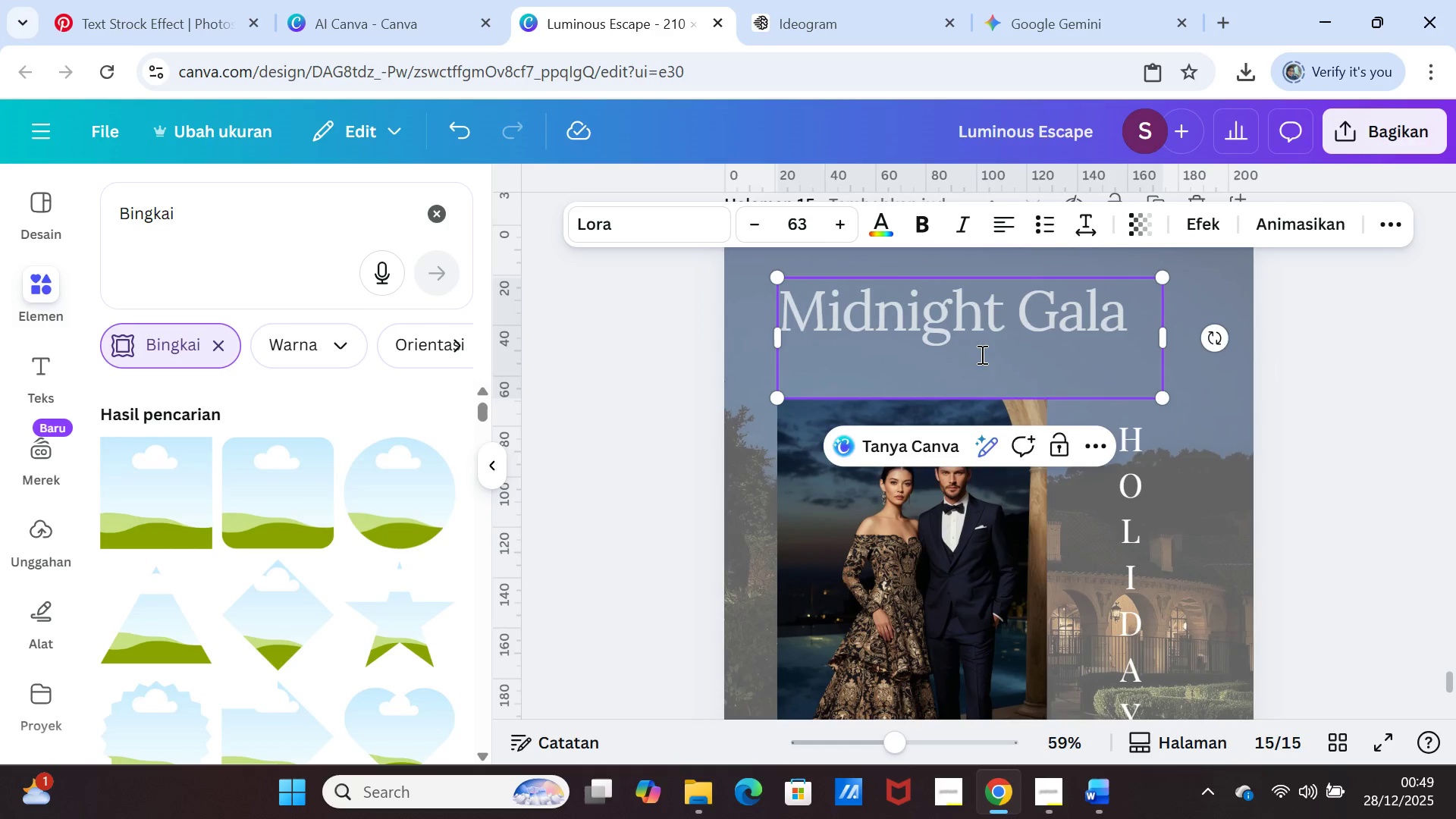 
left_click([980, 359])
 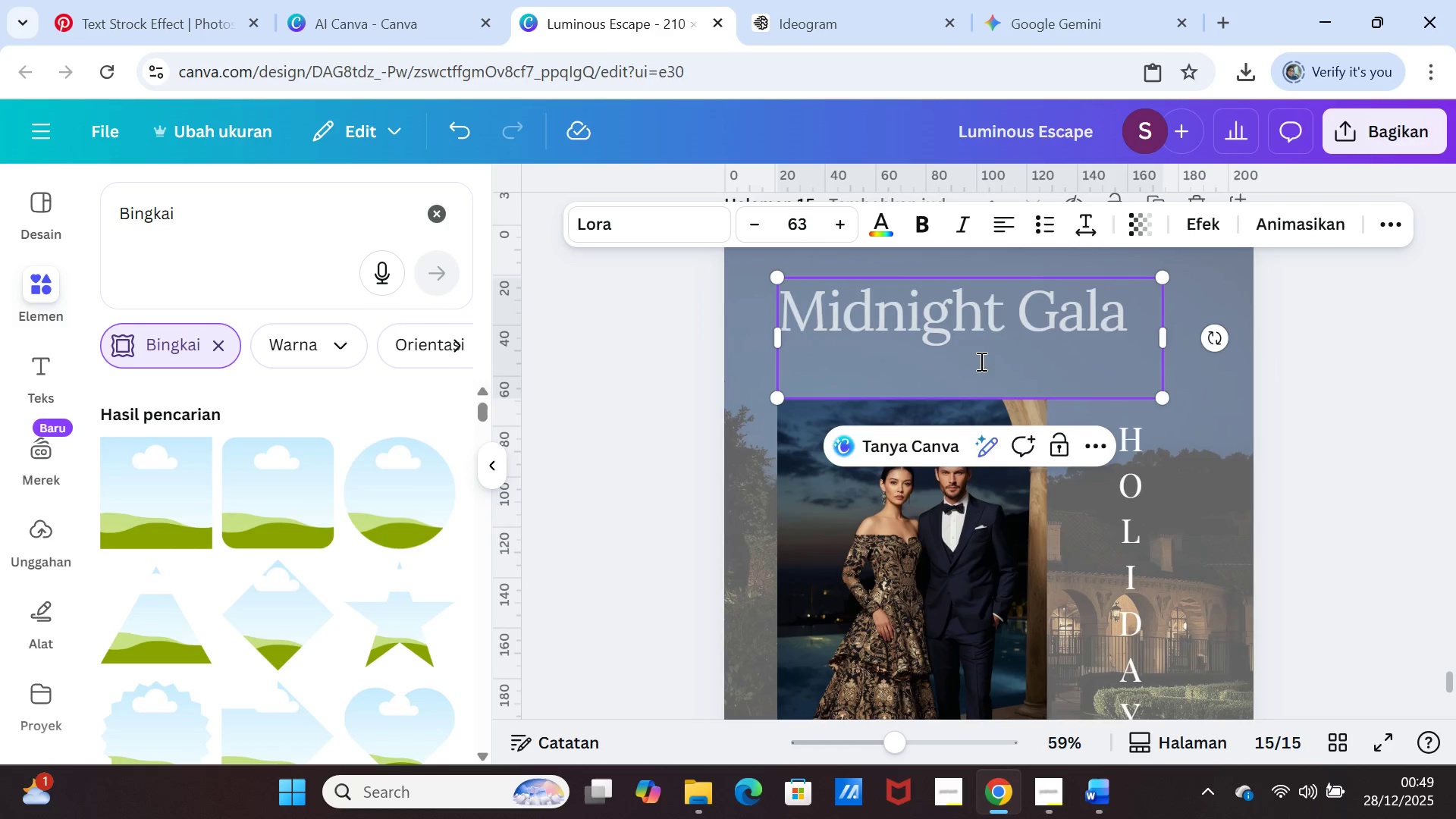 
key(Backspace)
 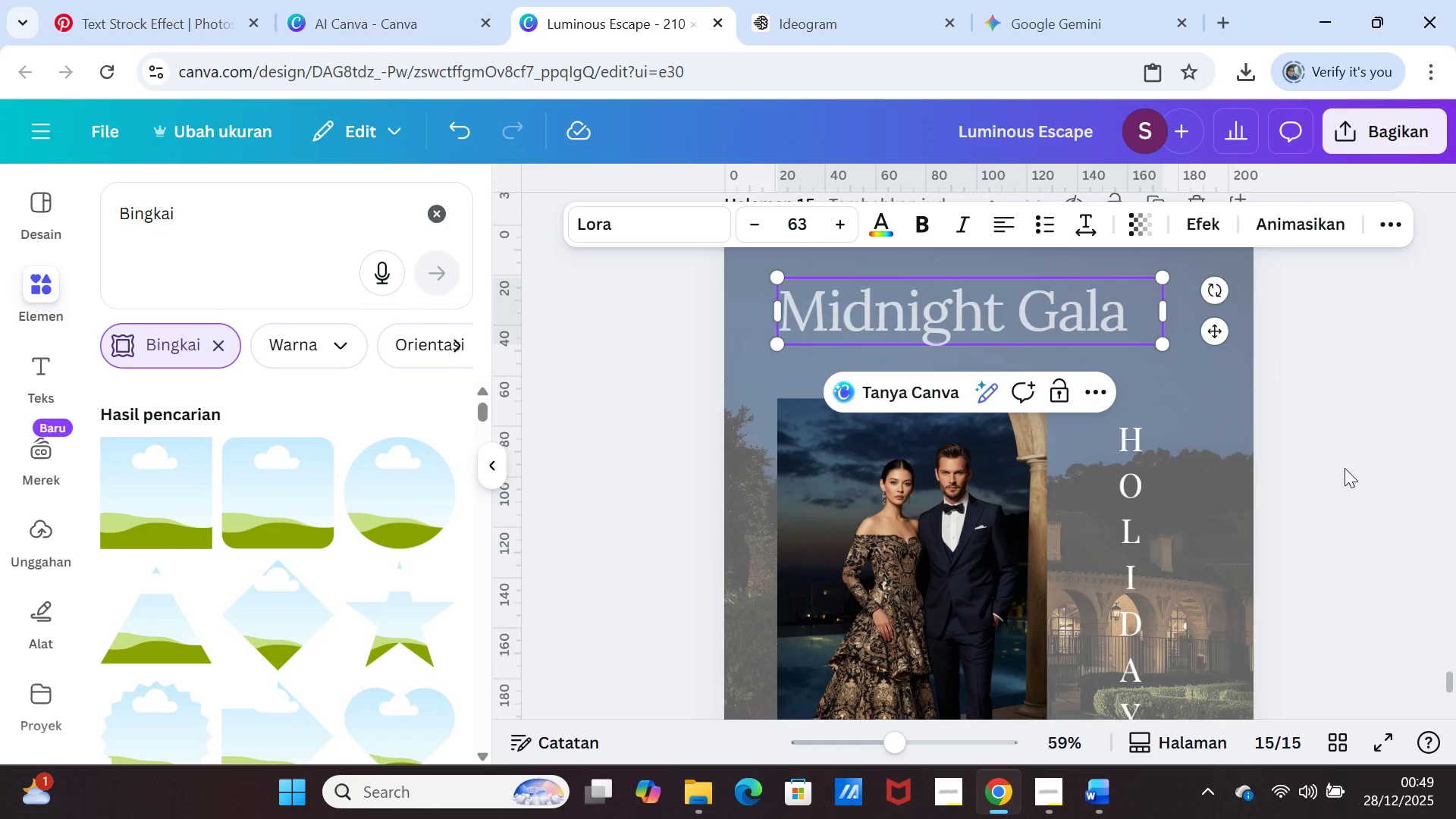 
left_click([1345, 468])
 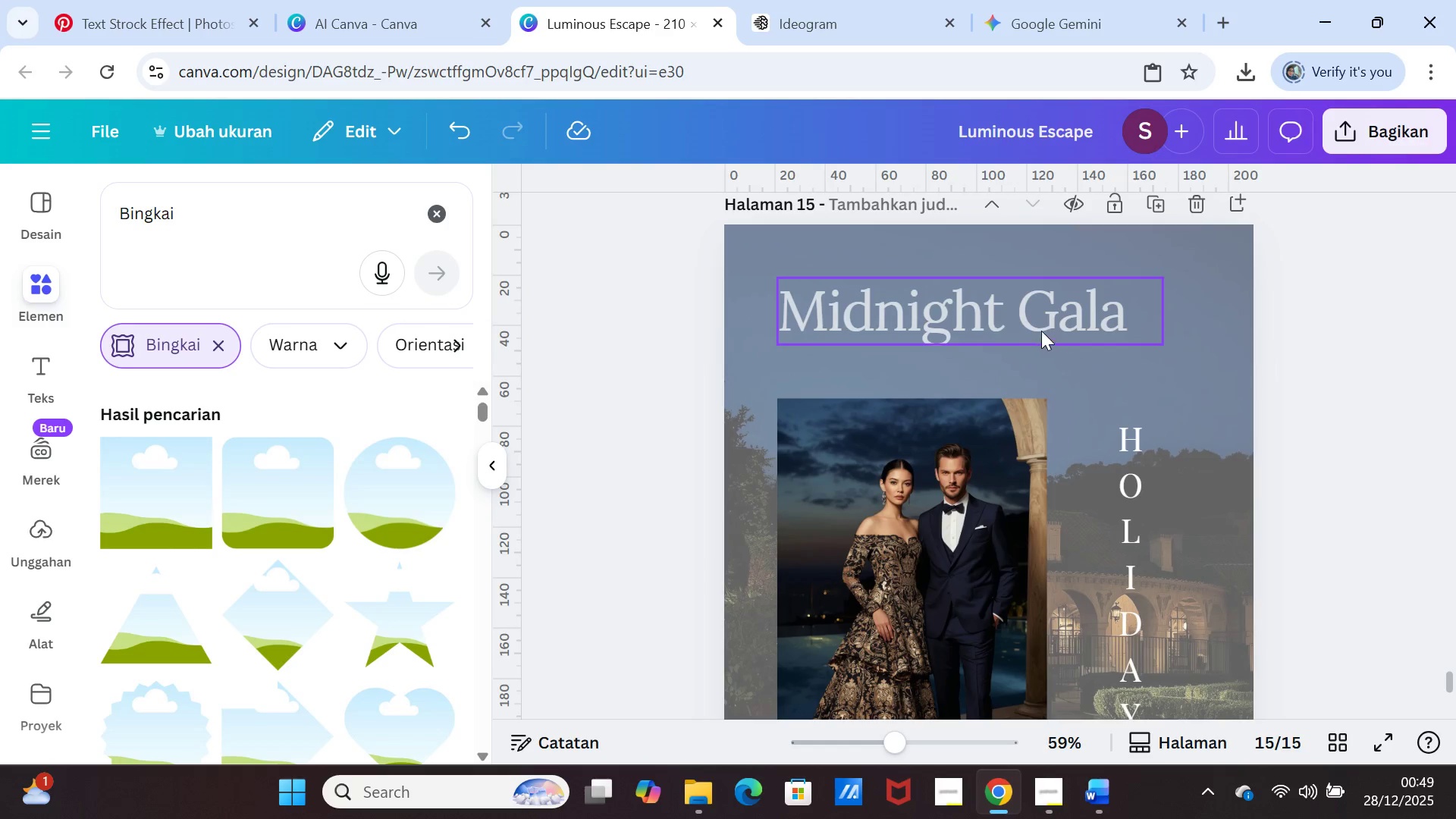 
left_click_drag(start_coordinate=[1041, 329], to_coordinate=[1041, 343])
 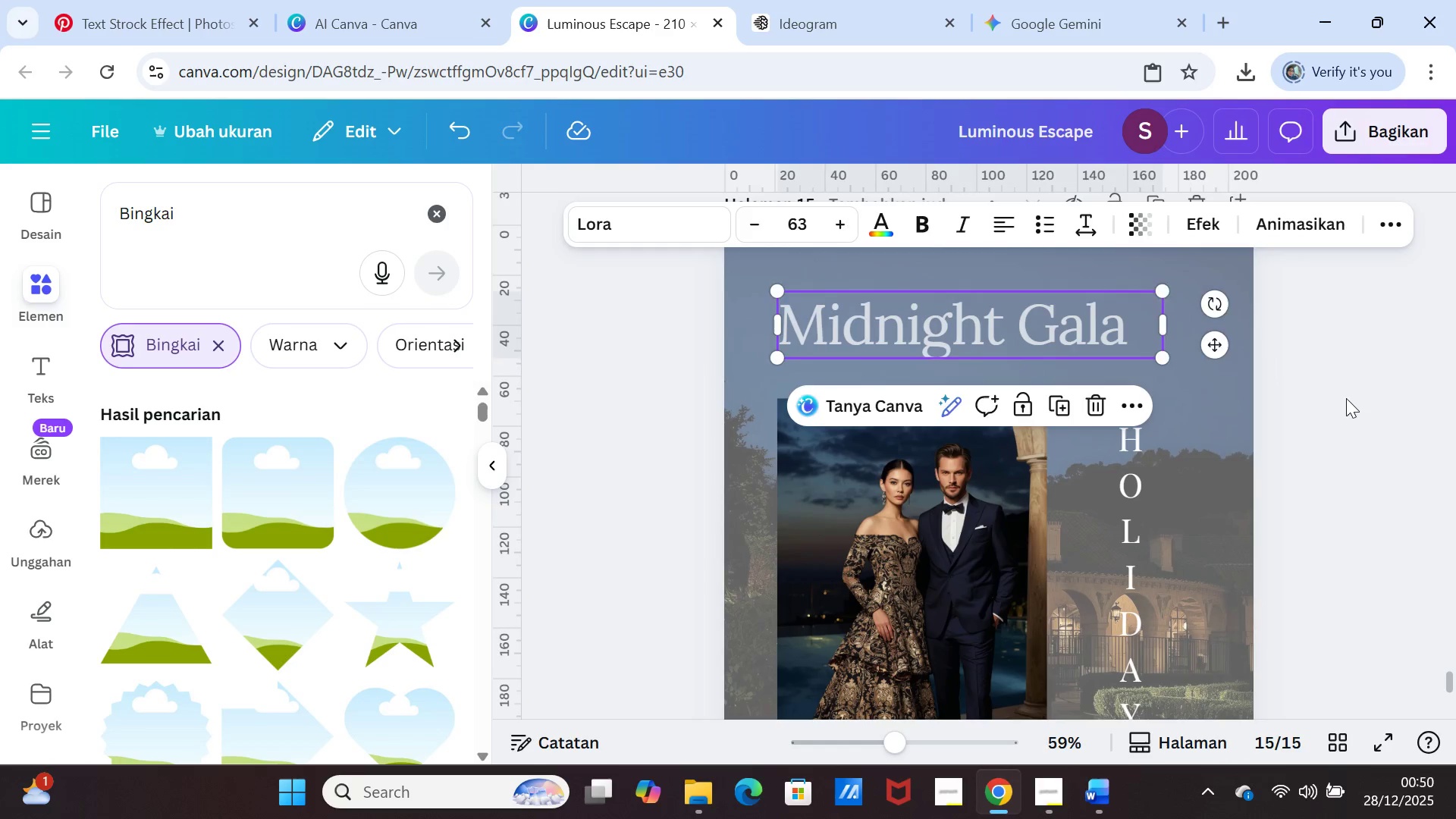 
left_click([1346, 398])
 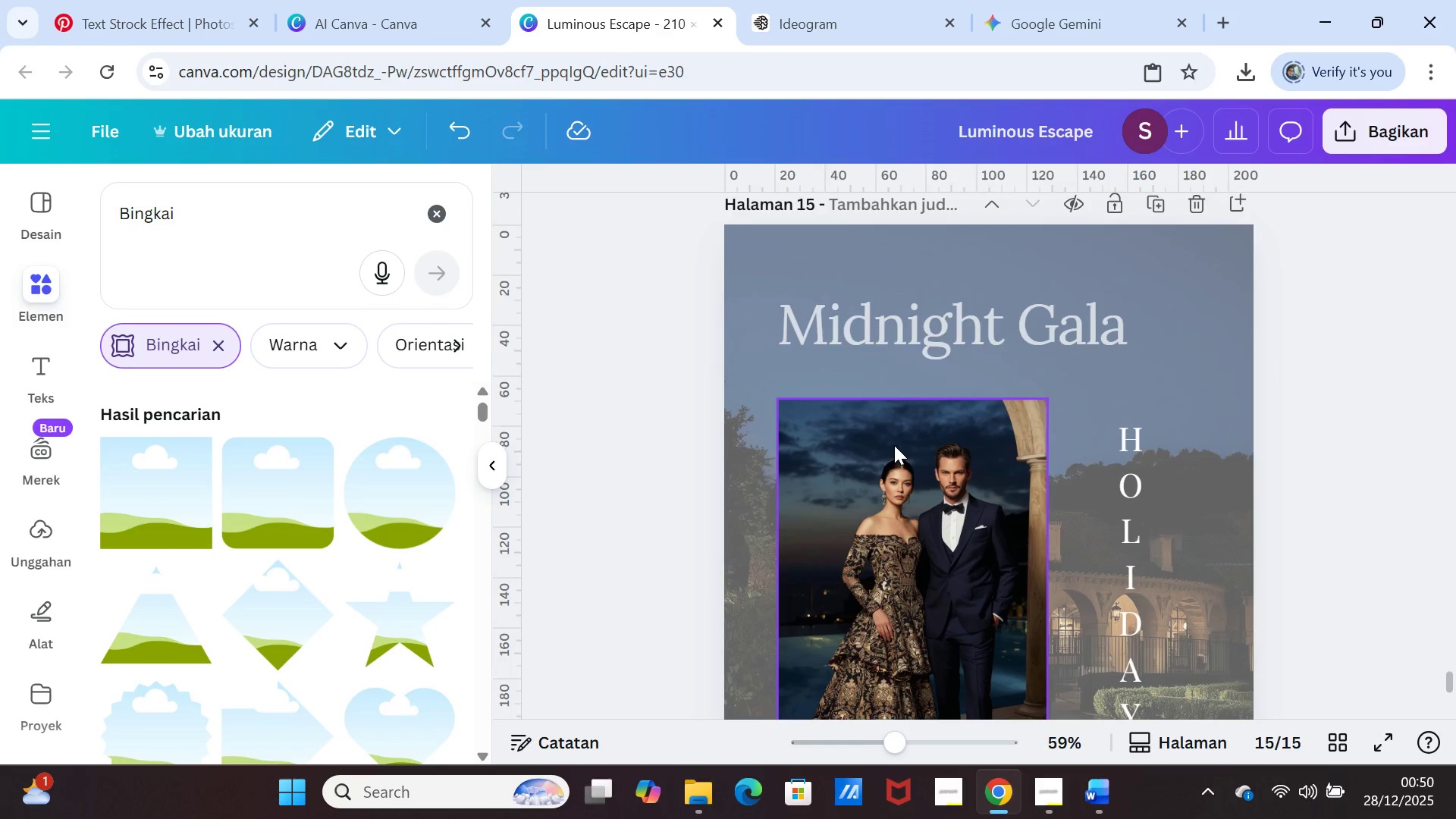 
left_click([894, 445])
 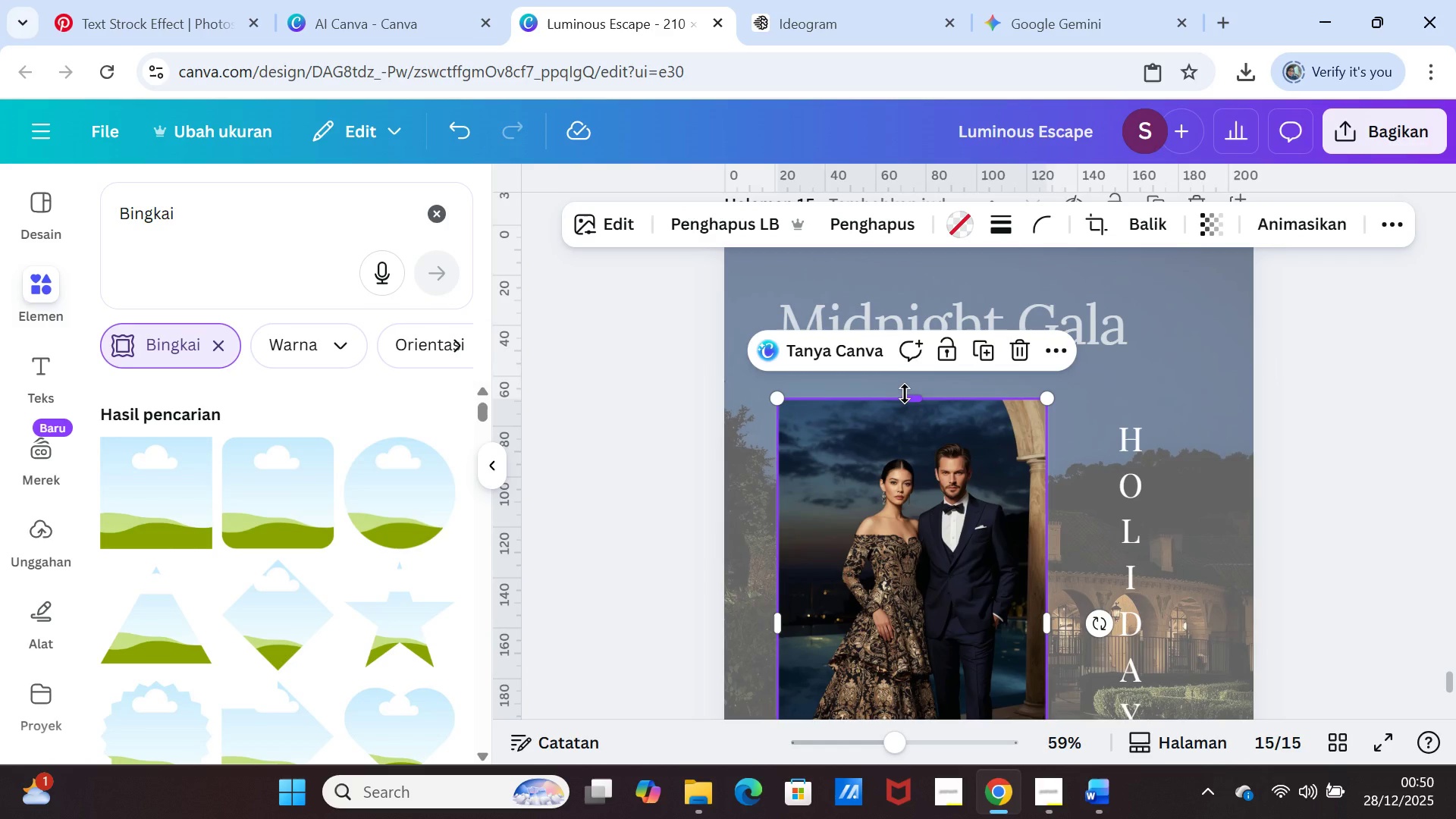 
left_click_drag(start_coordinate=[905, 394], to_coordinate=[905, 368])
 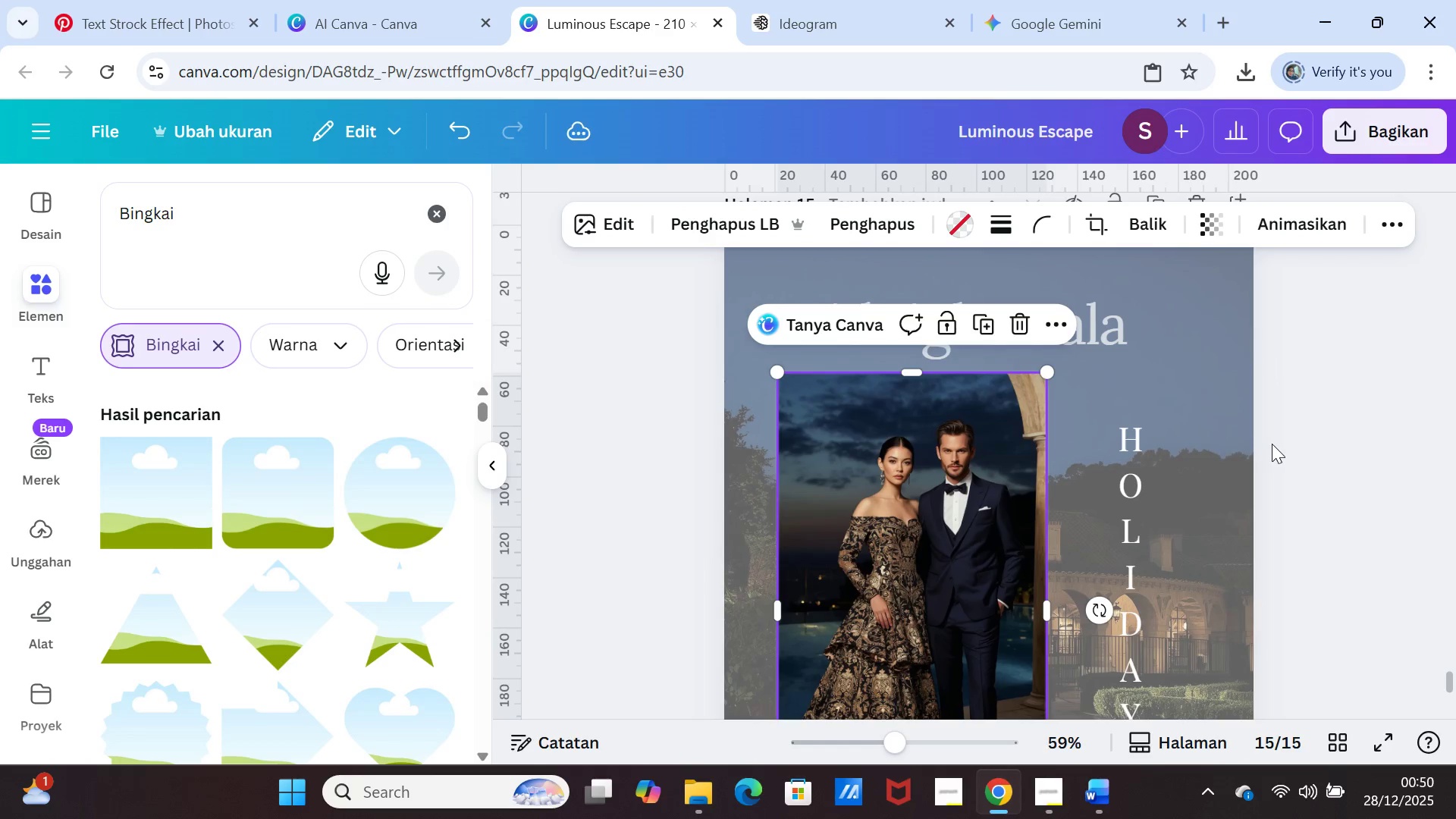 
left_click([1272, 444])
 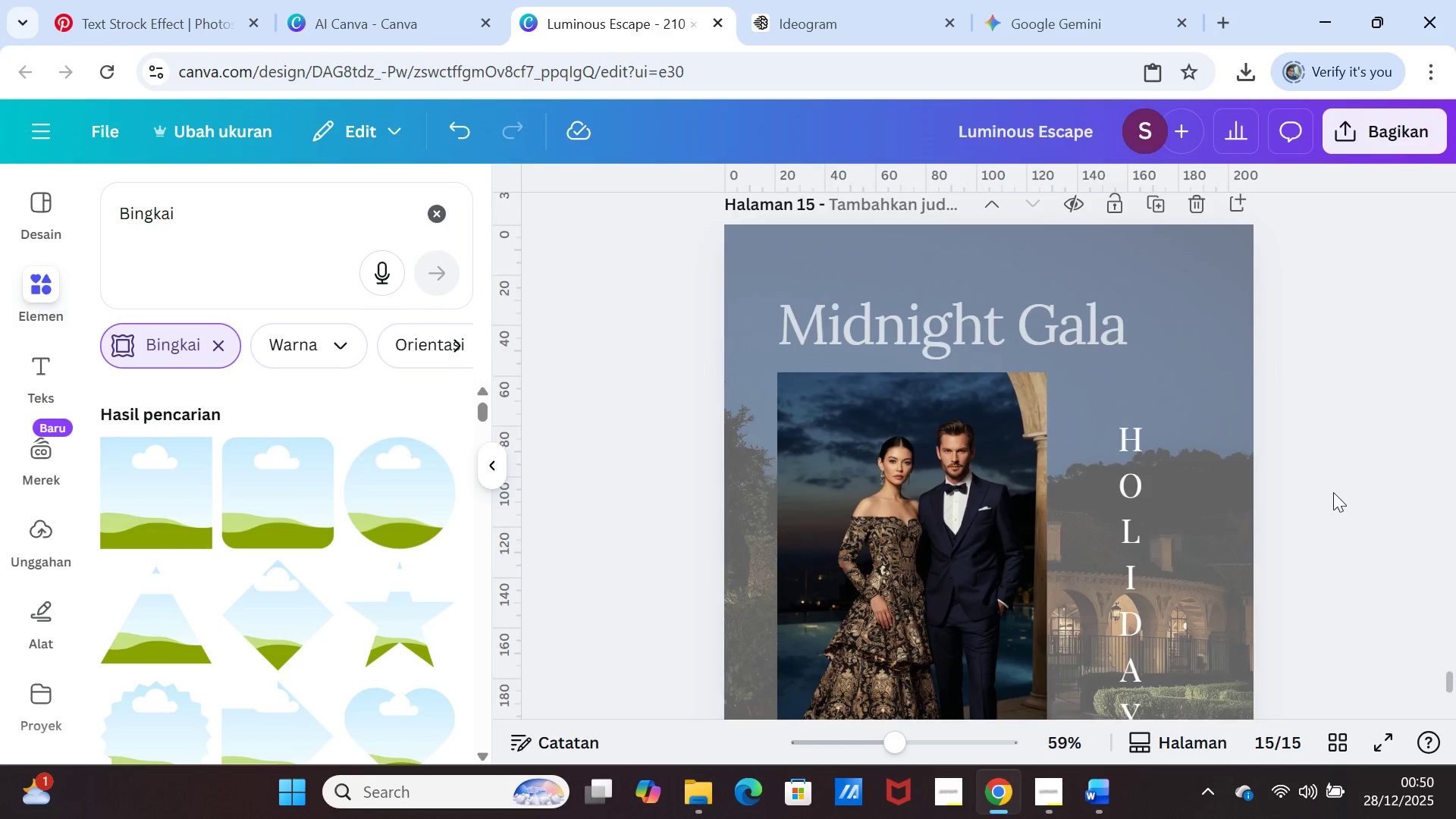 
scroll: coordinate [1333, 492], scroll_direction: down, amount: 1.0
 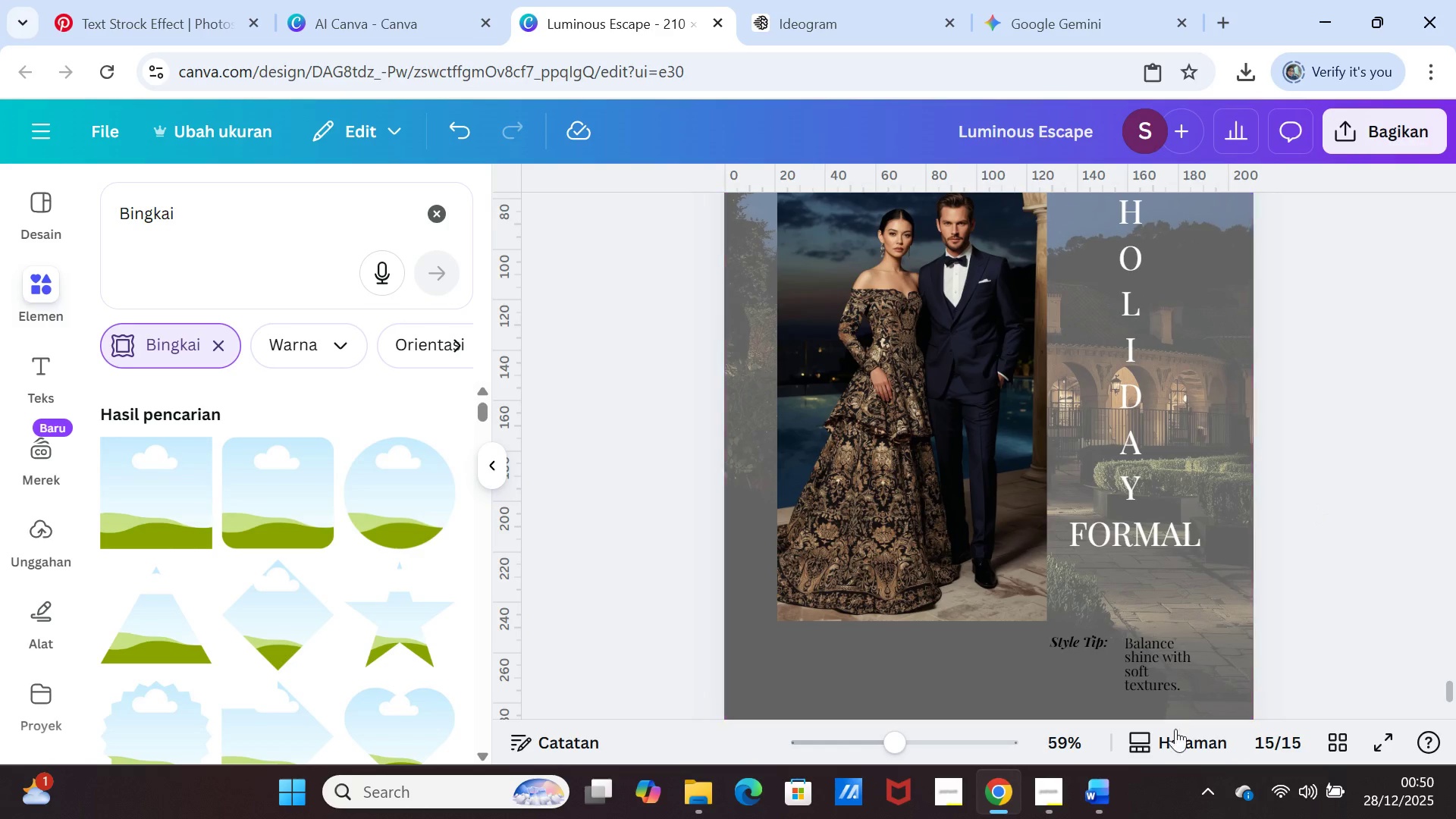 
scroll: coordinate [1264, 601], scroll_direction: up, amount: 40.0
 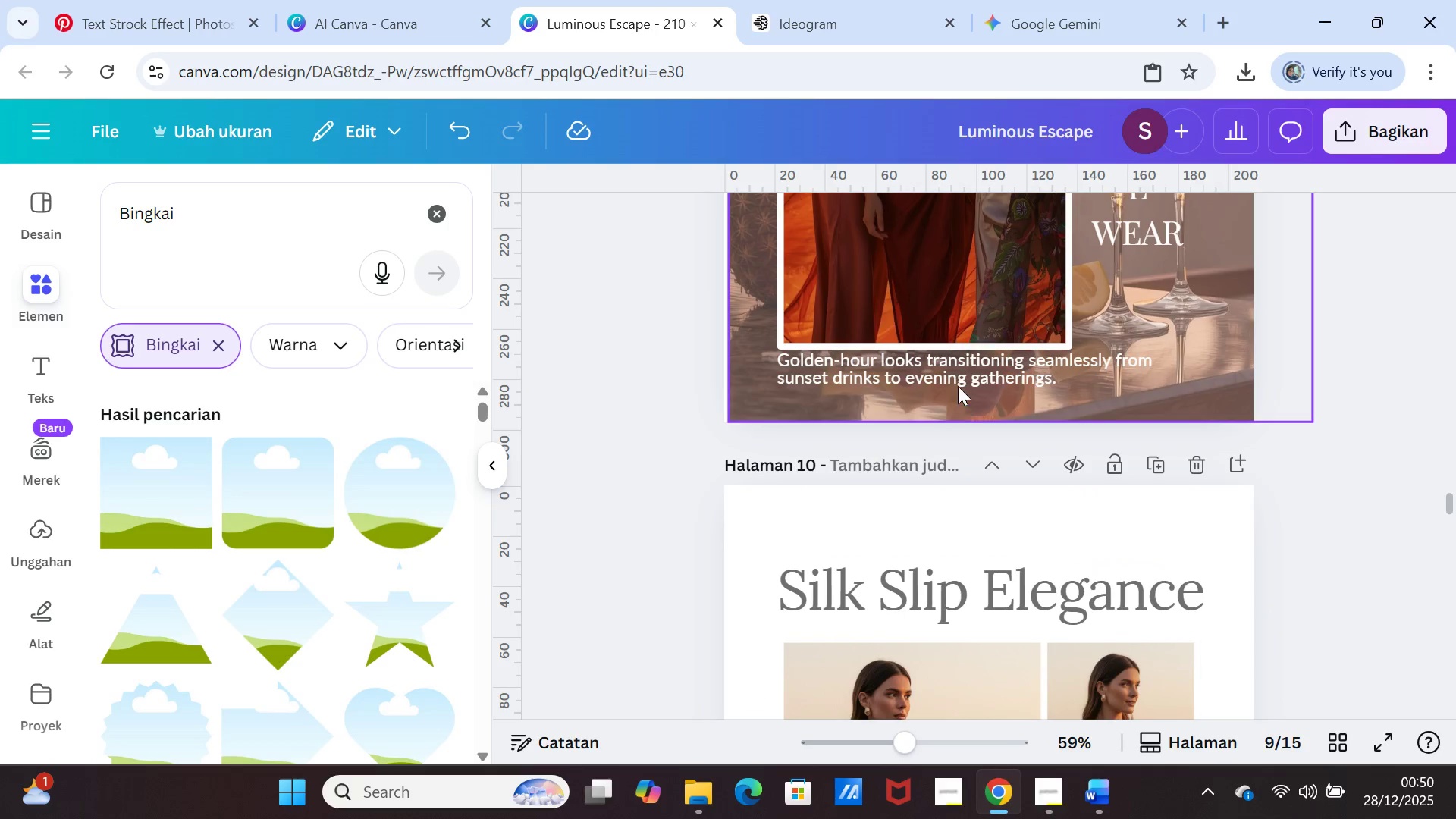 
left_click([958, 376])
 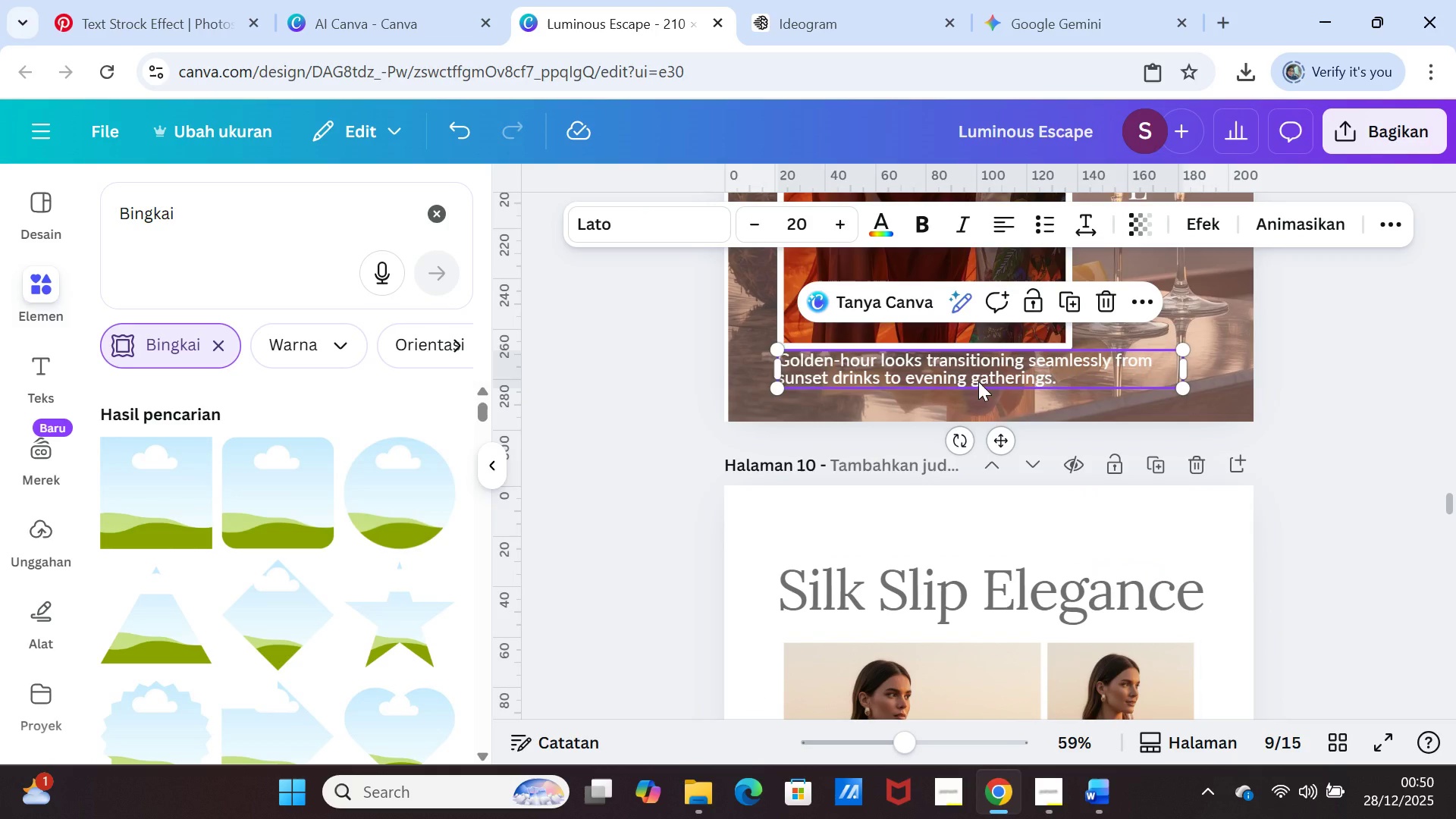 
right_click([978, 381])
 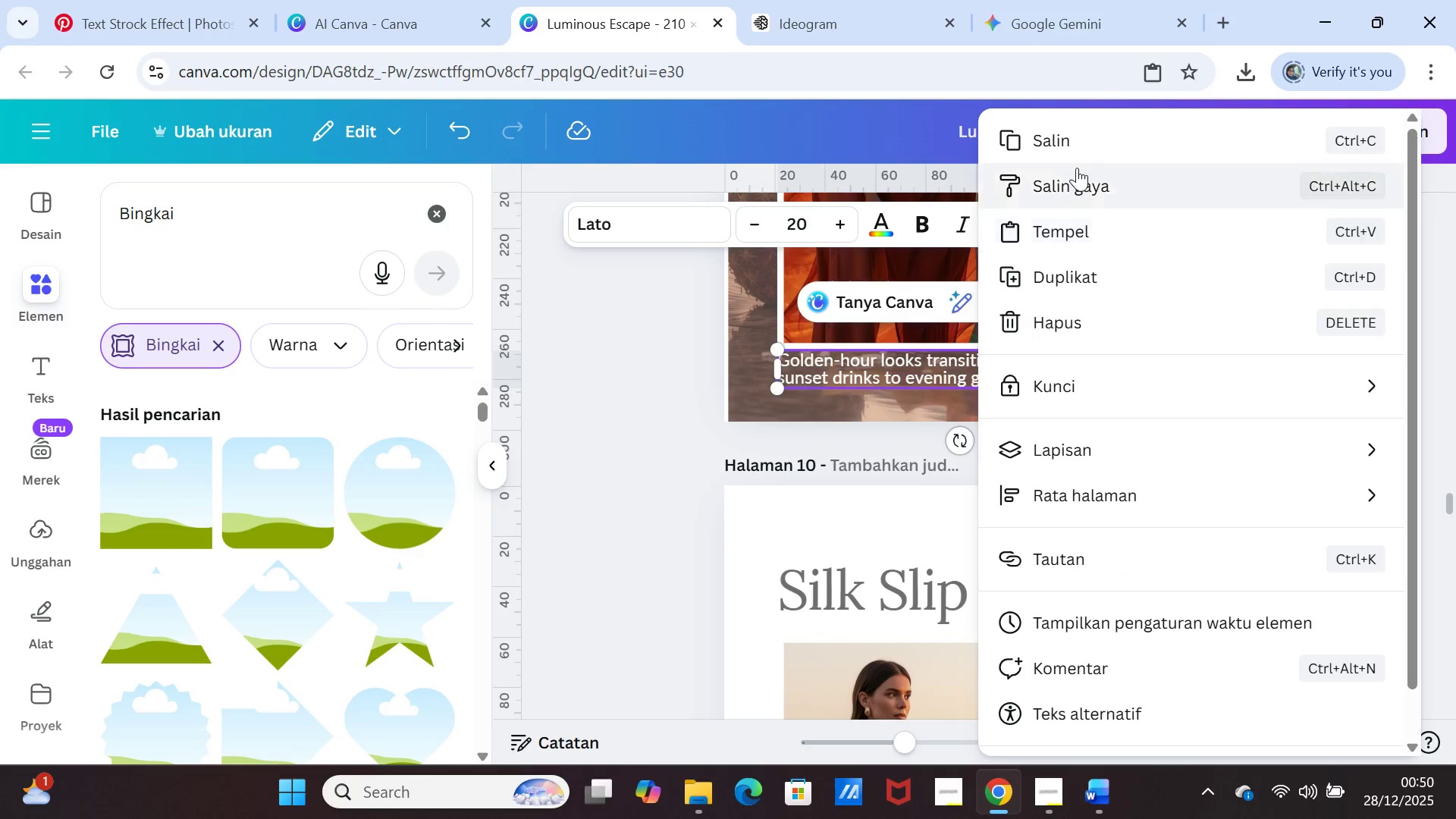 
left_click([1077, 145])
 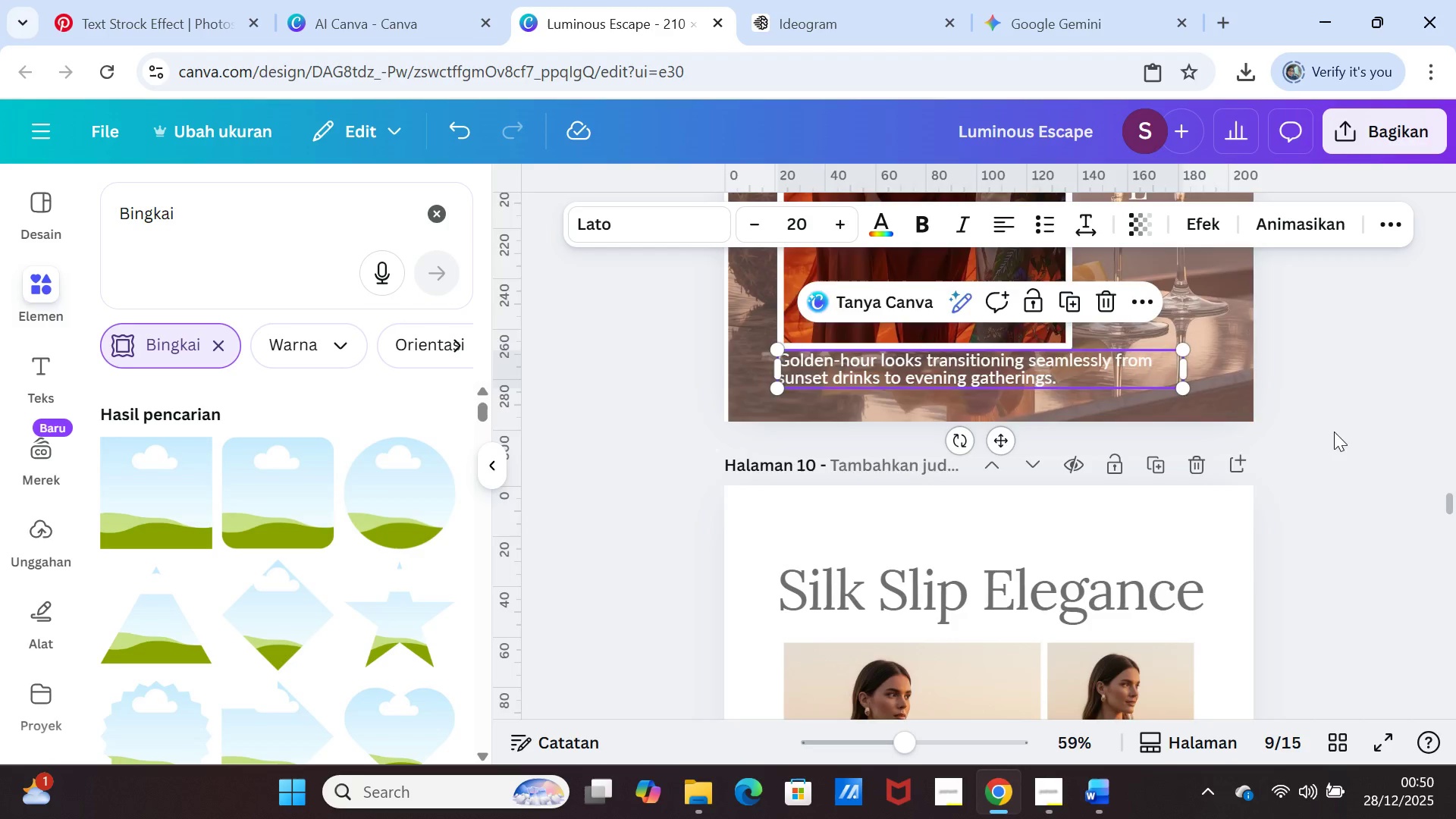 
scroll: coordinate [1129, 539], scroll_direction: down, amount: 37.0
 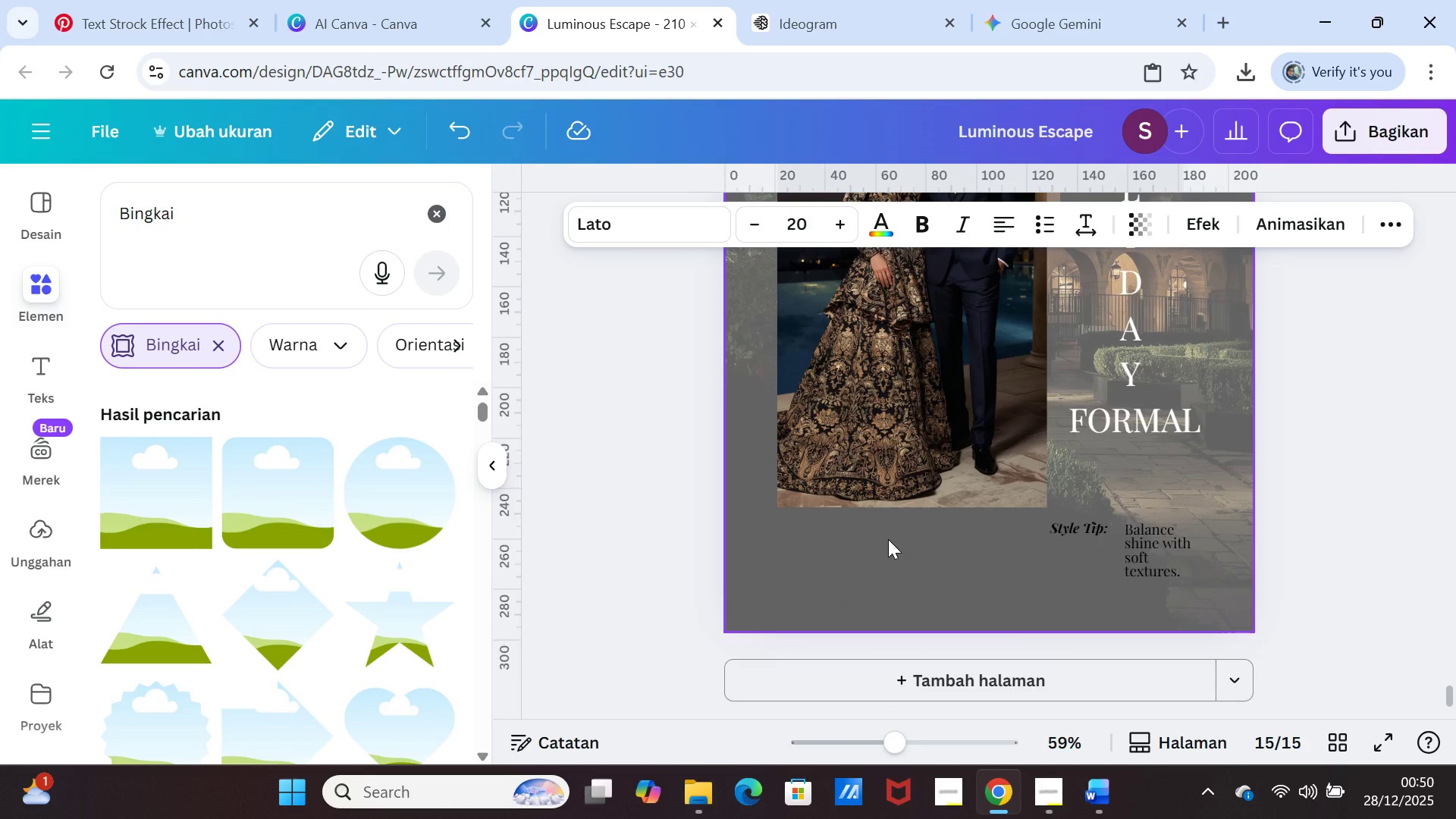 
left_click([1066, 529])
 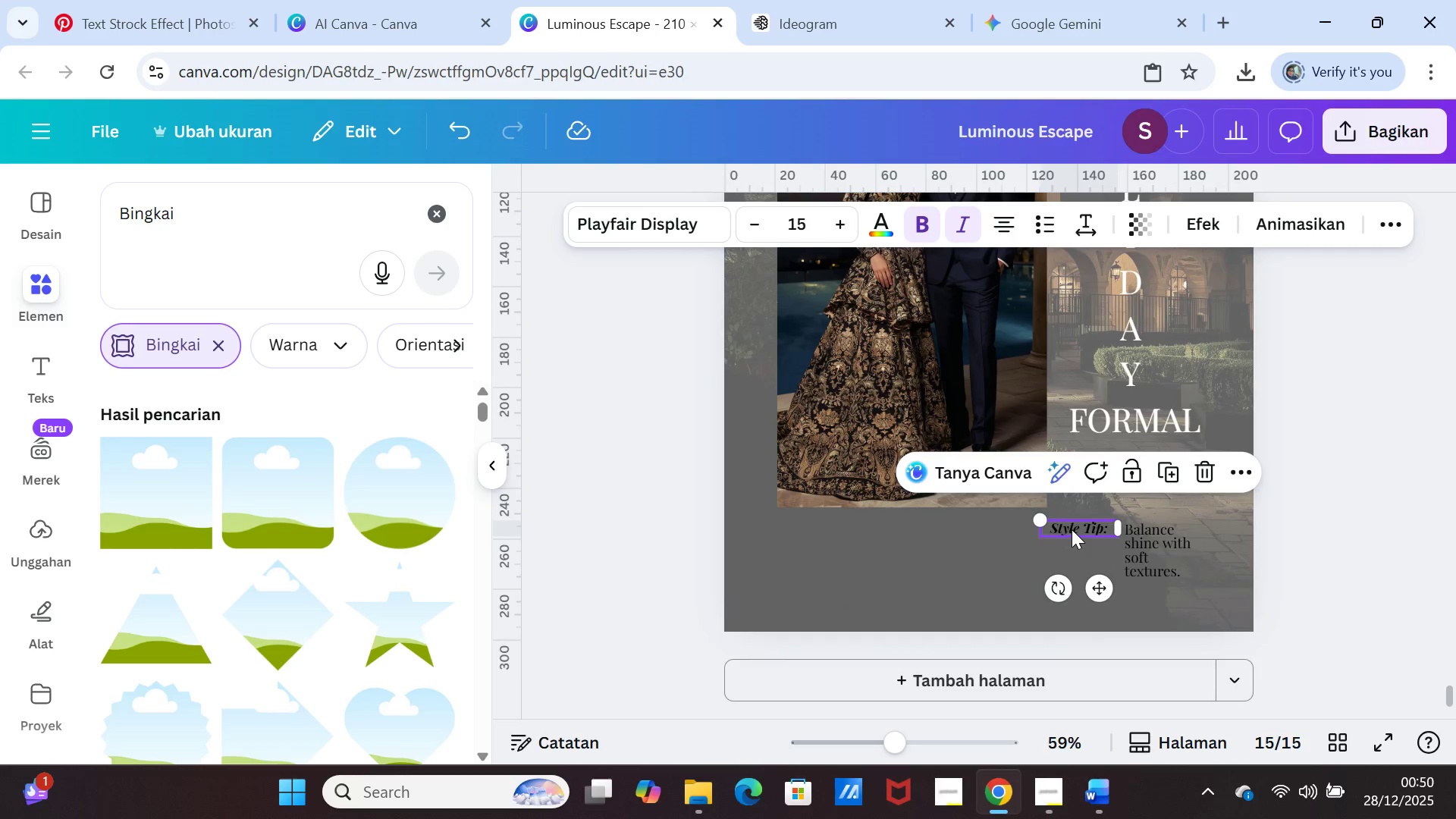 
key(Delete)
 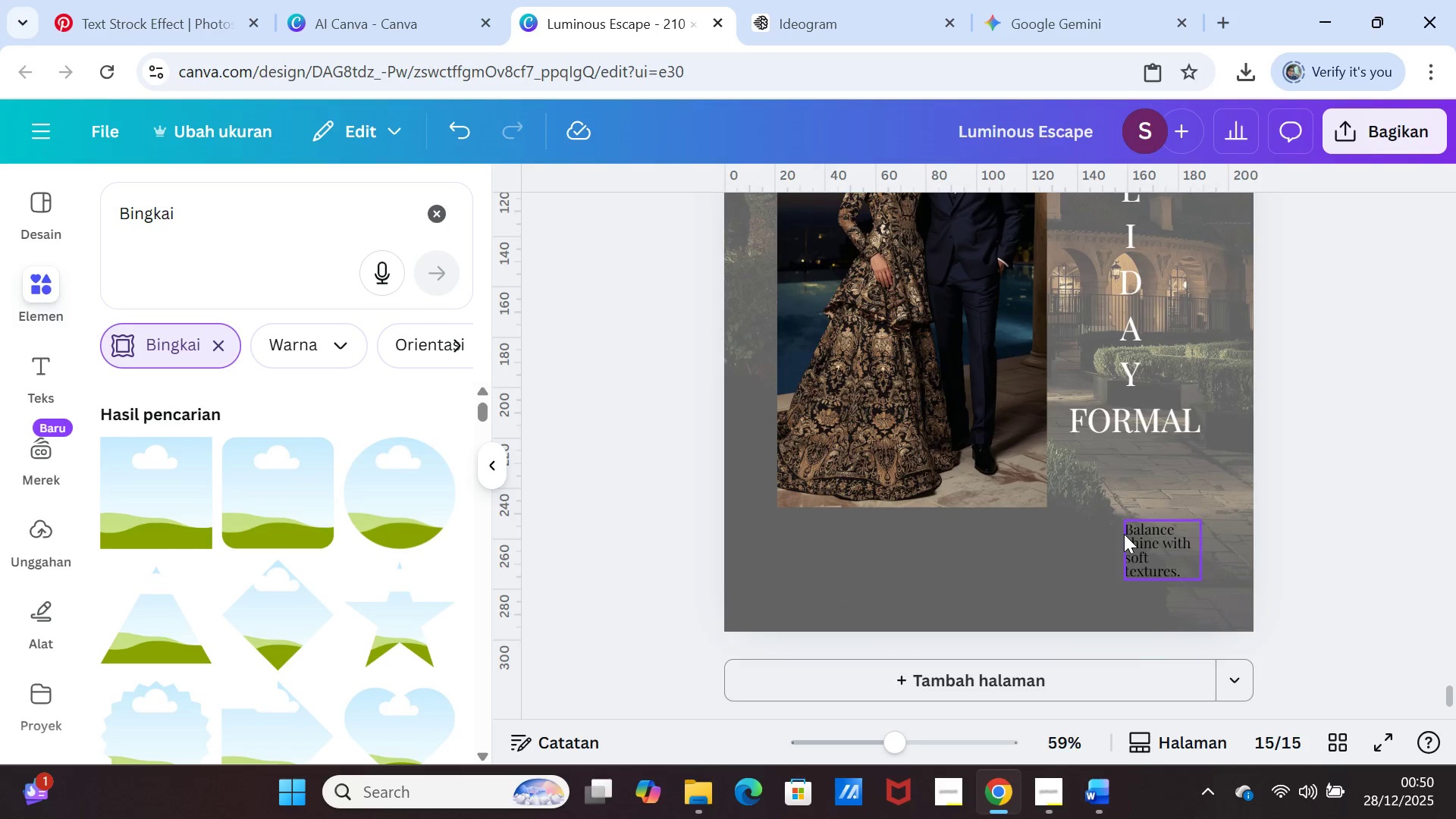 
left_click_drag(start_coordinate=[1124, 534], to_coordinate=[1134, 542])
 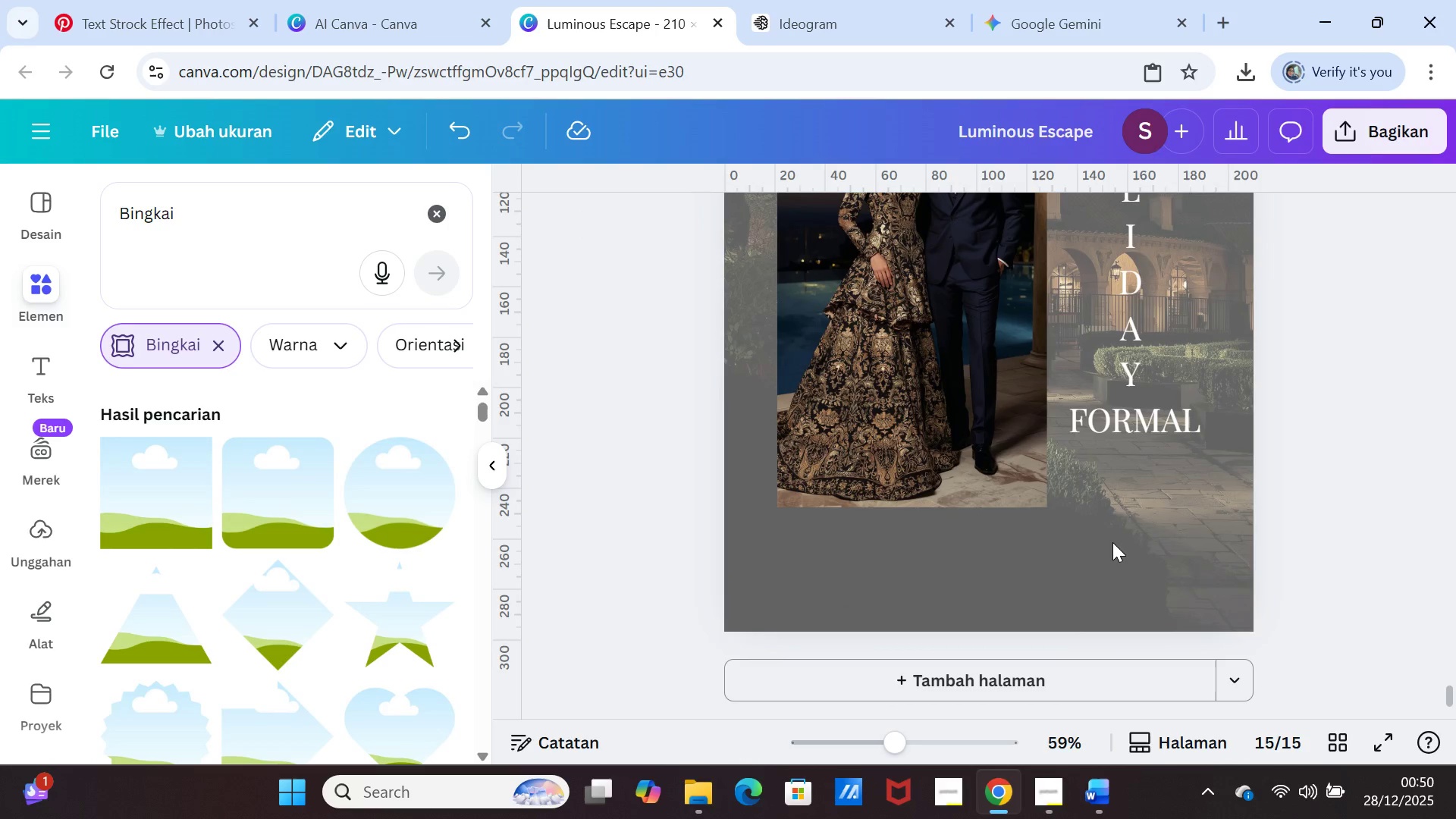 
key(Delete)
 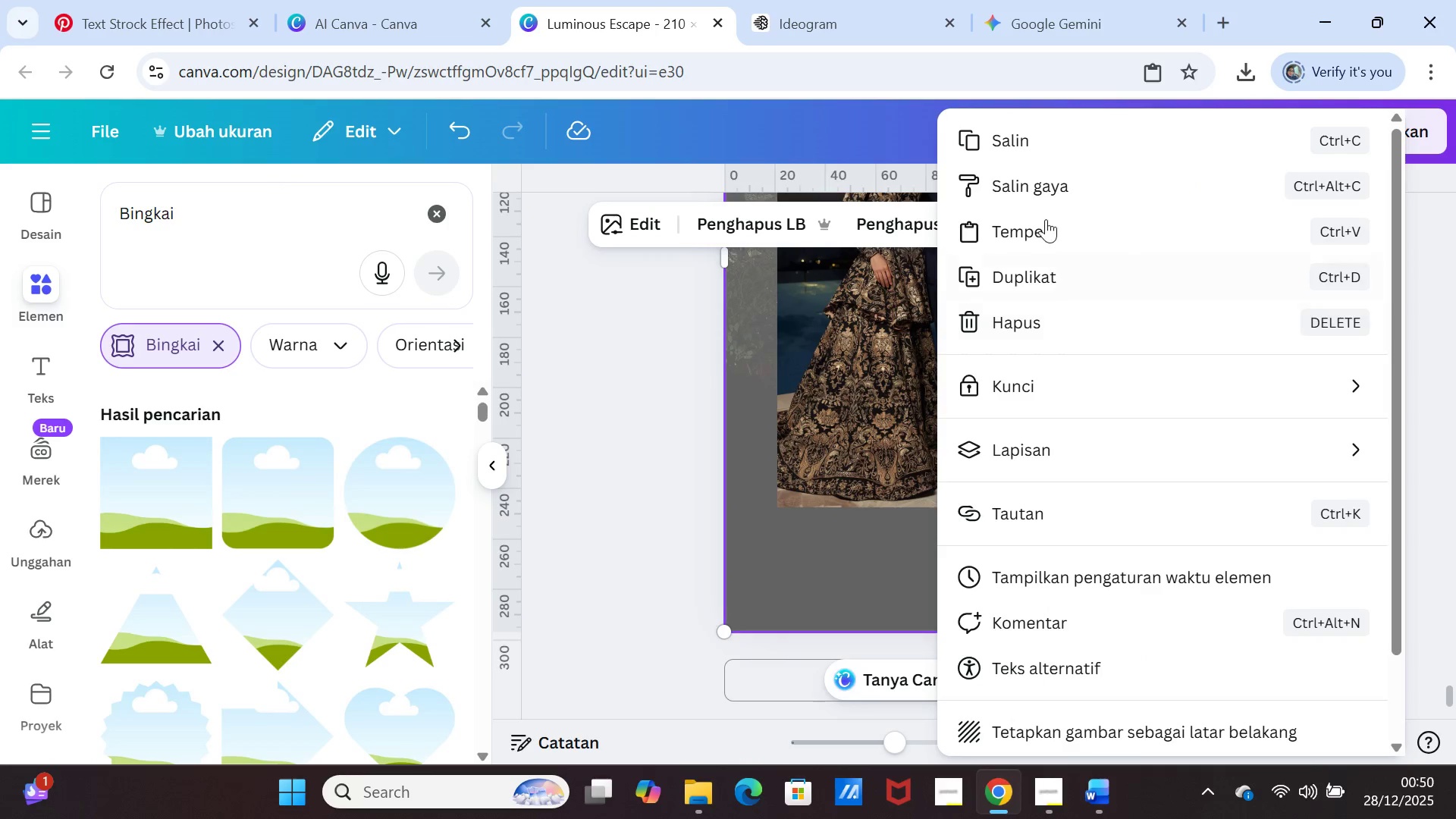 
left_click([1046, 219])
 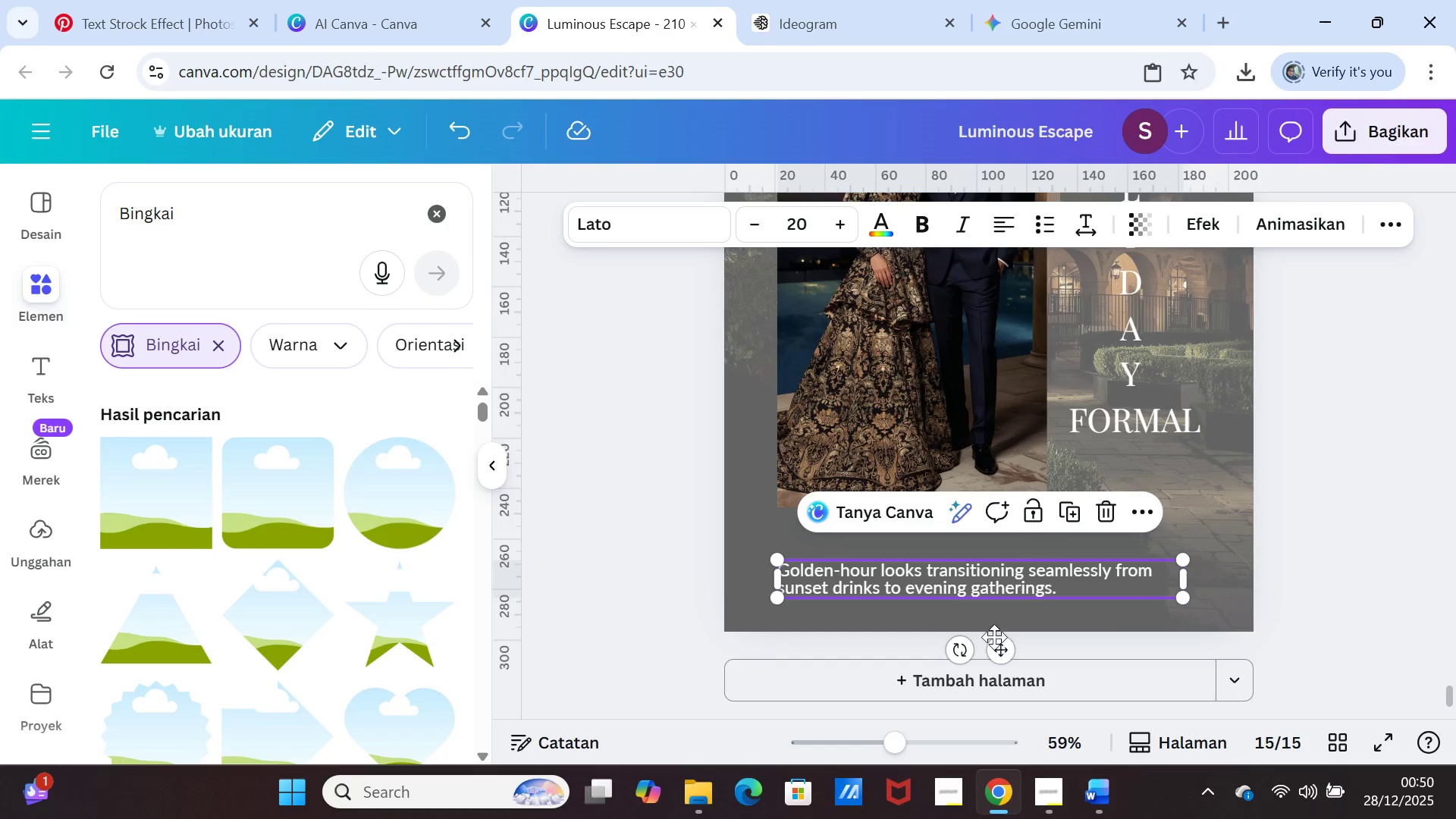 
left_click_drag(start_coordinate=[993, 648], to_coordinate=[991, 618])
 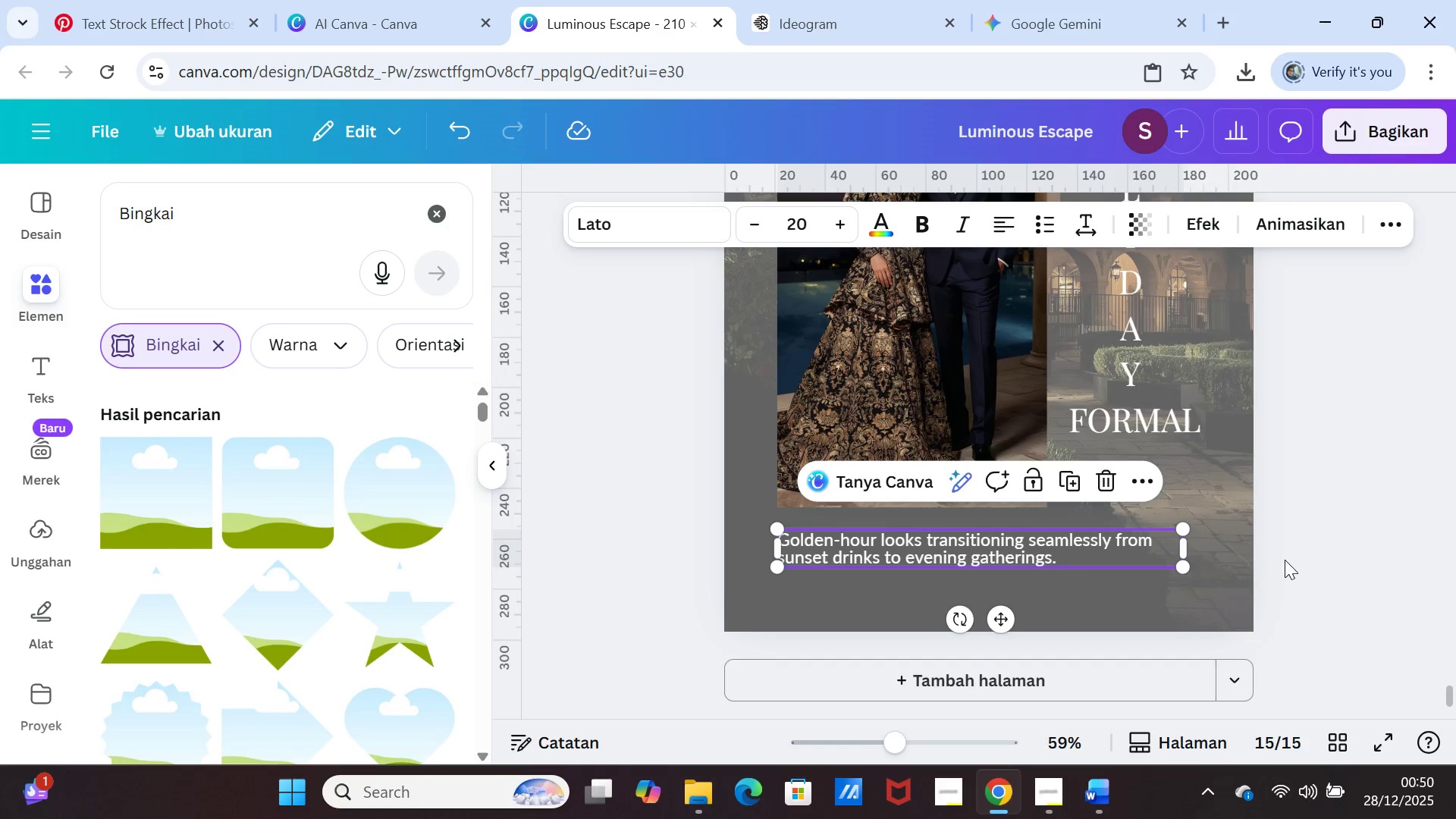 
left_click([1285, 559])
 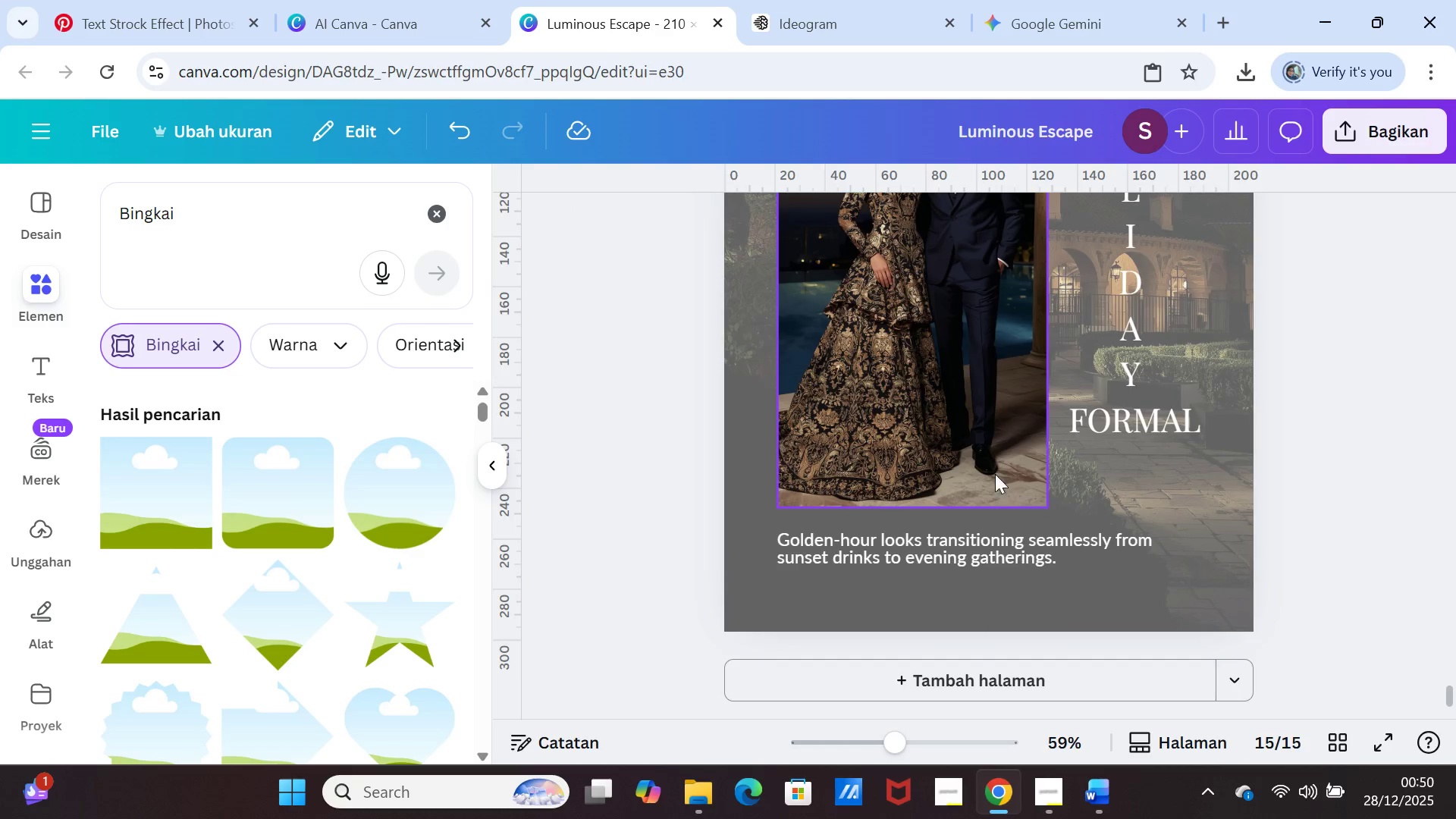 
left_click([977, 447])
 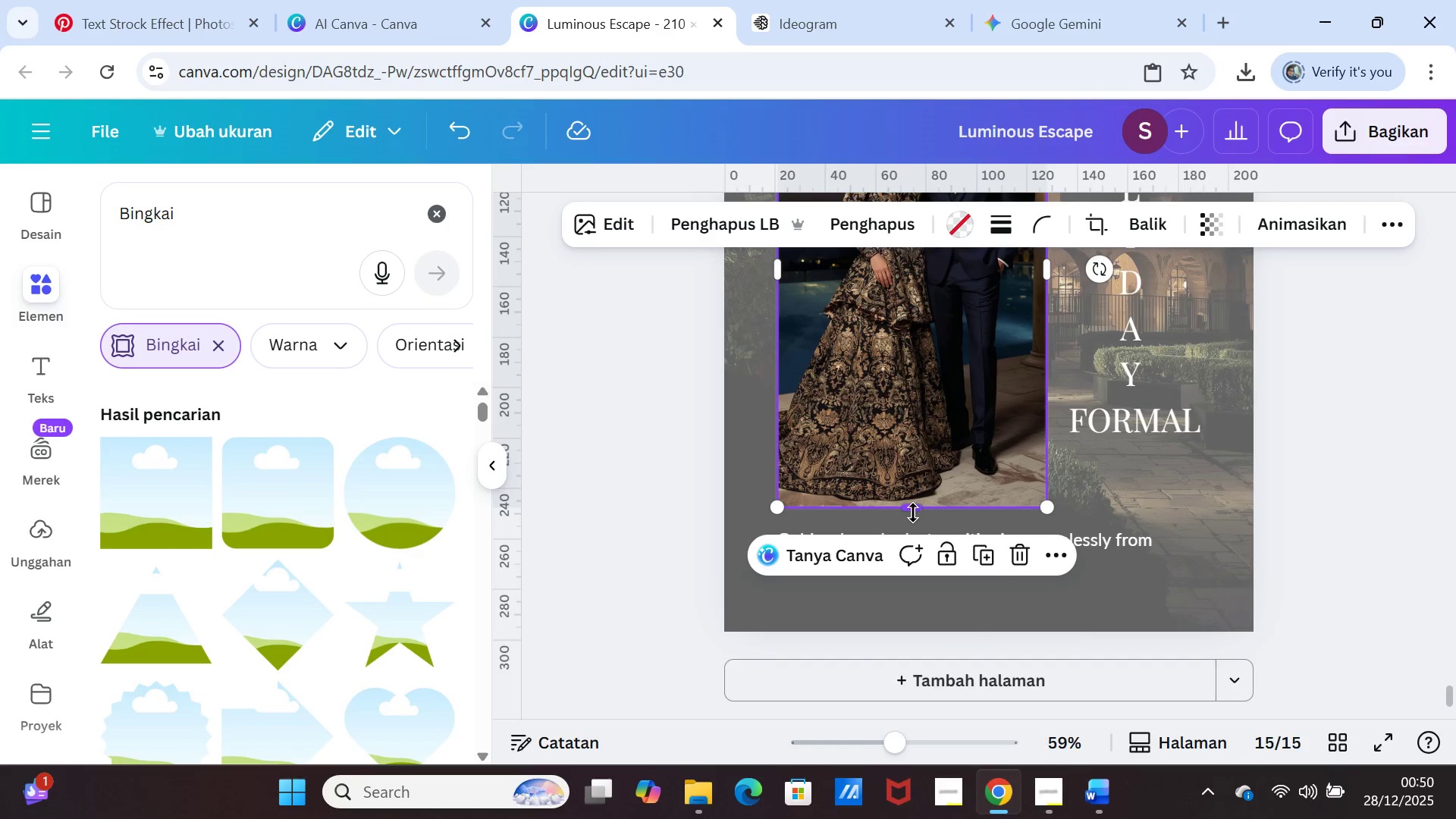 
left_click_drag(start_coordinate=[912, 513], to_coordinate=[911, 522])
 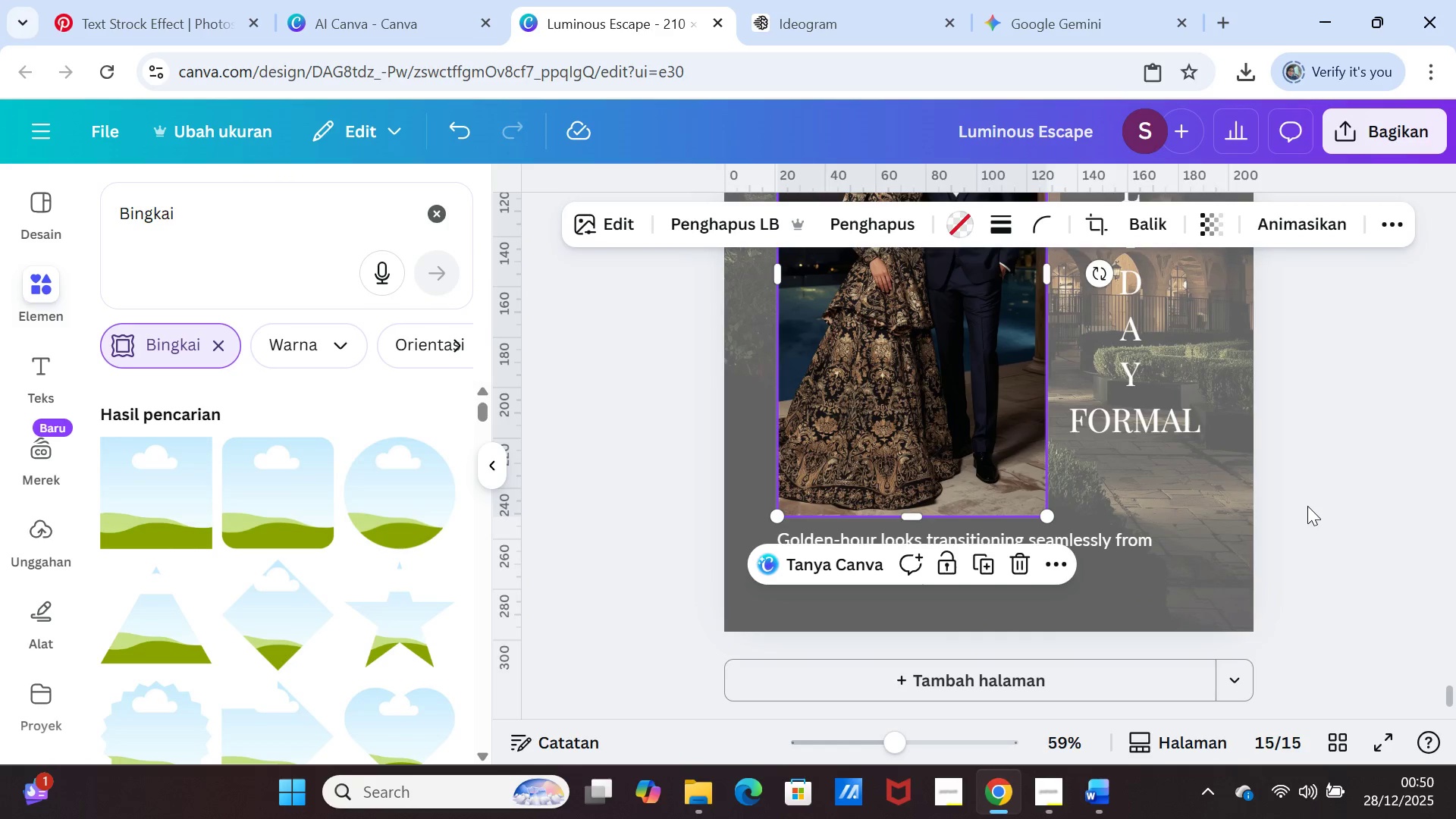 
left_click([1307, 506])
 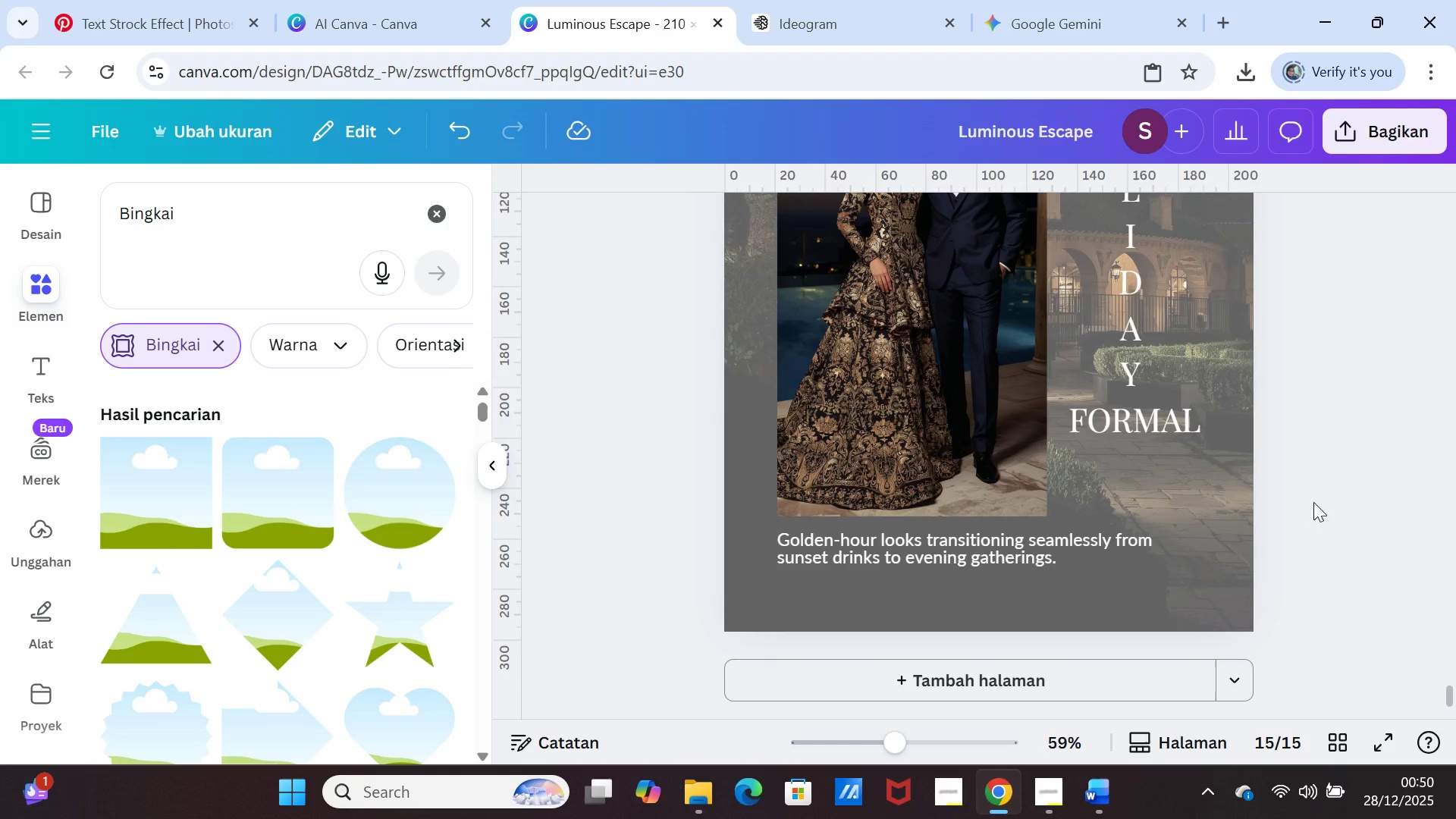 
scroll: coordinate [1335, 487], scroll_direction: up, amount: 43.0
 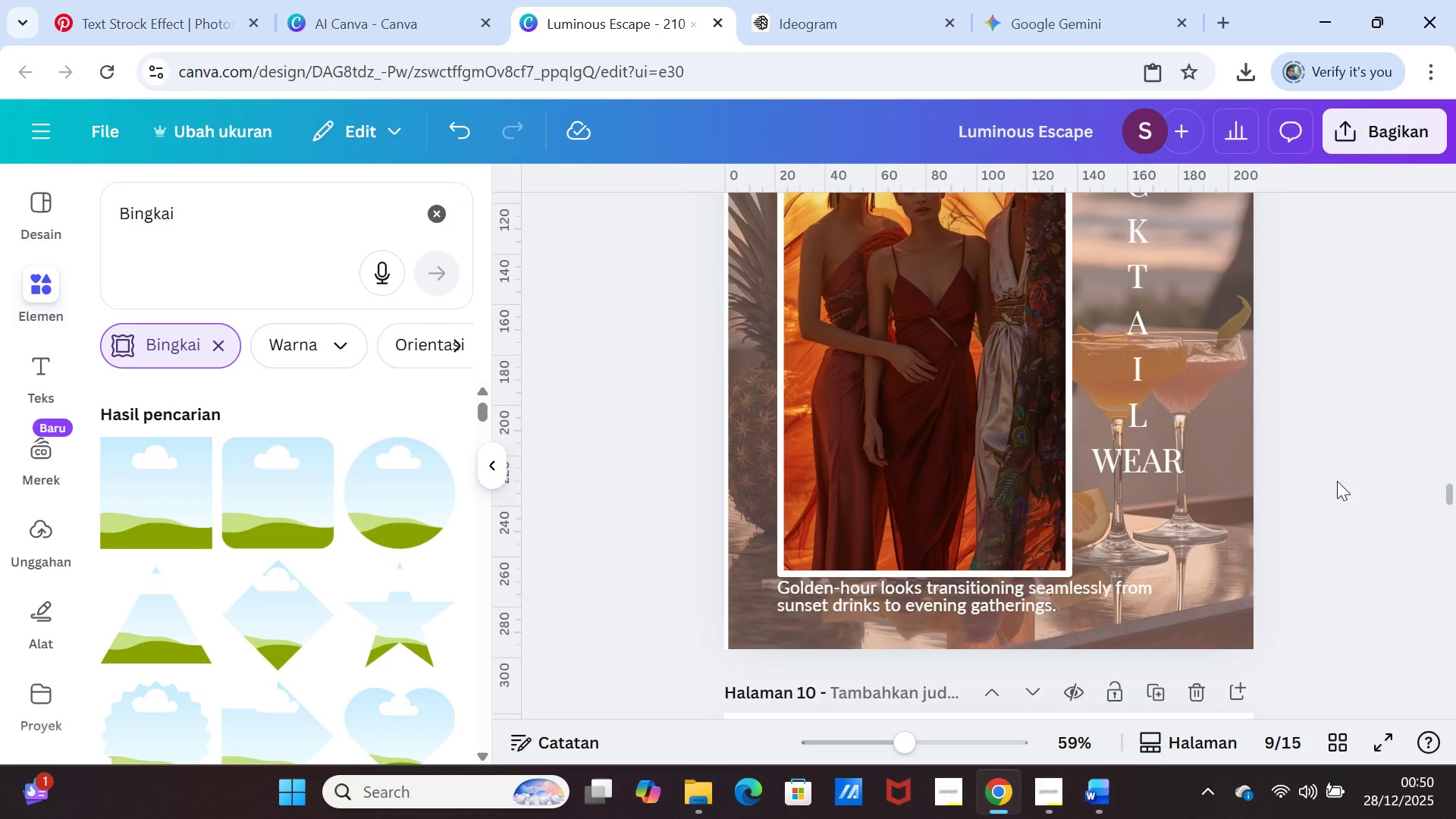 
scroll: coordinate [1344, 470], scroll_direction: down, amount: 42.0
 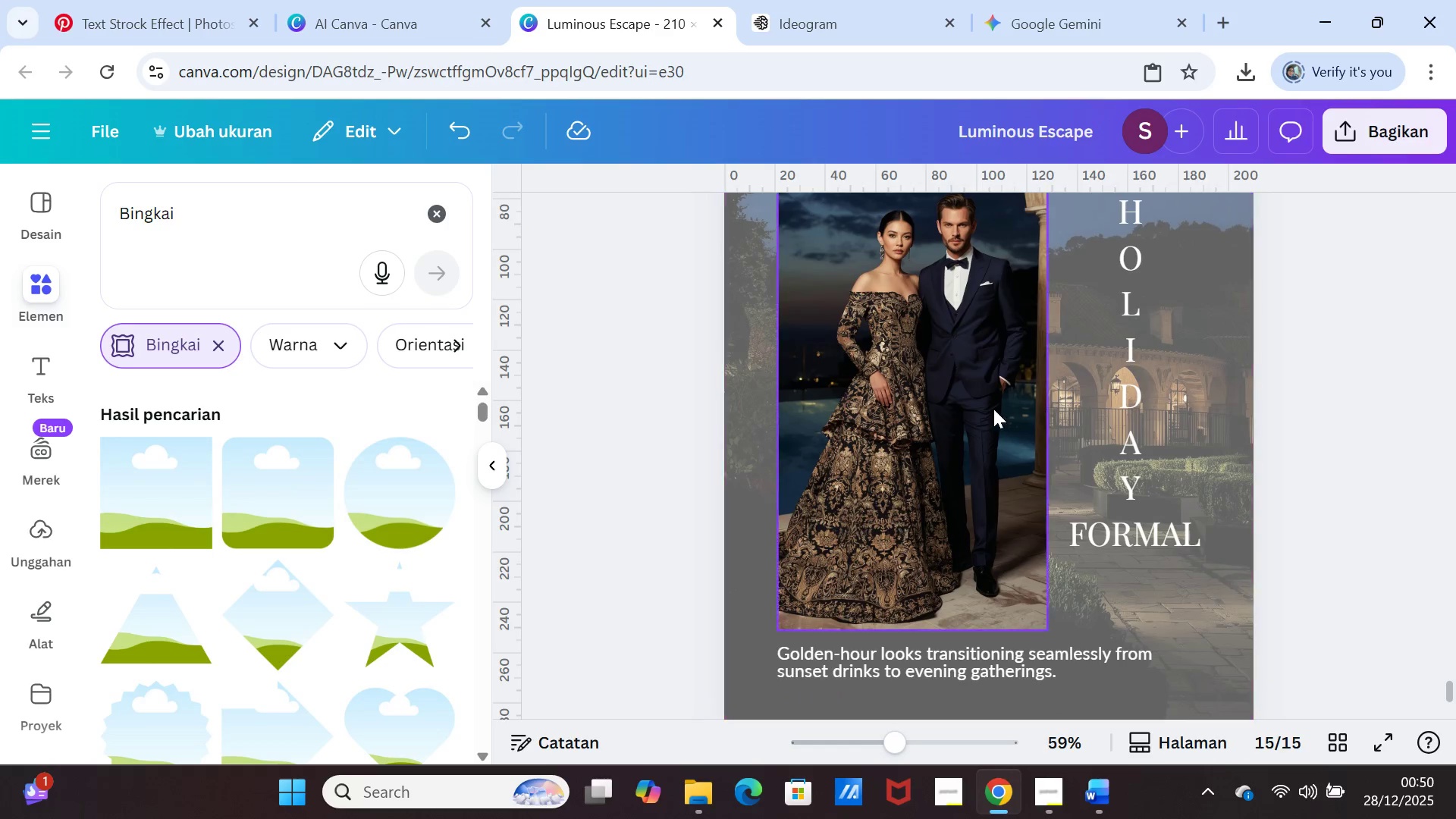 
left_click([993, 409])
 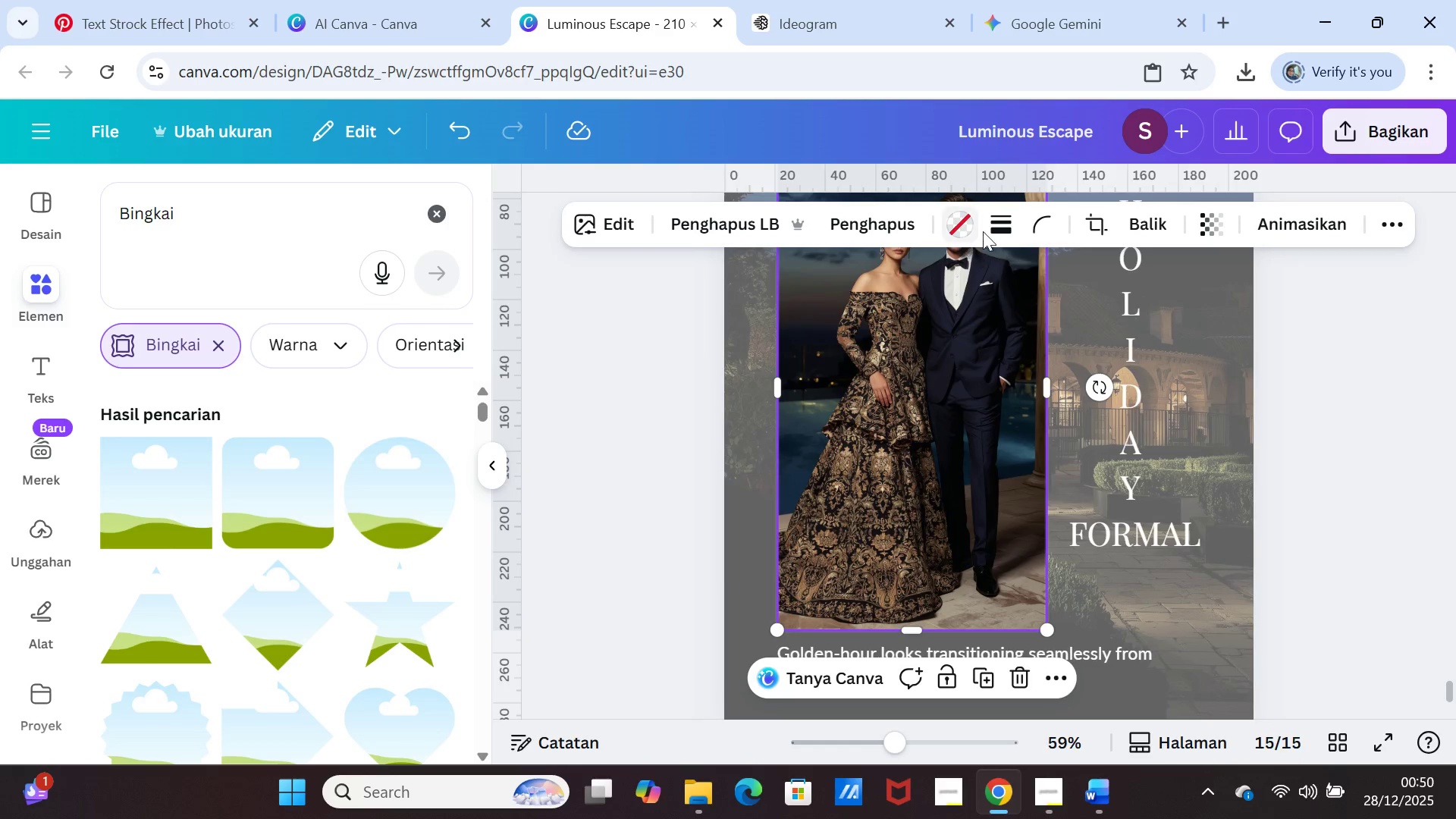 
left_click([992, 220])
 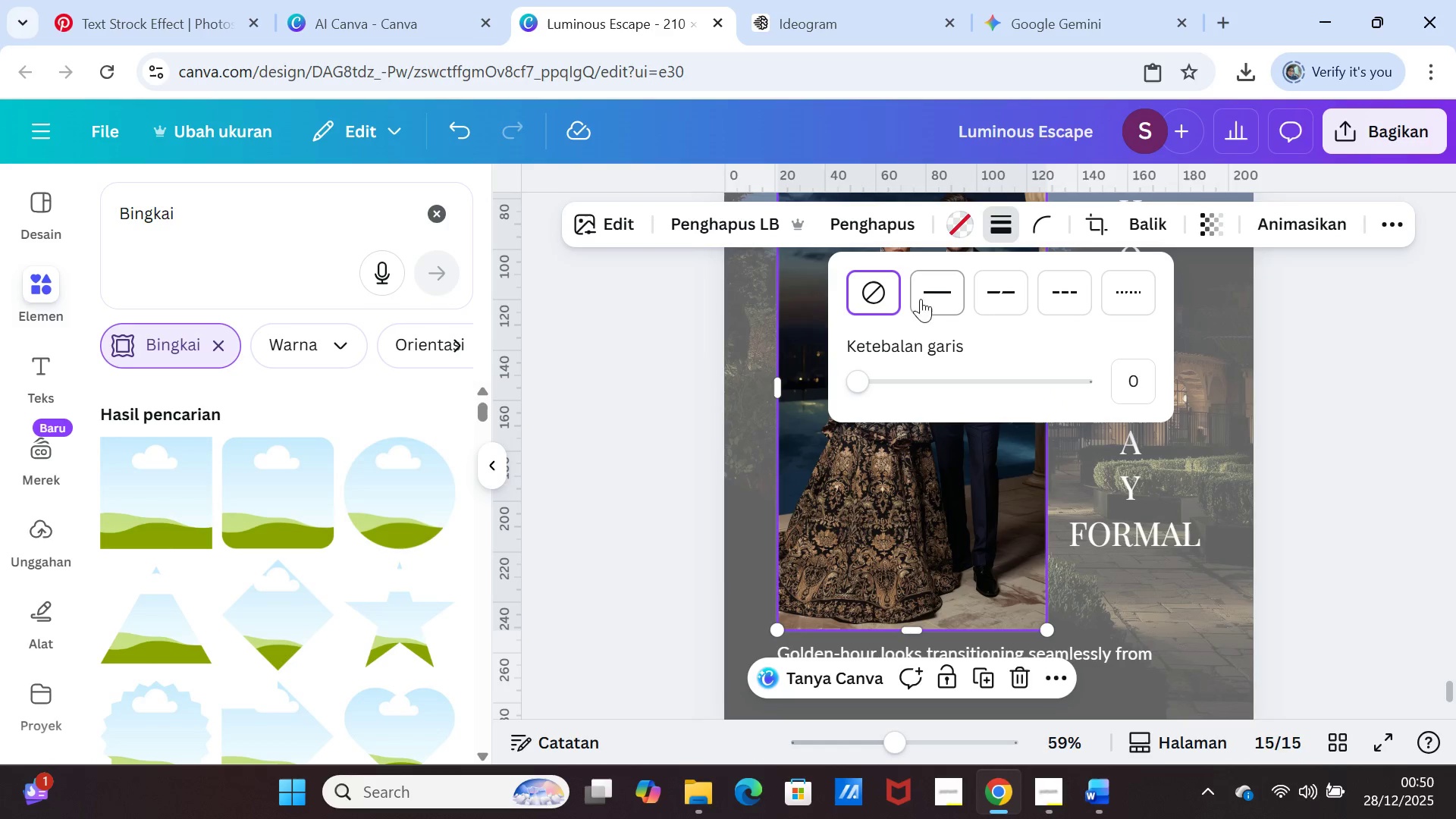 
left_click([934, 291])
 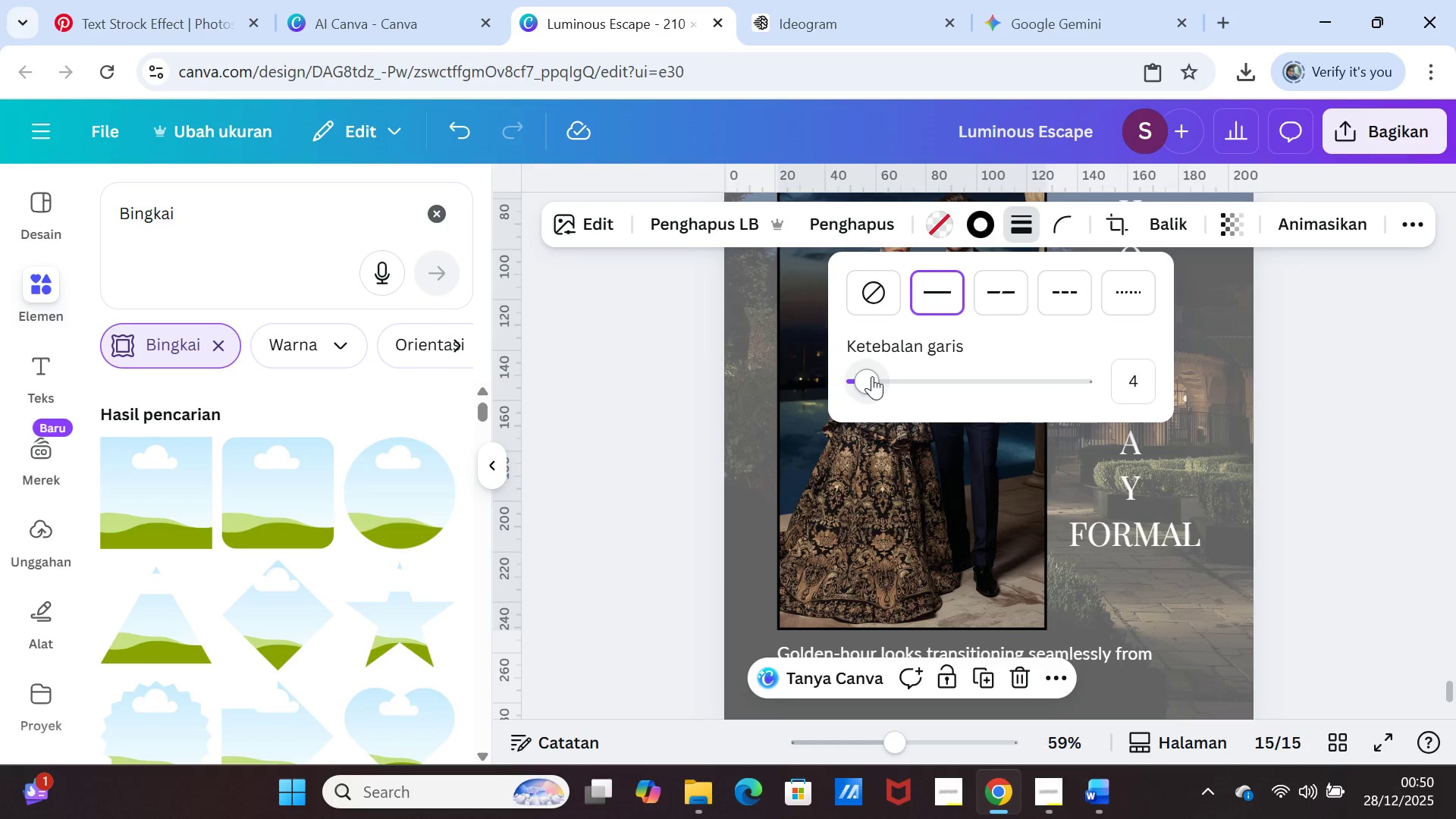 
left_click_drag(start_coordinate=[871, 377], to_coordinate=[879, 380])
 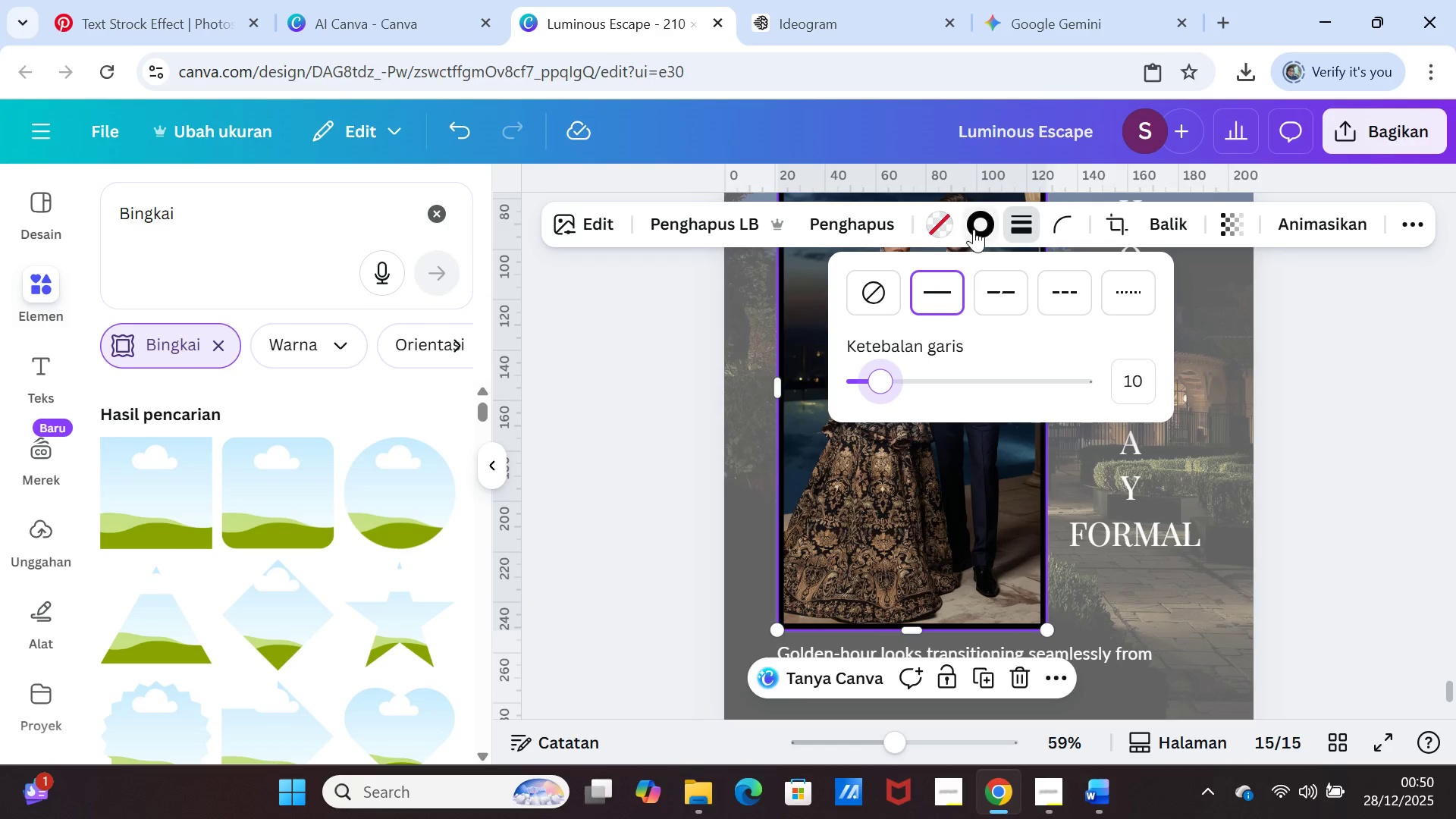 
left_click([976, 226])
 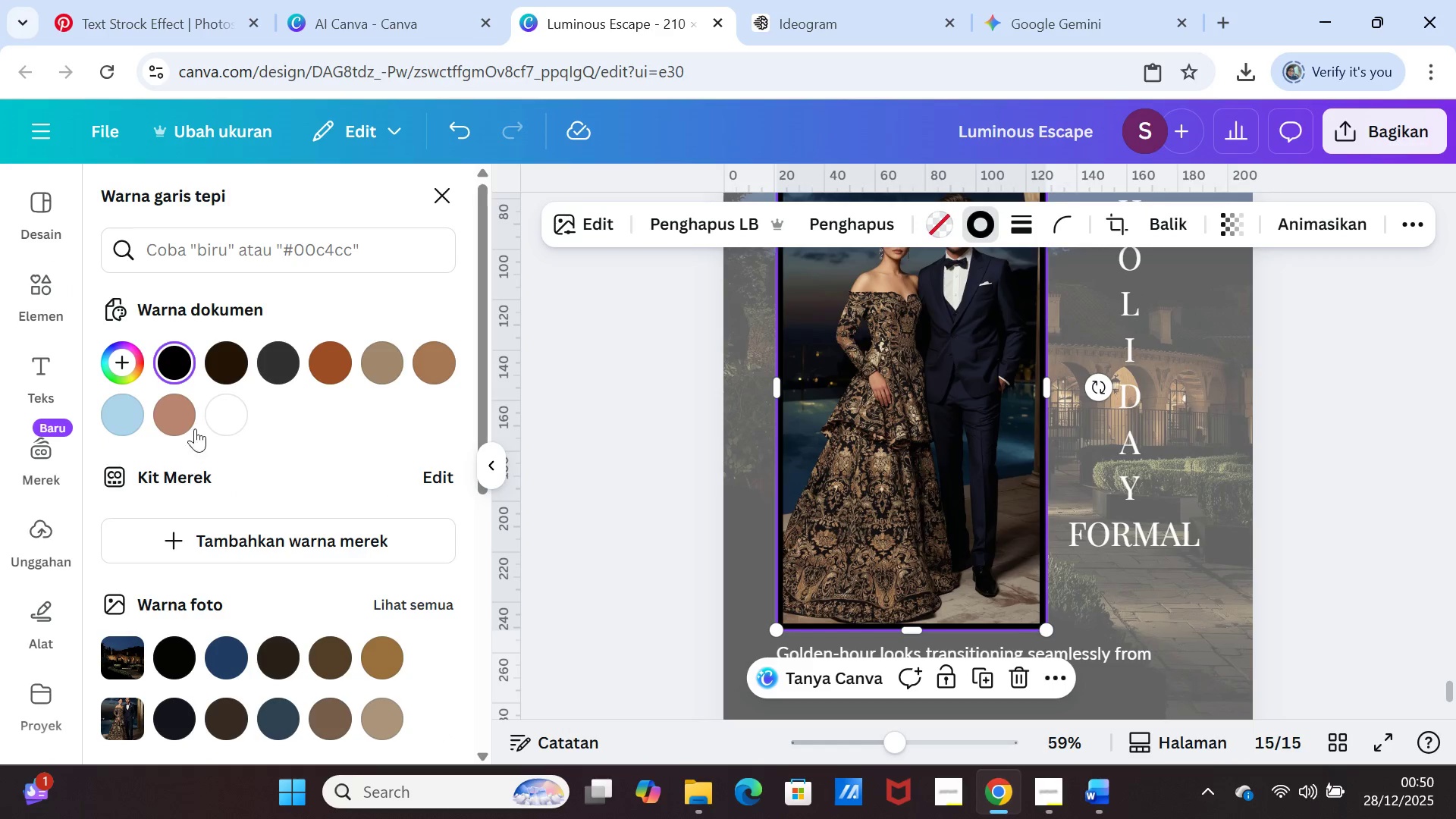 
left_click([225, 412])
 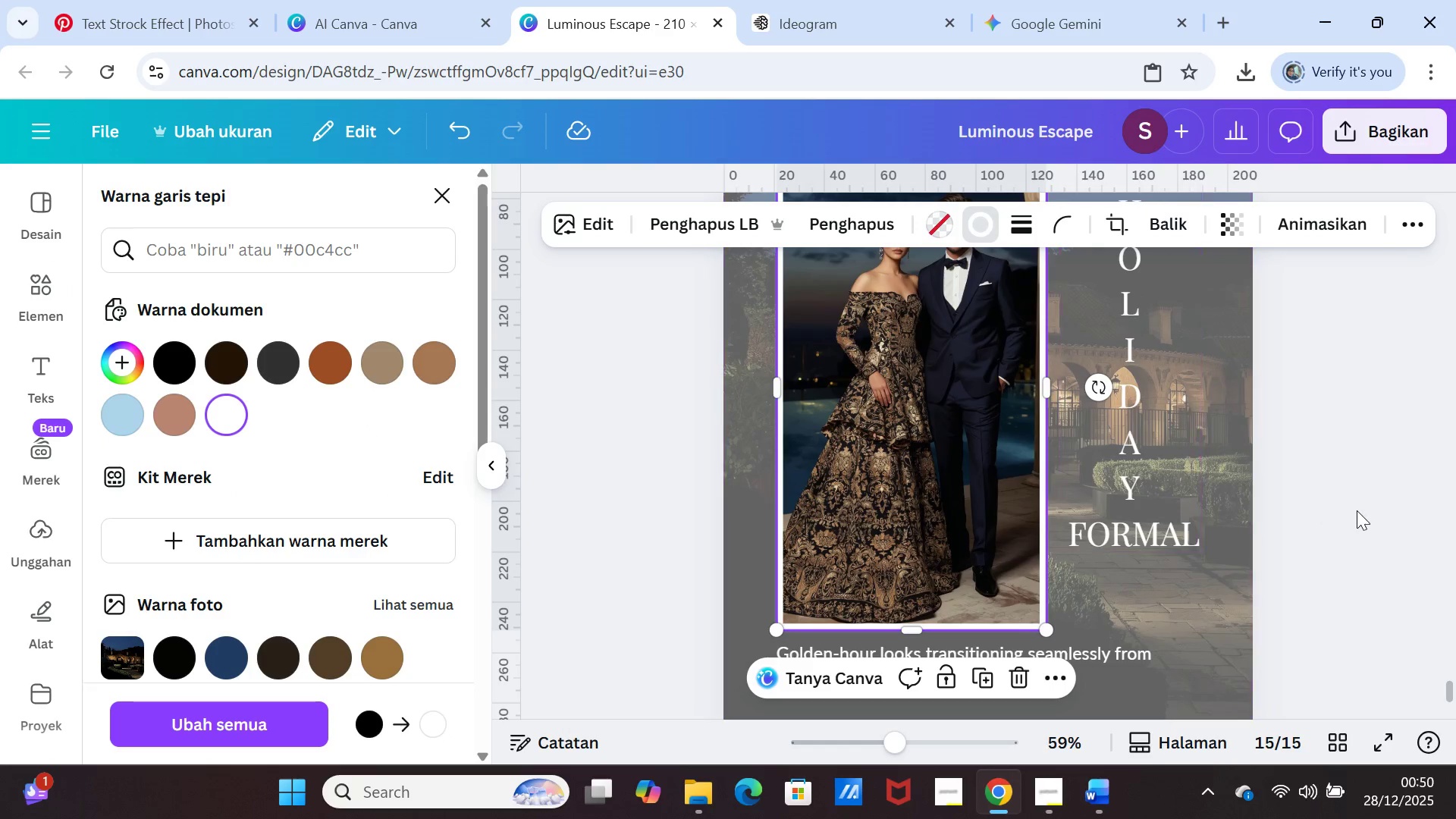 
left_click([1357, 510])
 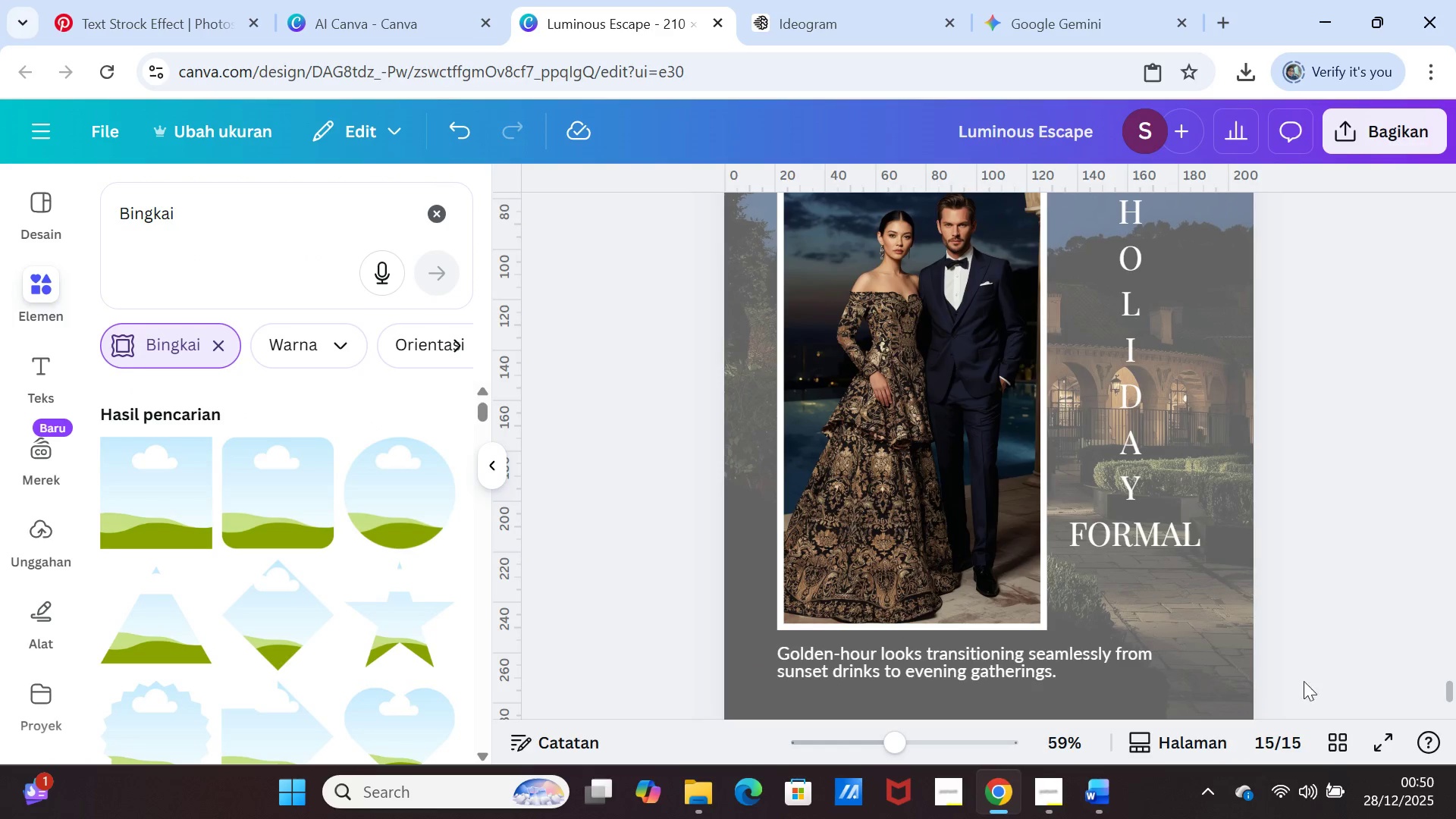 
left_click([1098, 795])
 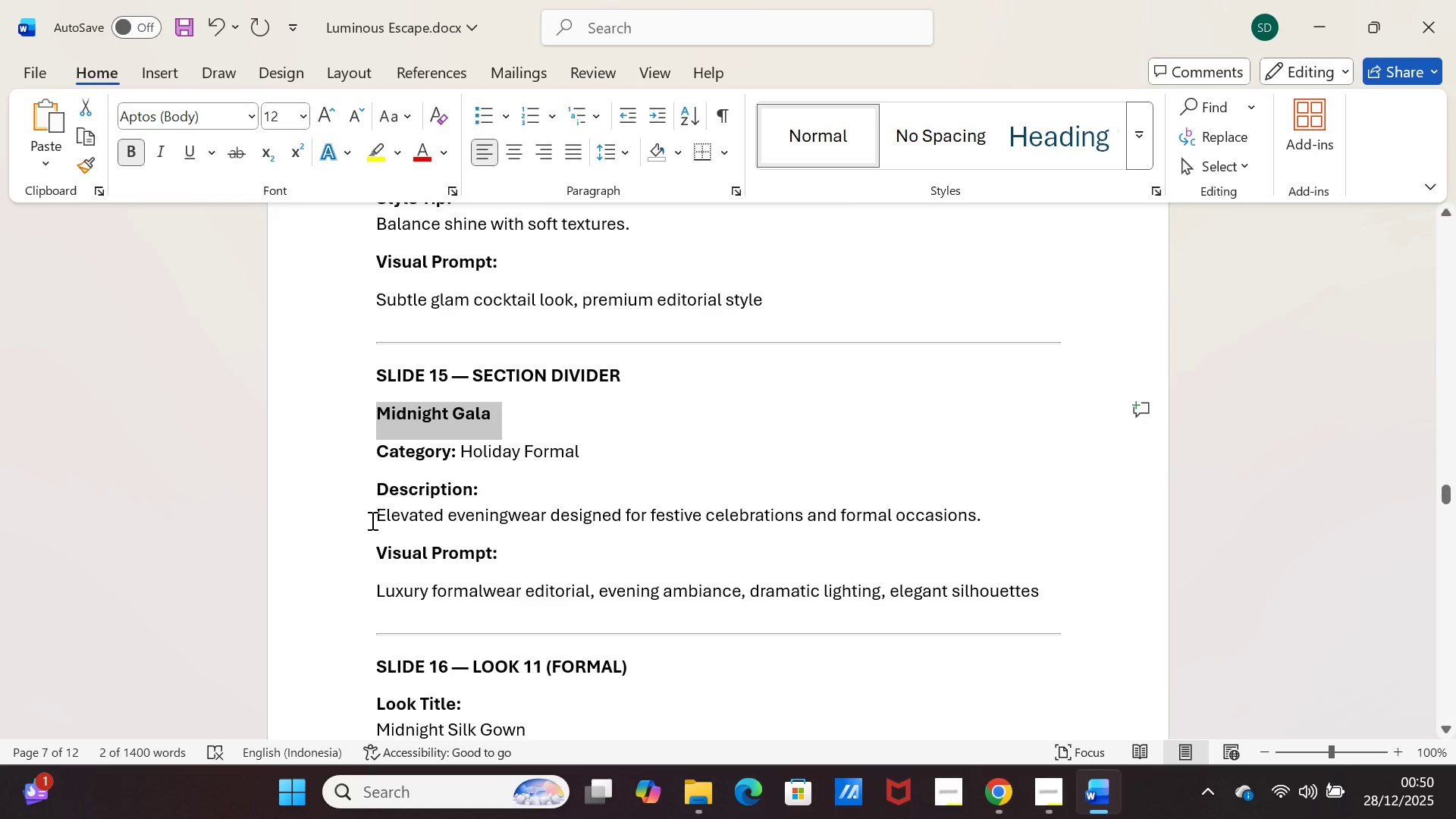 
left_click_drag(start_coordinate=[371, 519], to_coordinate=[982, 516])
 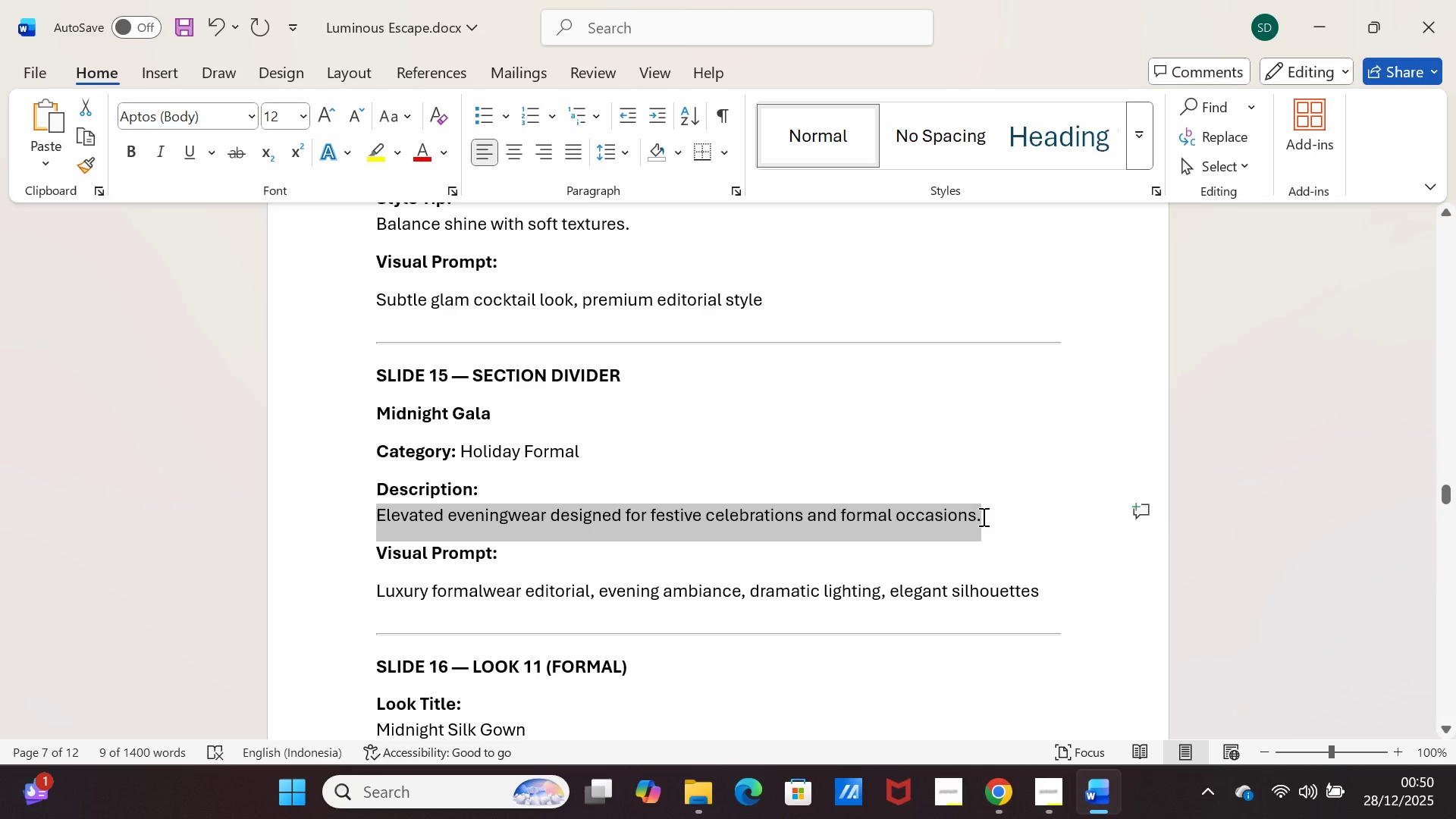 
key(Control+ControlLeft)
 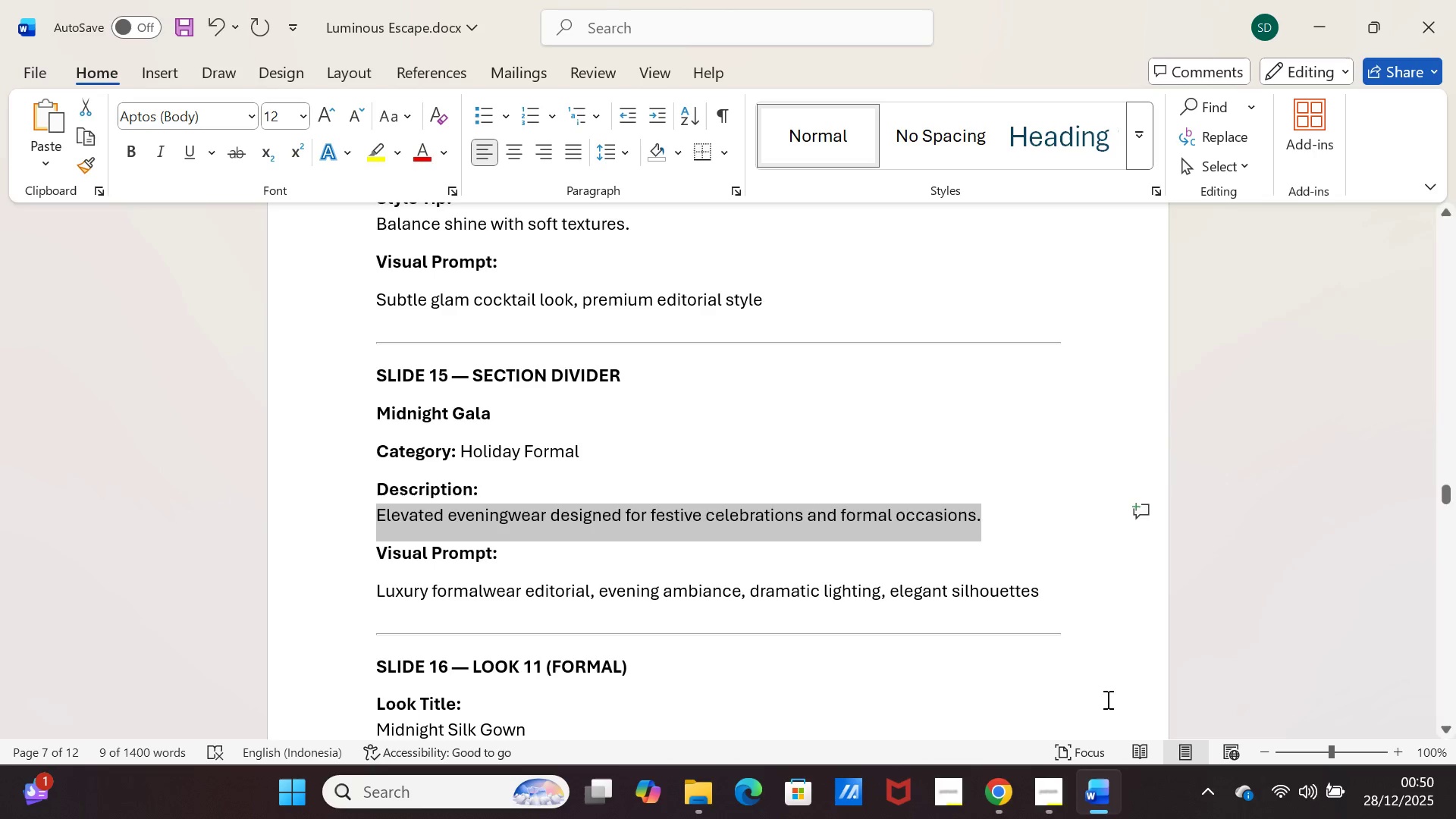 
key(Control+C)
 